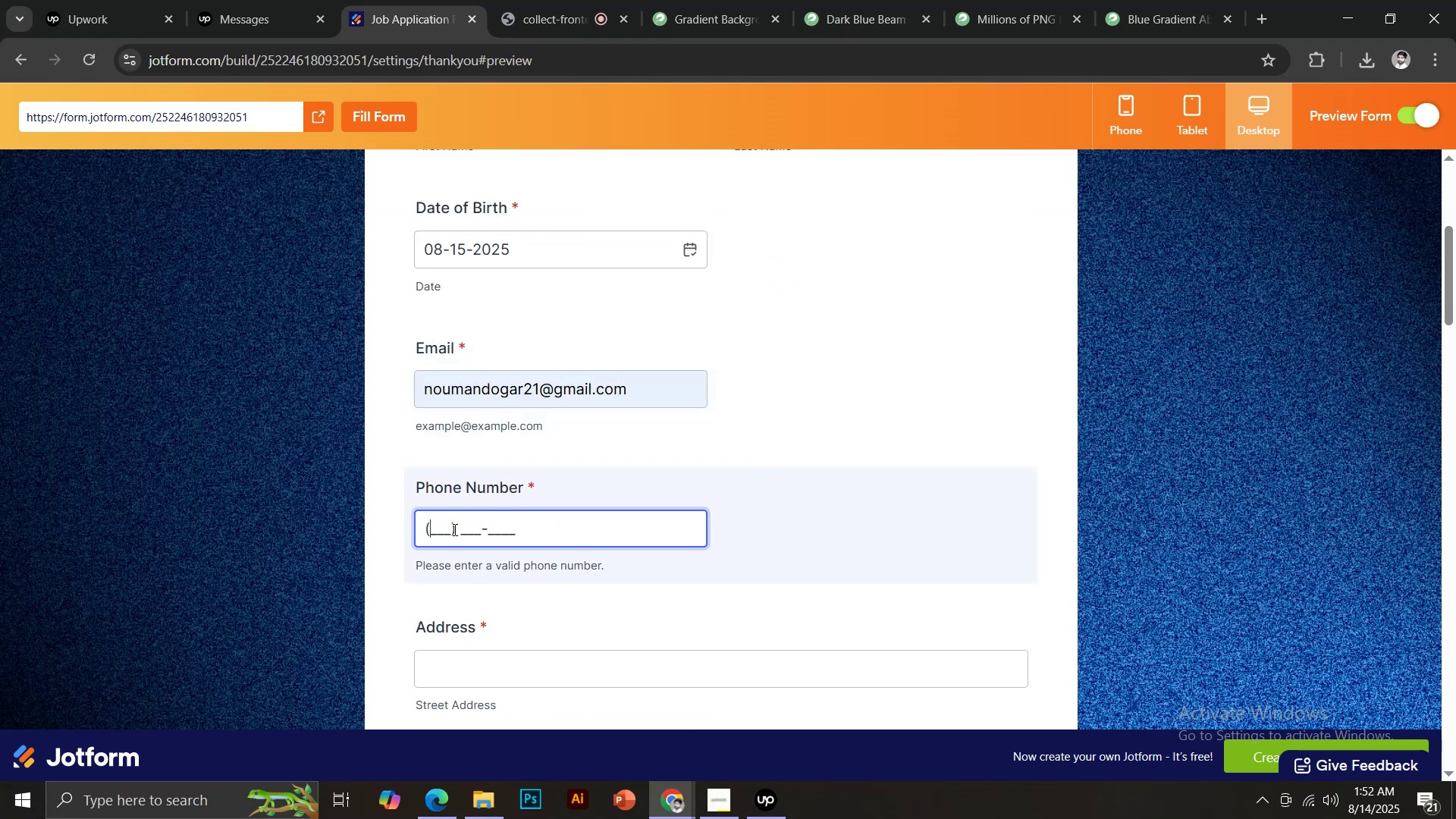 
type(433)
key(Backspace)
key(Backspace)
key(Backspace)
type(3400530885)
 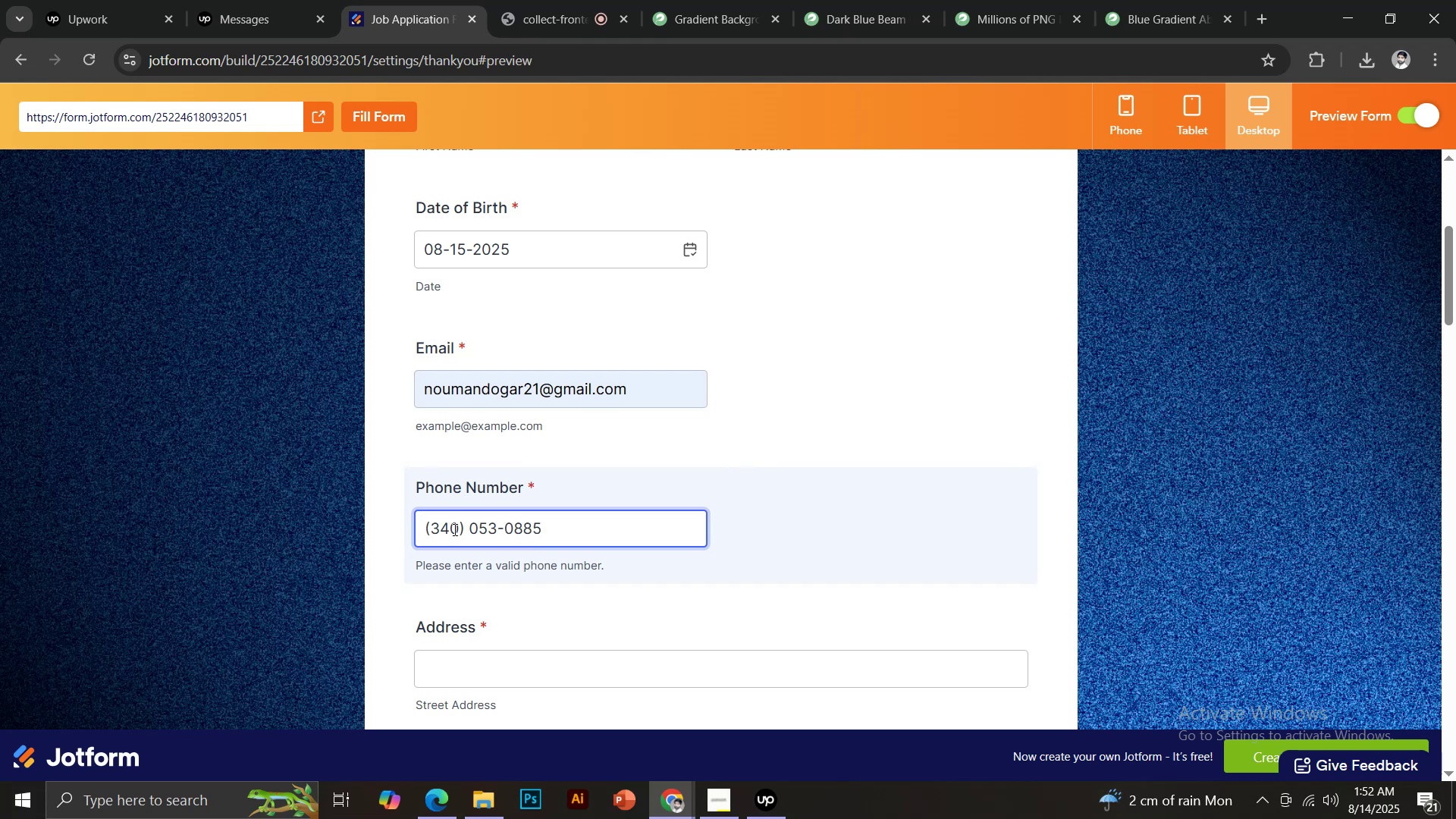 
scroll: coordinate [464, 568], scroll_direction: down, amount: 1.0
 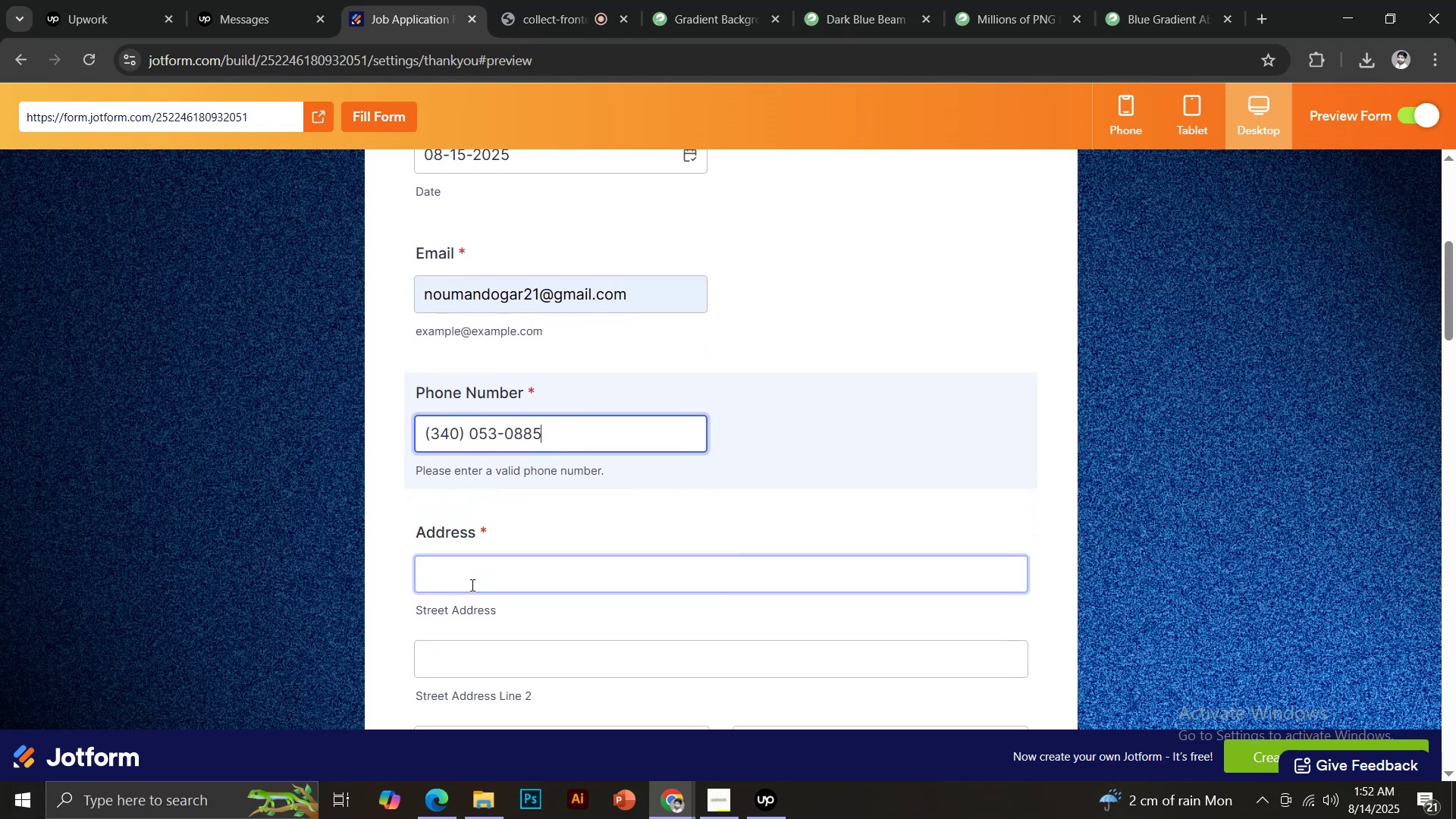 
left_click([471, 585])
 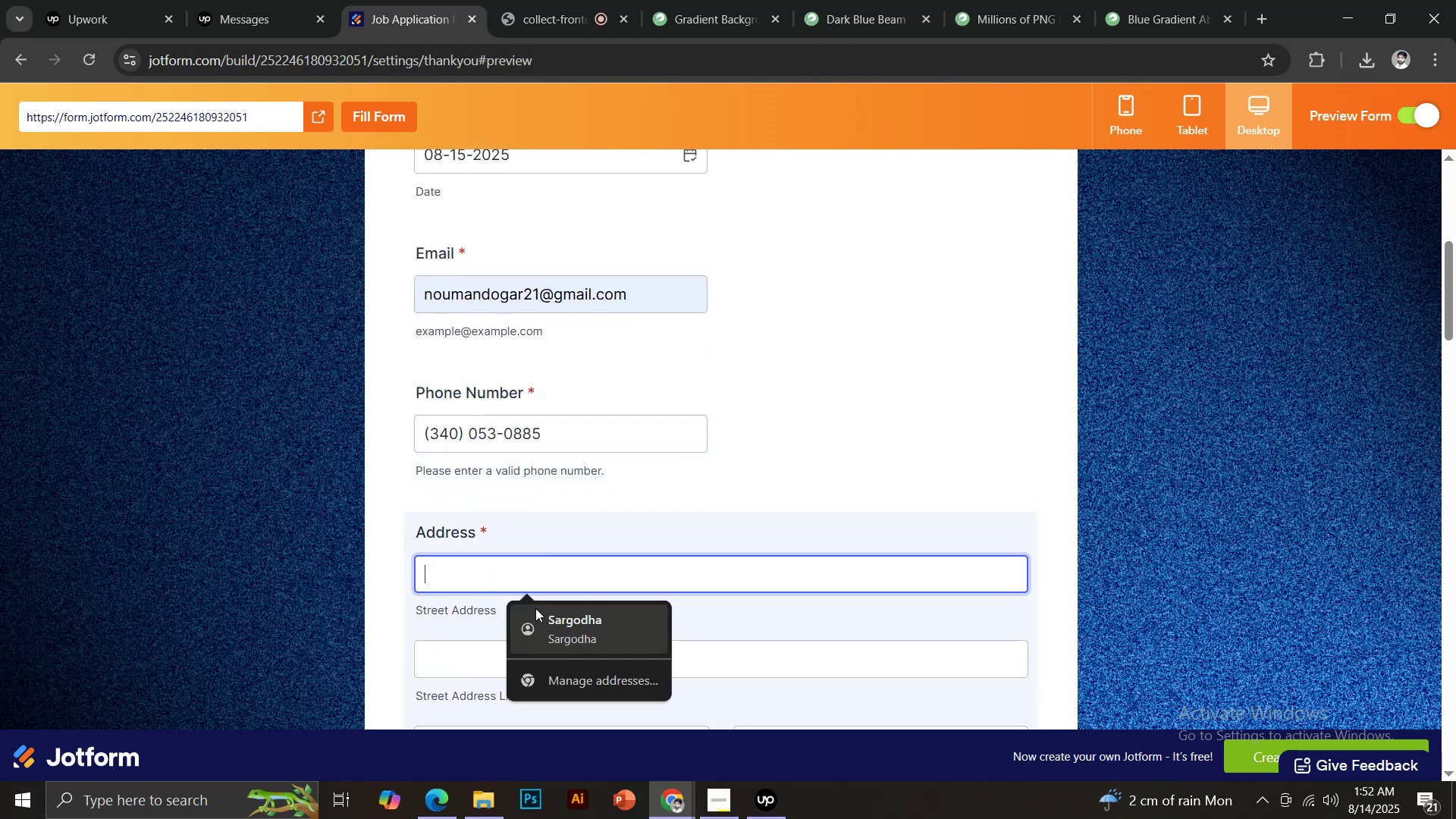 
left_click([540, 610])
 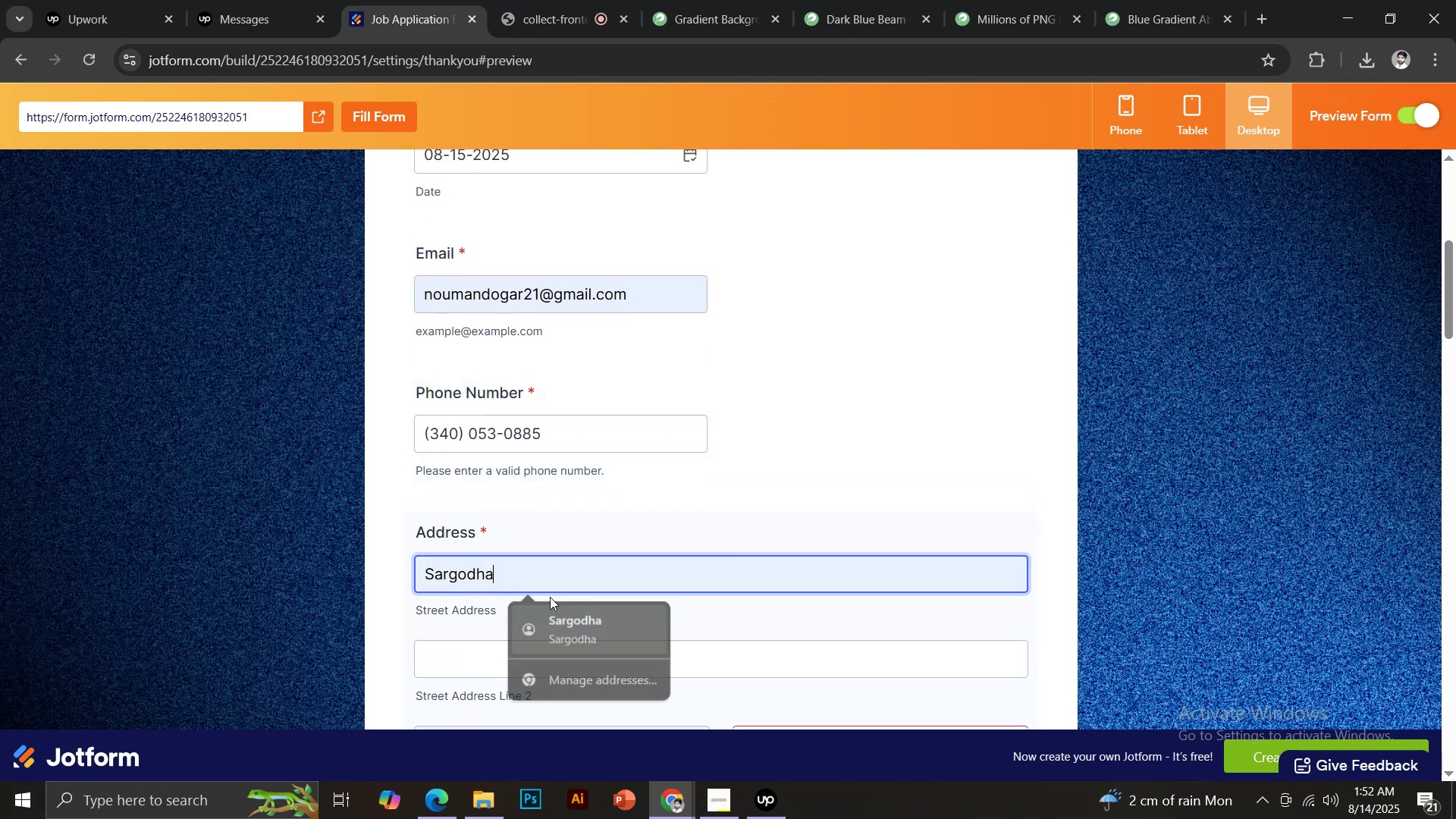 
scroll: coordinate [570, 569], scroll_direction: down, amount: 1.0
 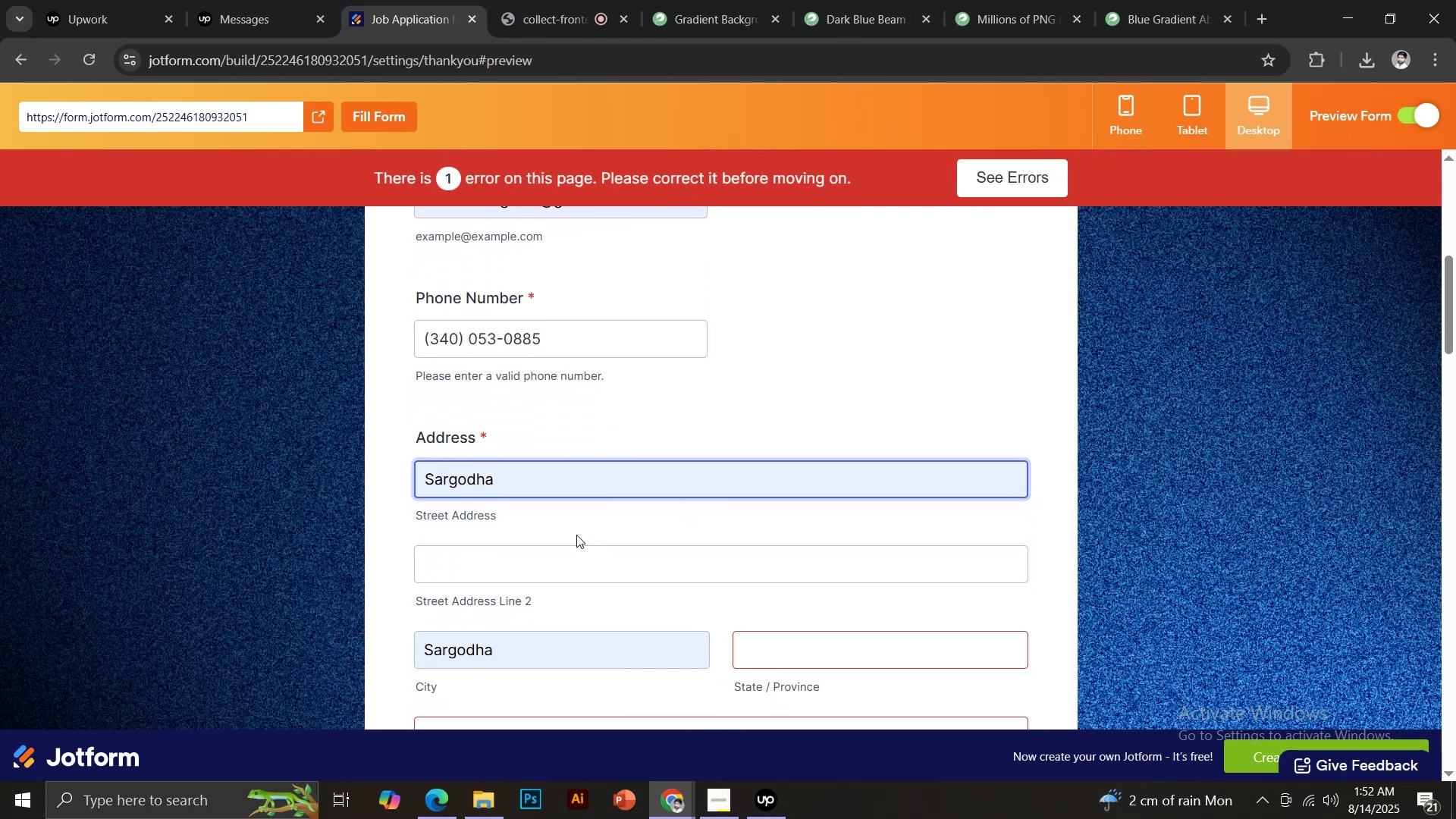 
left_click([568, 548])
 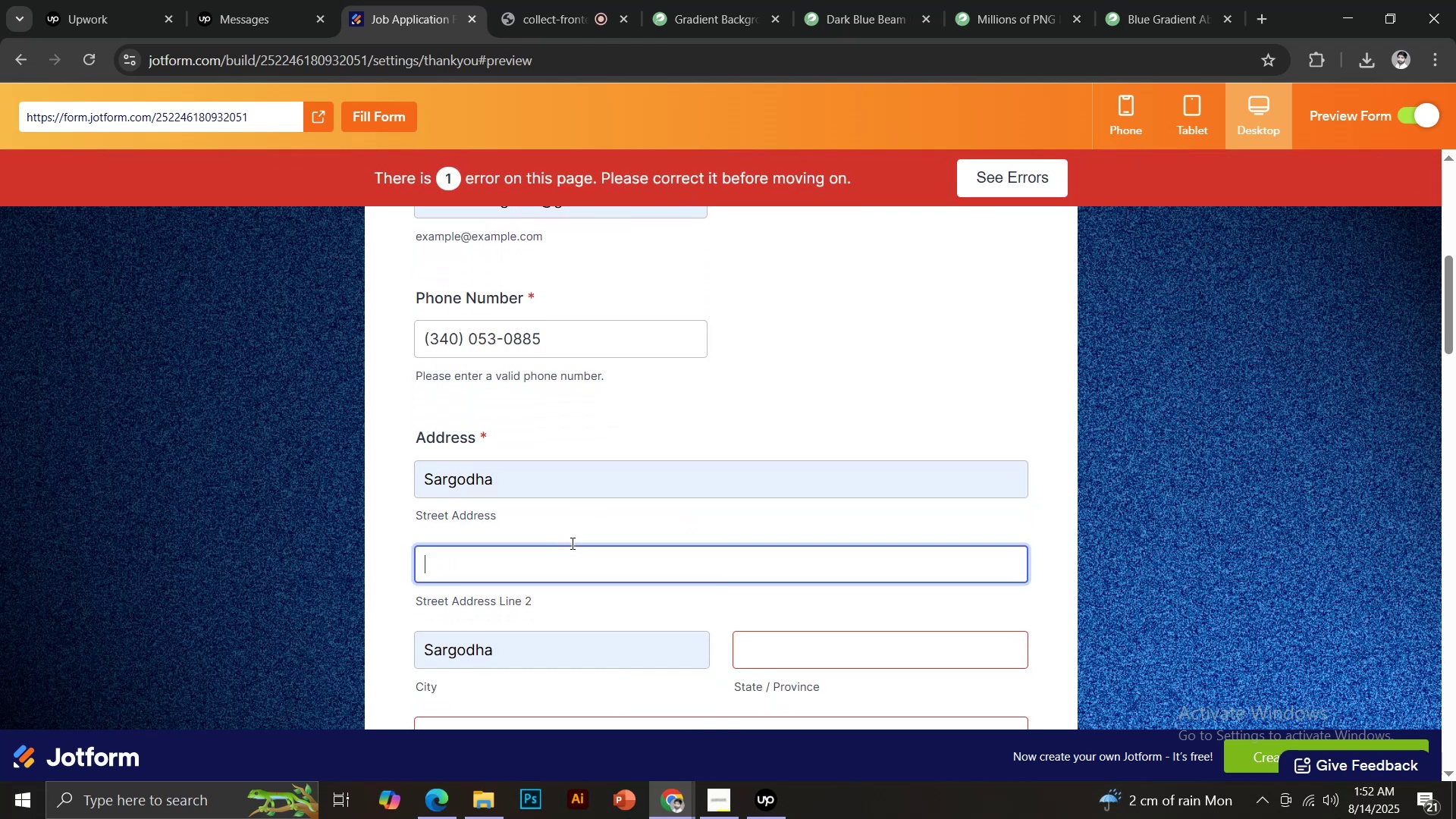 
scroll: coordinate [568, 507], scroll_direction: down, amount: 2.0
 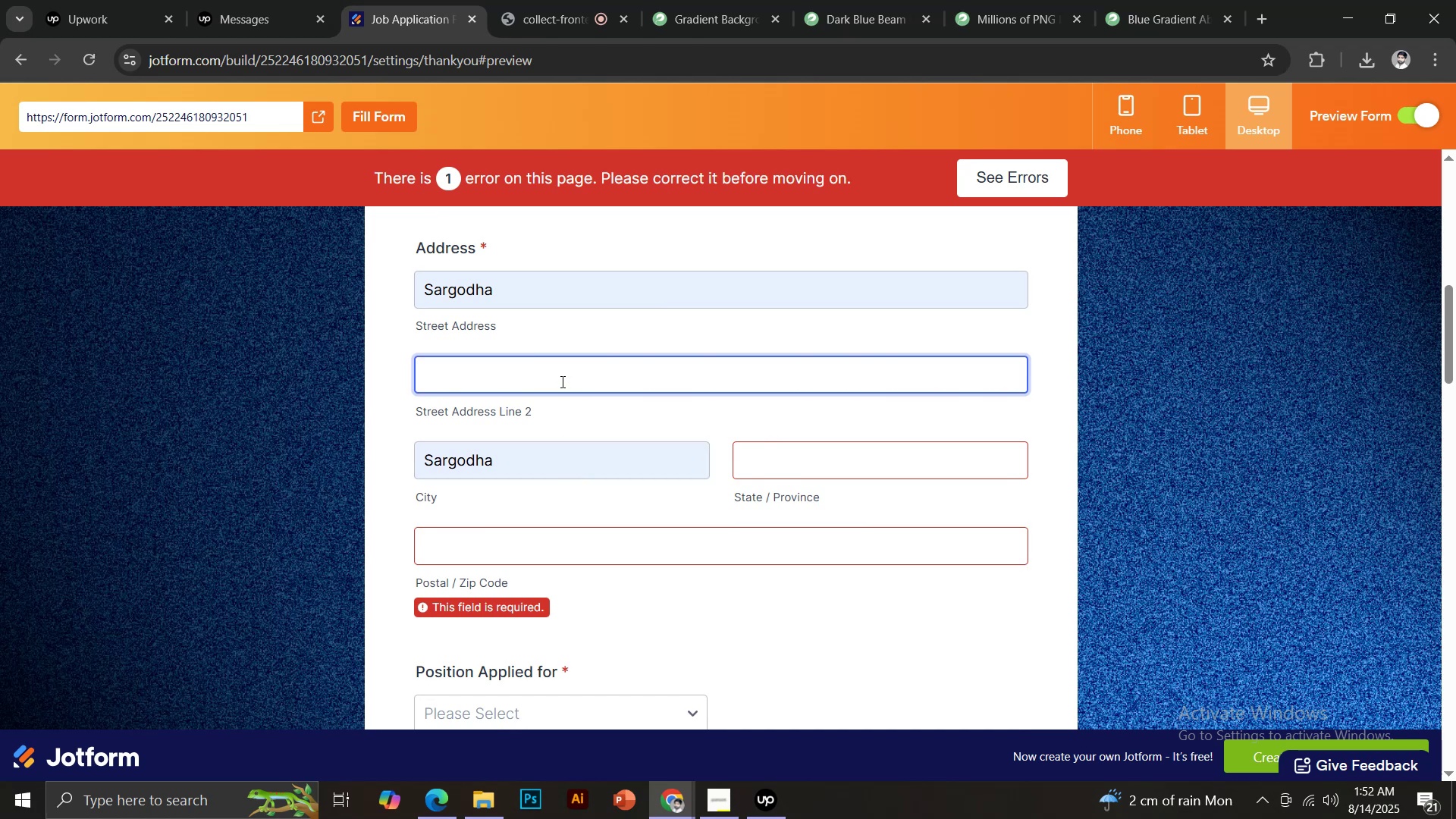 
type(123Punjab)
 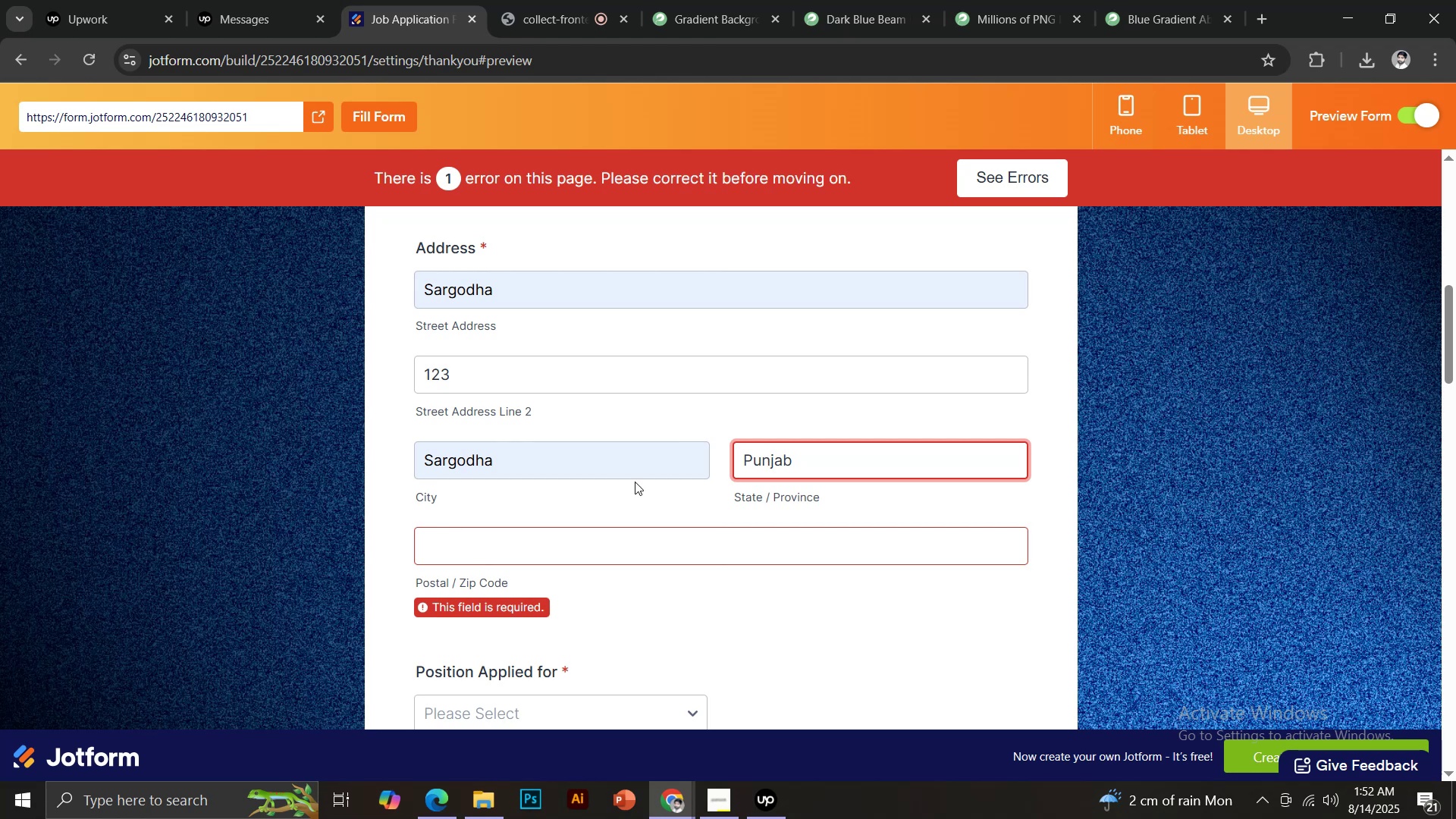 
left_click([582, 534])
 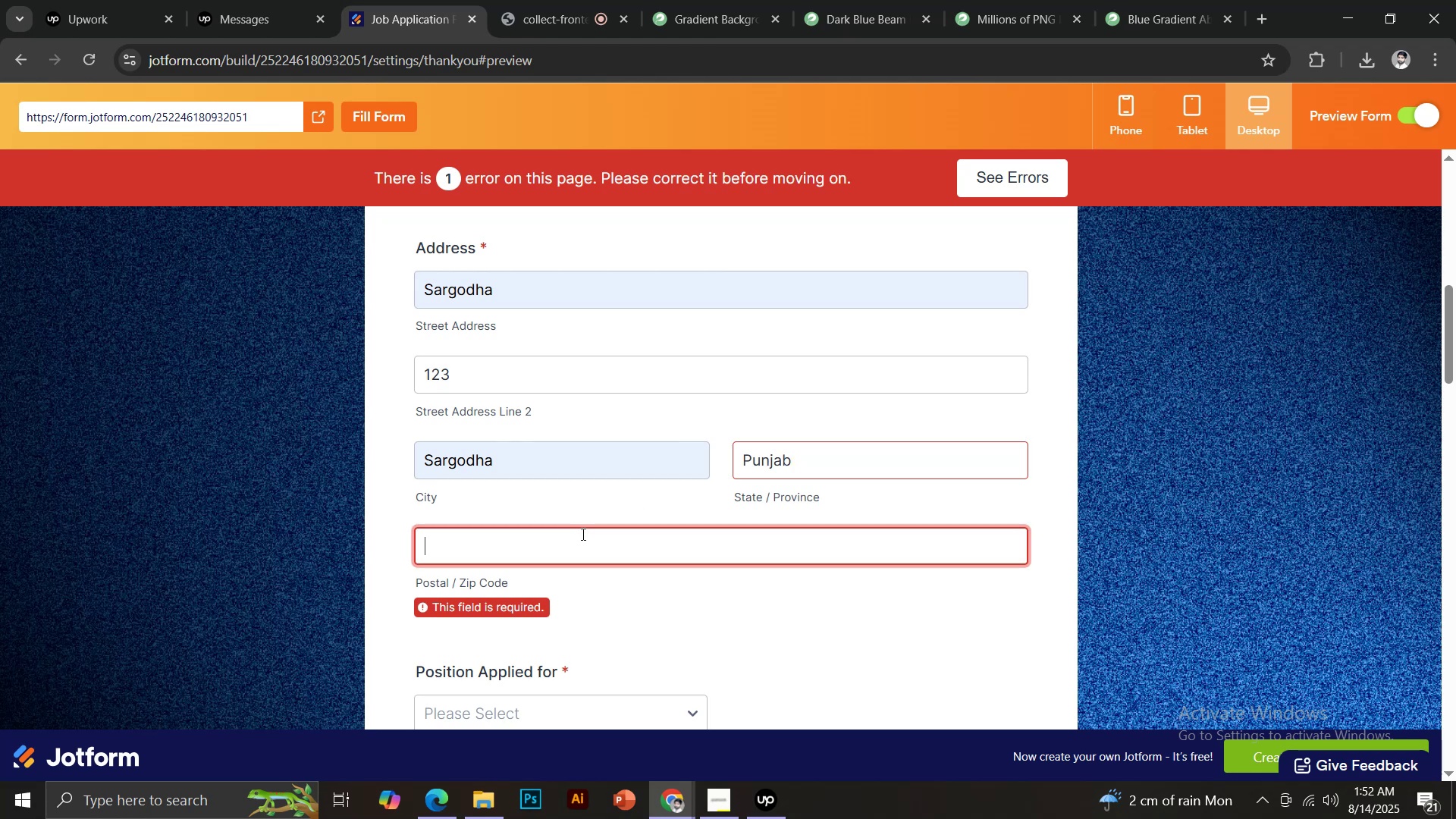 
type(Sargodha)
 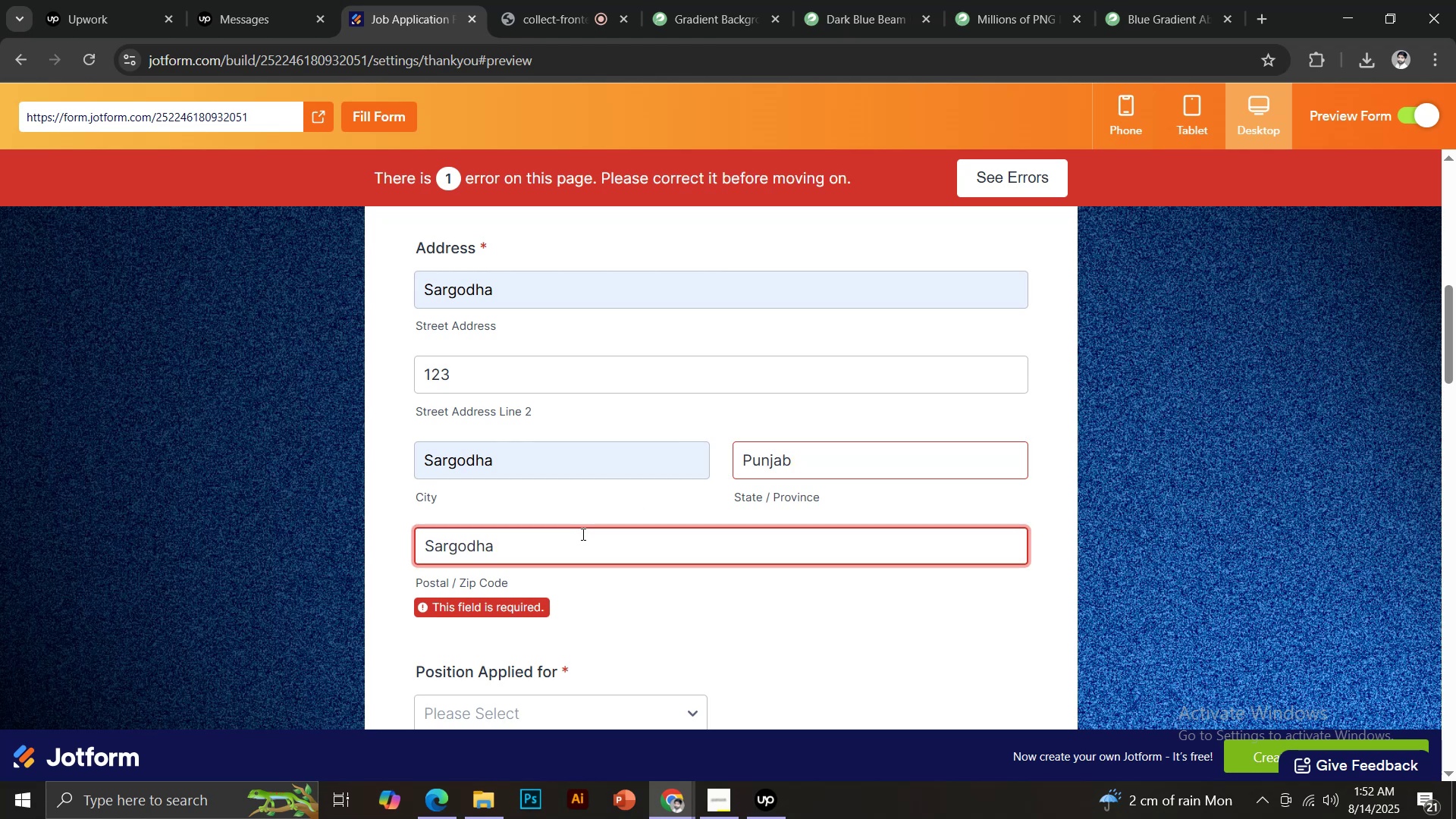 
scroll: coordinate [624, 537], scroll_direction: down, amount: 2.0
 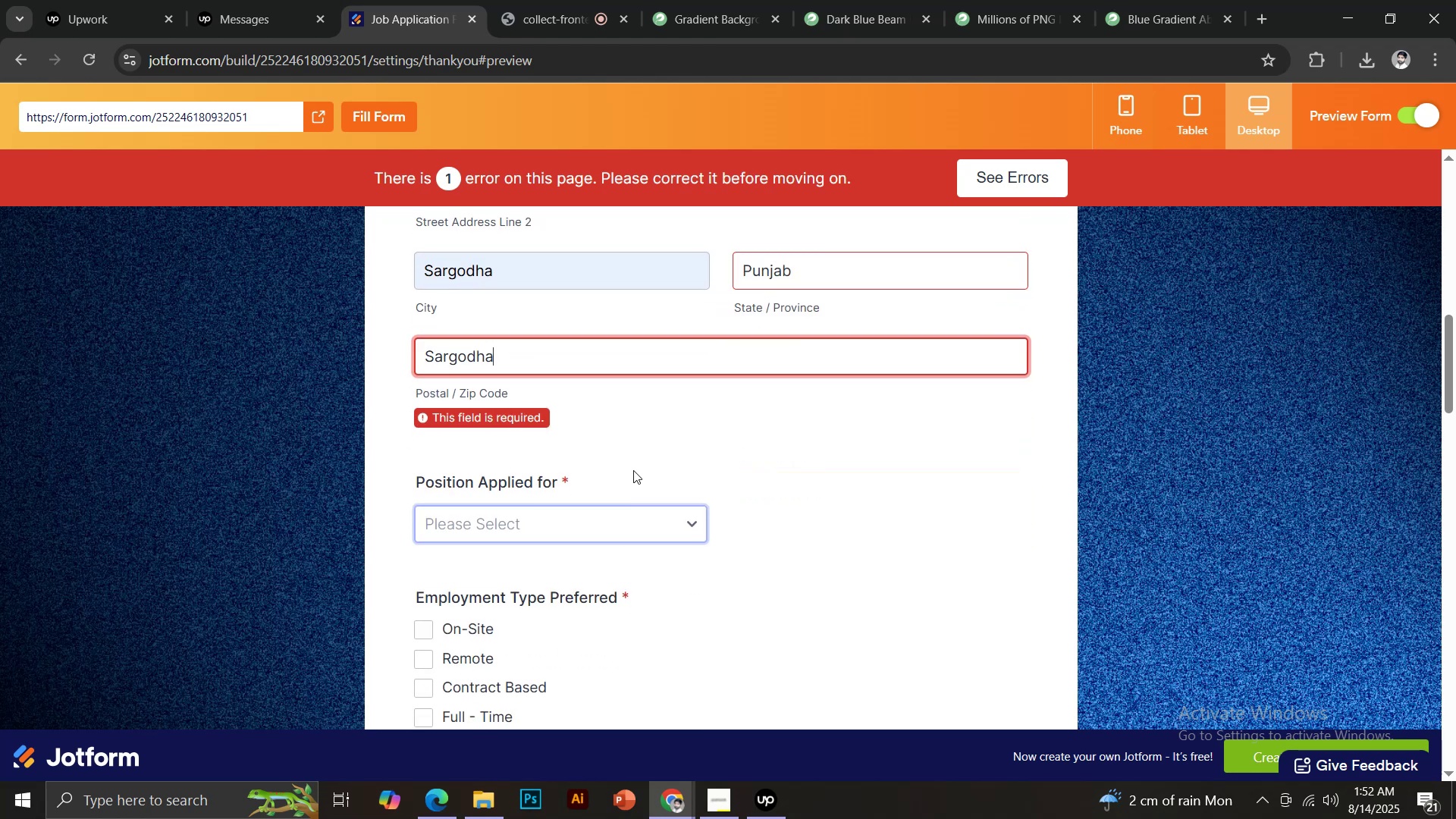 
left_click([622, 431])
 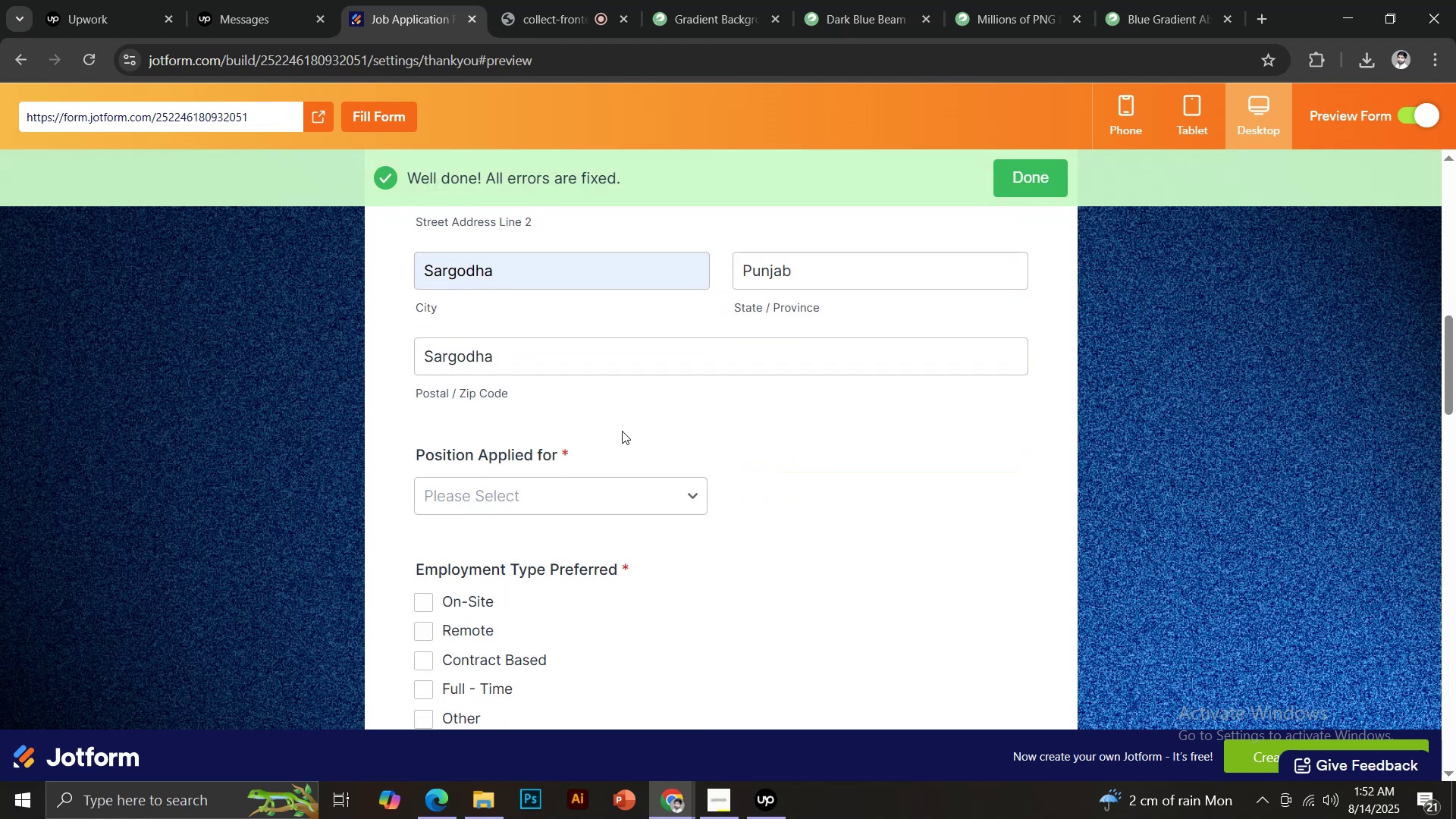 
scroll: coordinate [631, 437], scroll_direction: down, amount: 1.0
 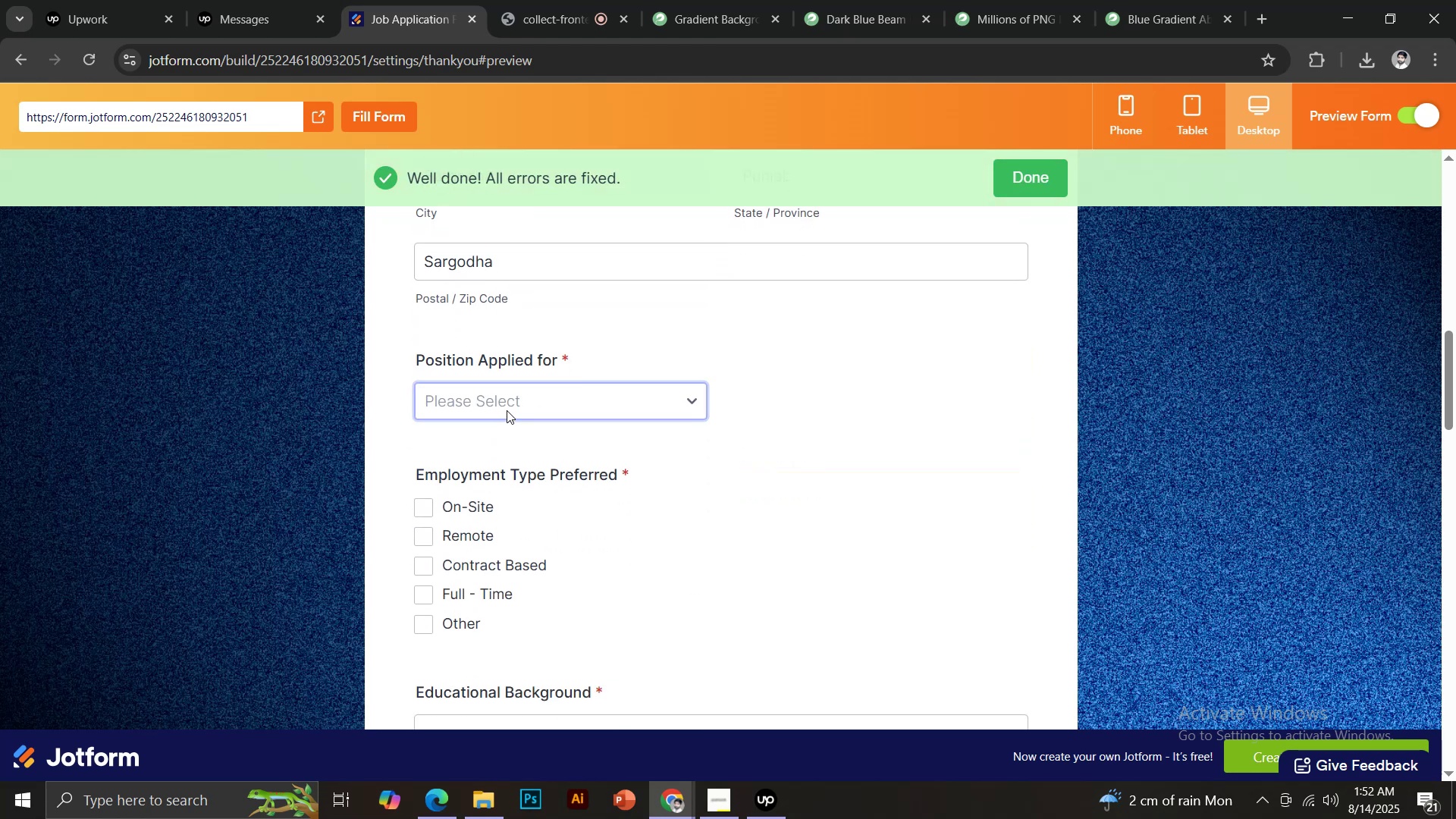 
left_click([502, 404])
 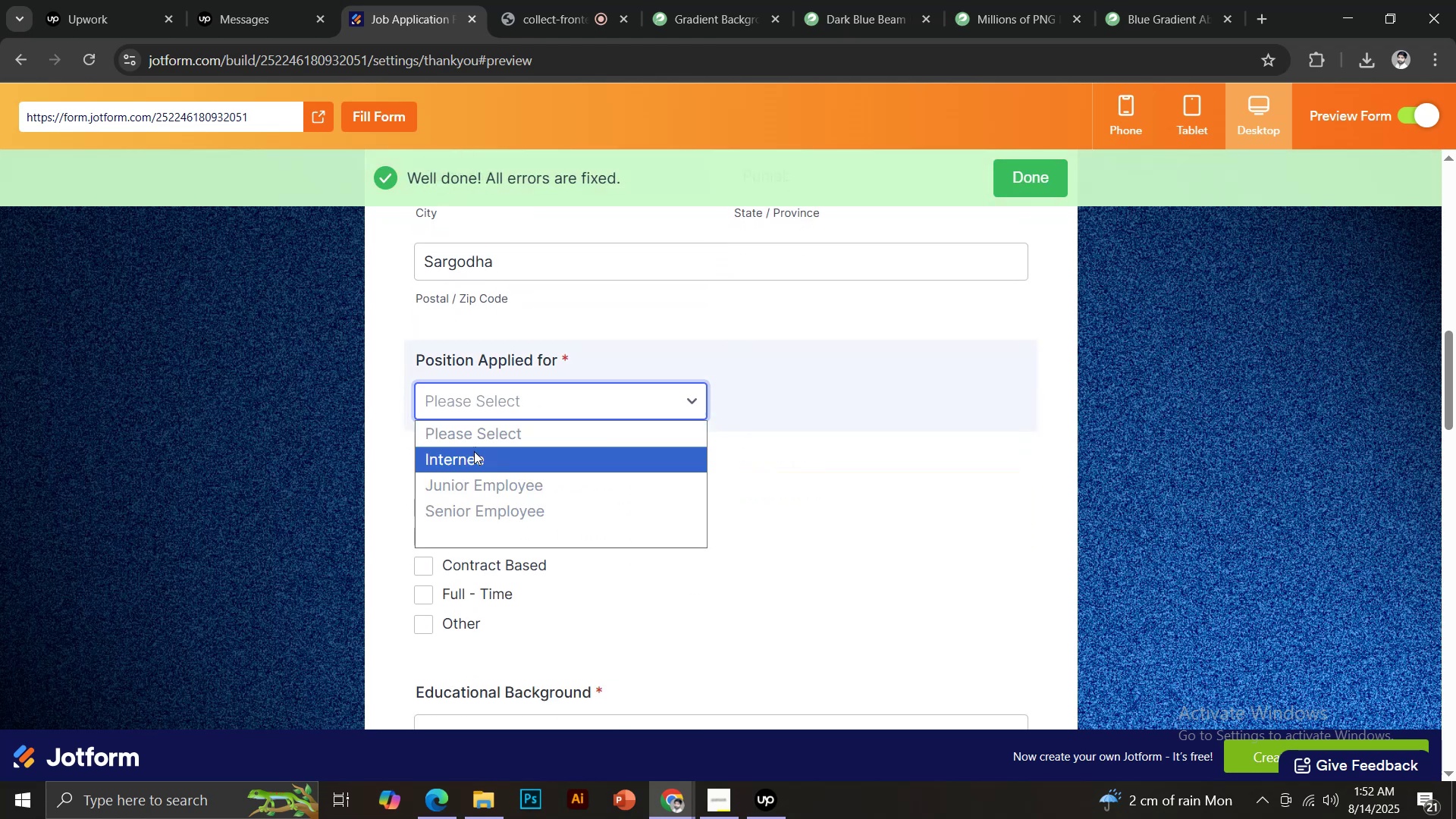 
left_click([470, 459])
 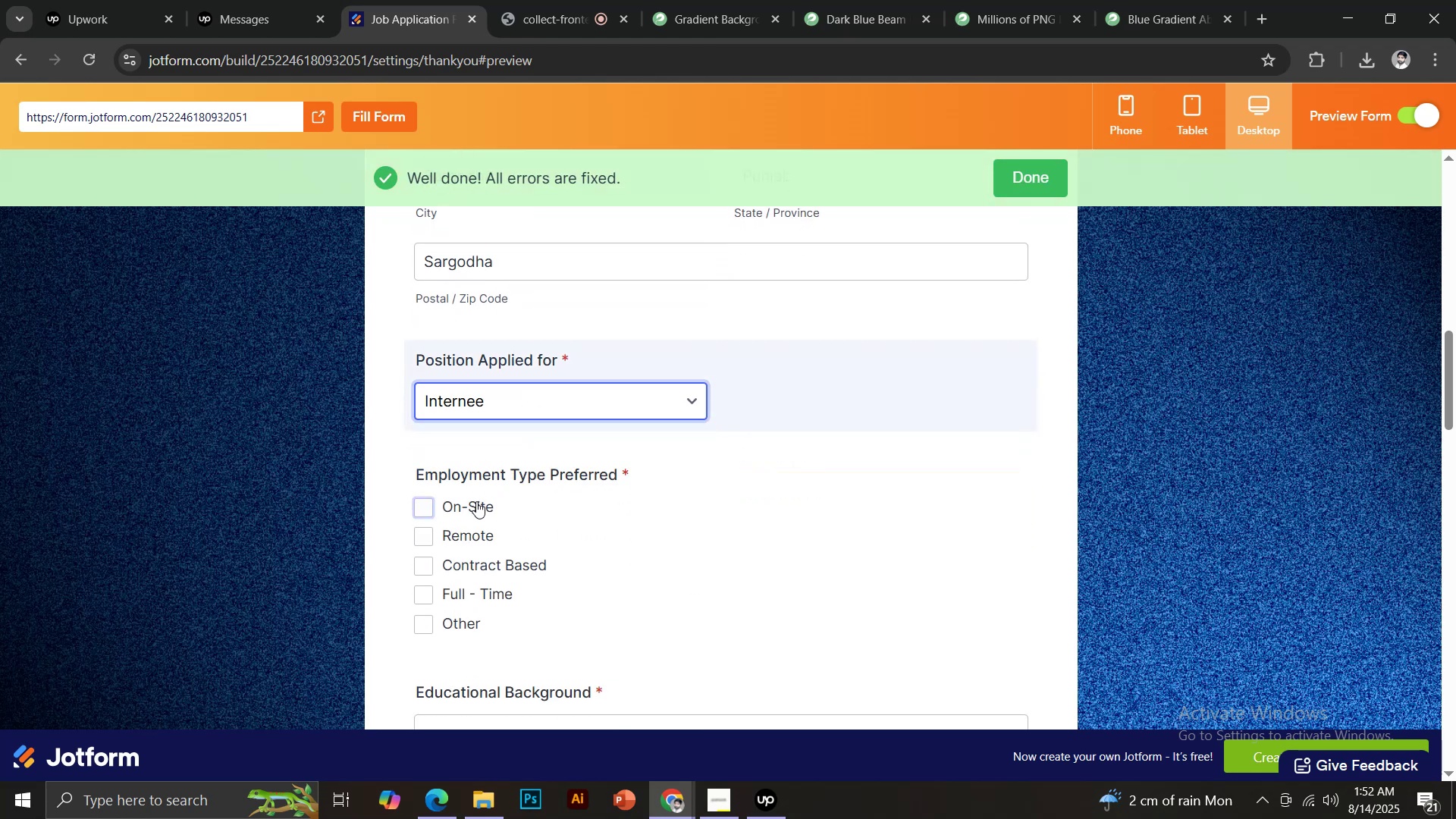 
scroll: coordinate [482, 496], scroll_direction: down, amount: 1.0
 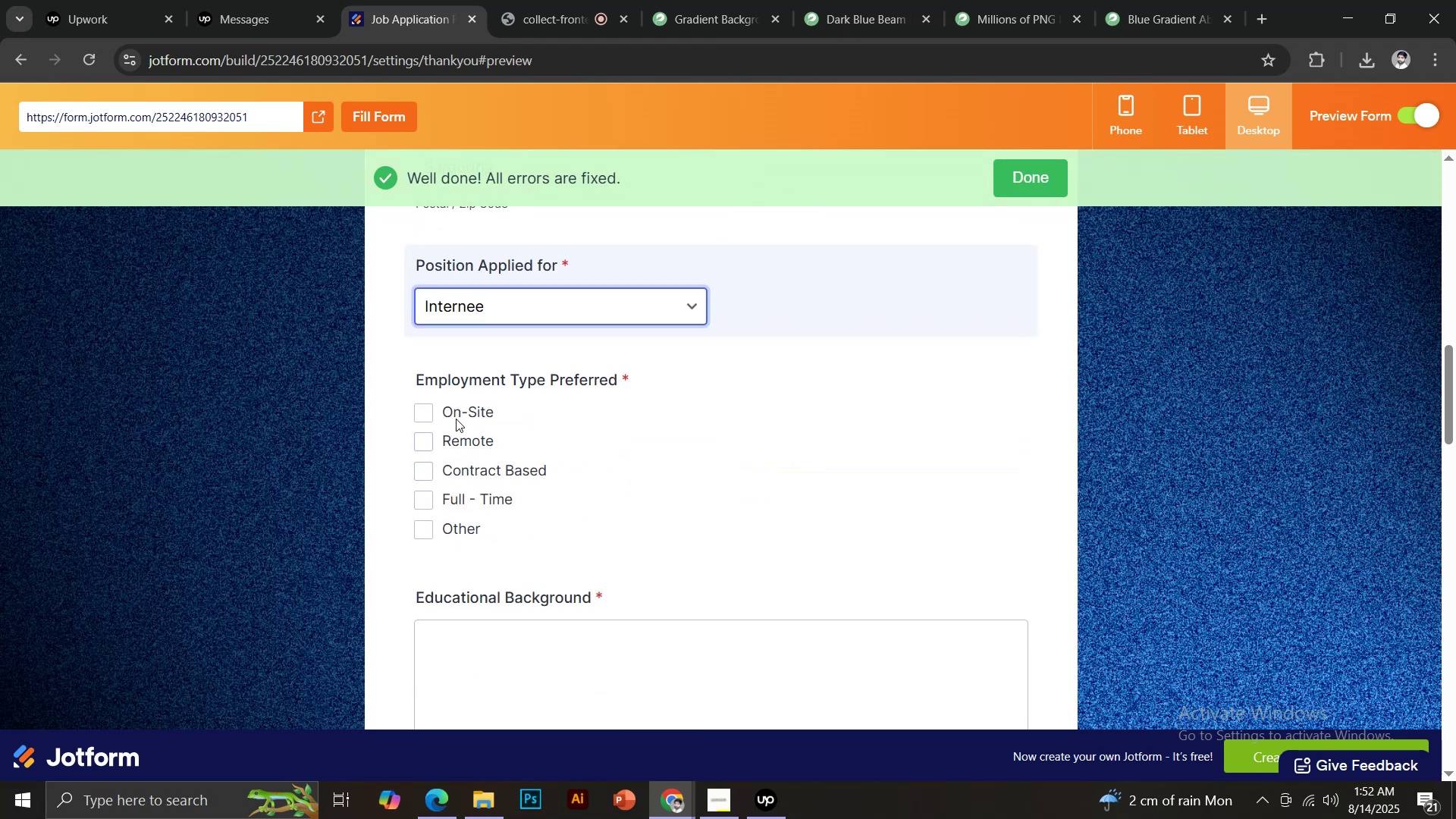 
left_click([455, 403])
 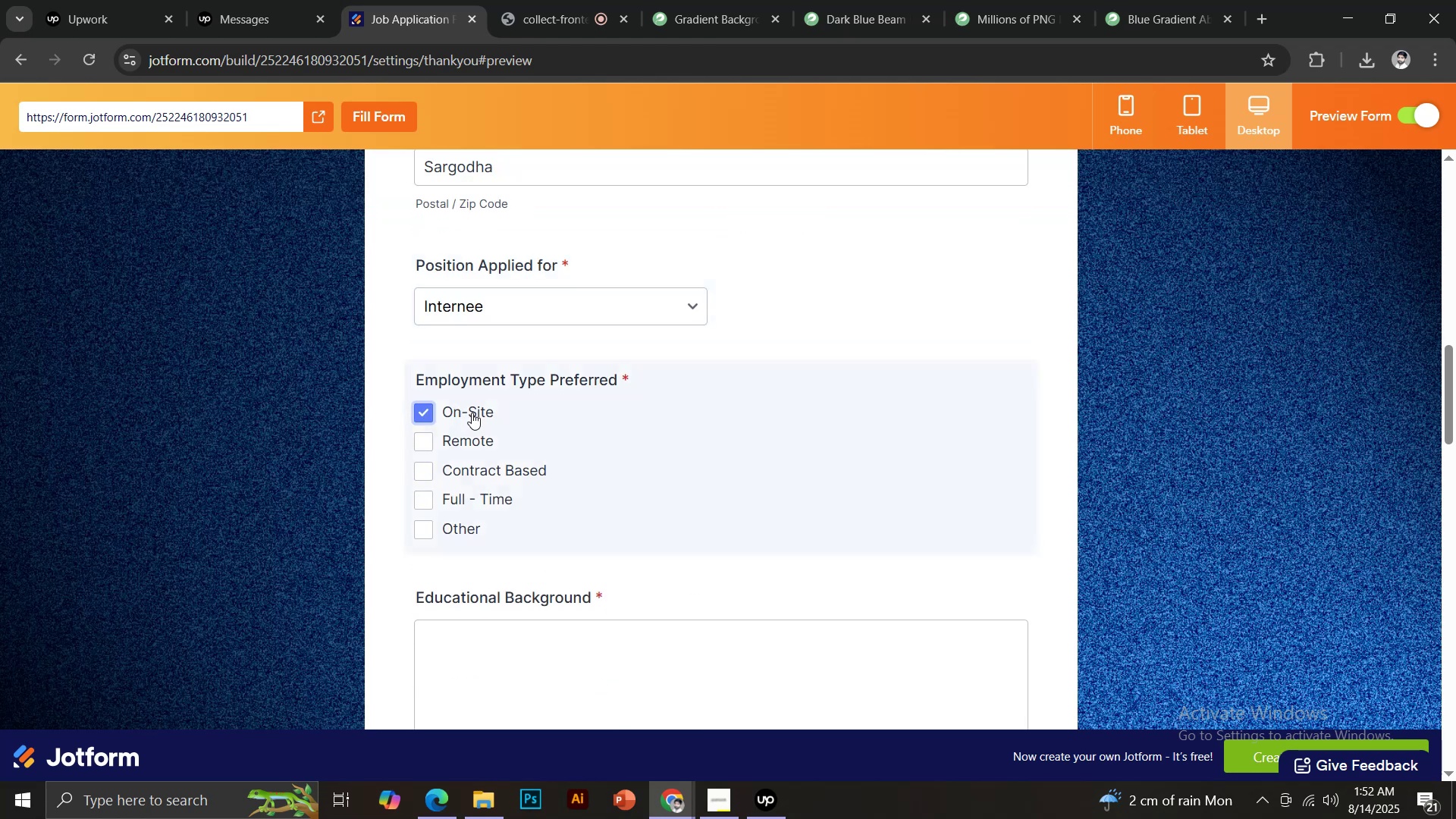 
scroll: coordinate [482, 417], scroll_direction: down, amount: 2.0
 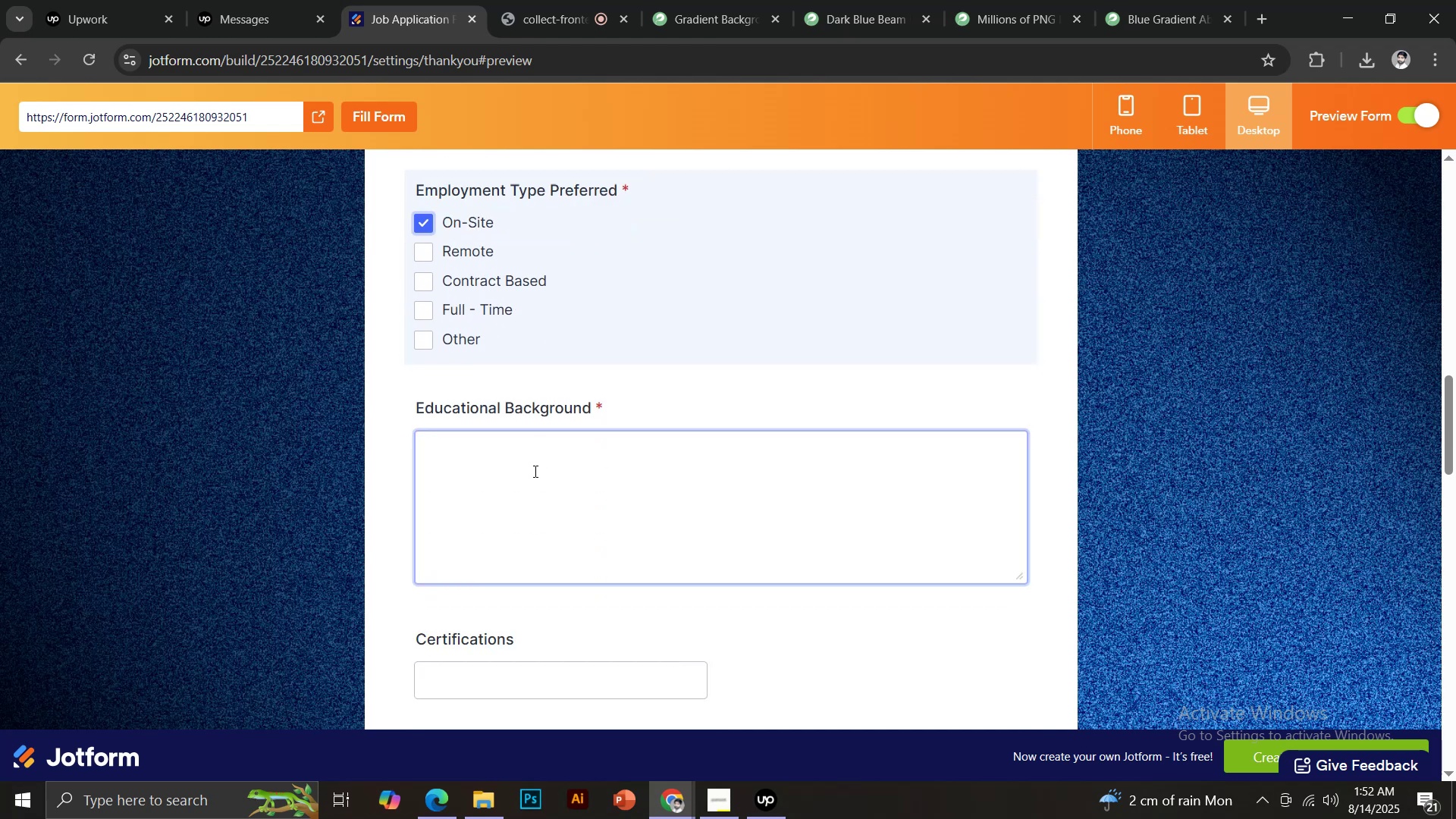 
left_click([526, 476])
 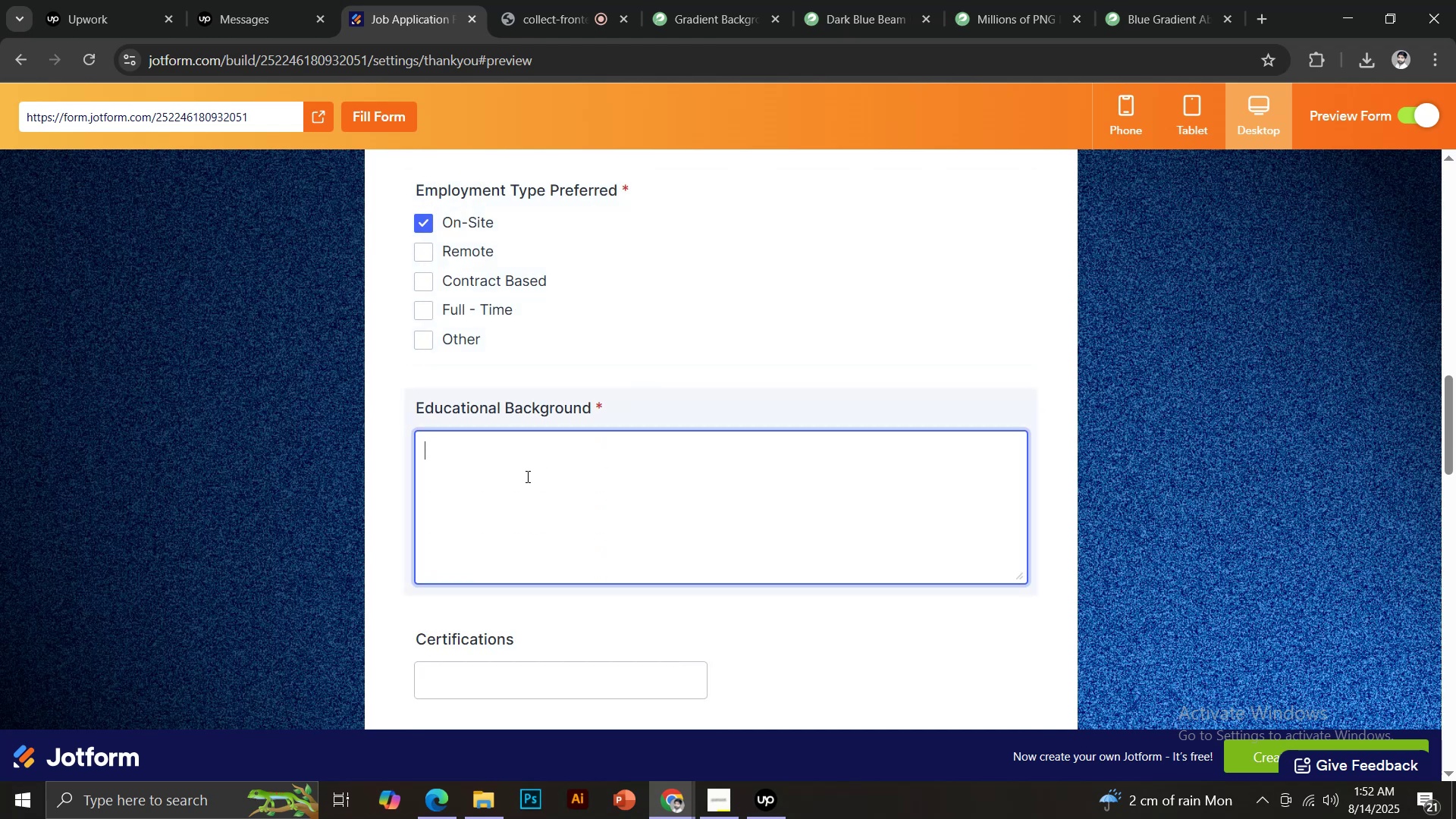 
type(Bachelr)
key(Backspace)
type(or)
 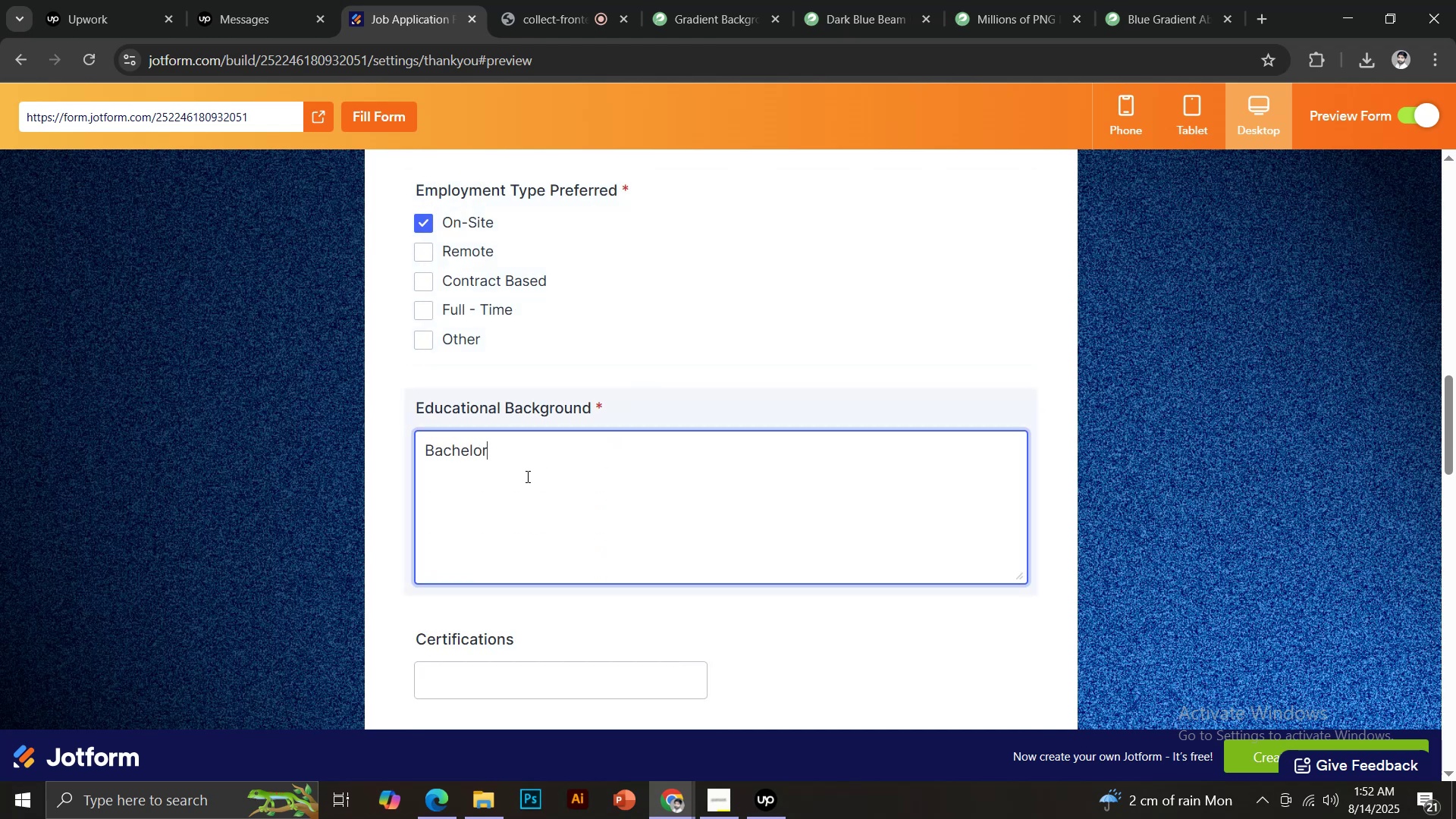 
scroll: coordinate [526, 479], scroll_direction: down, amount: 1.0
 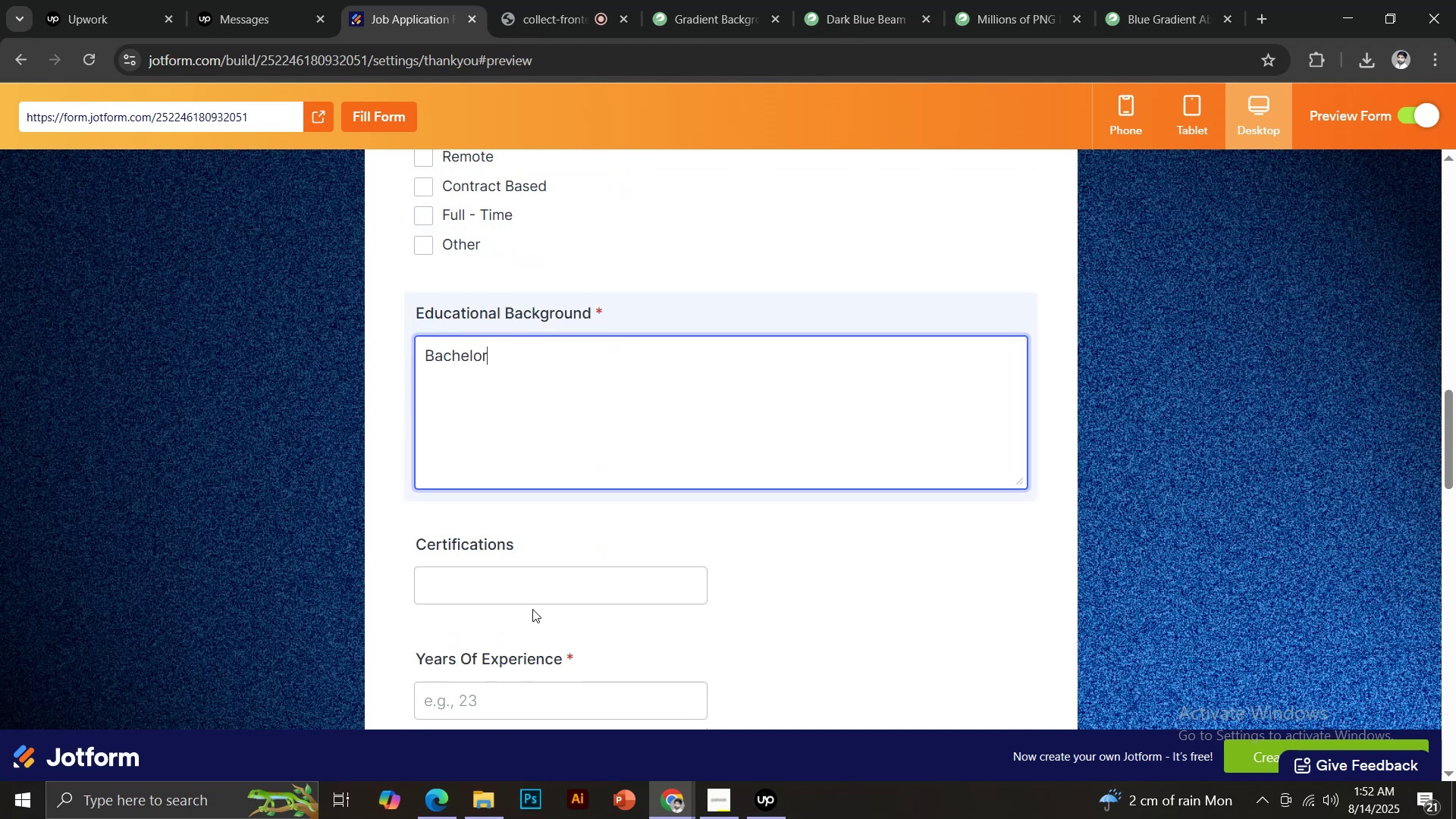 
left_click([525, 579])
 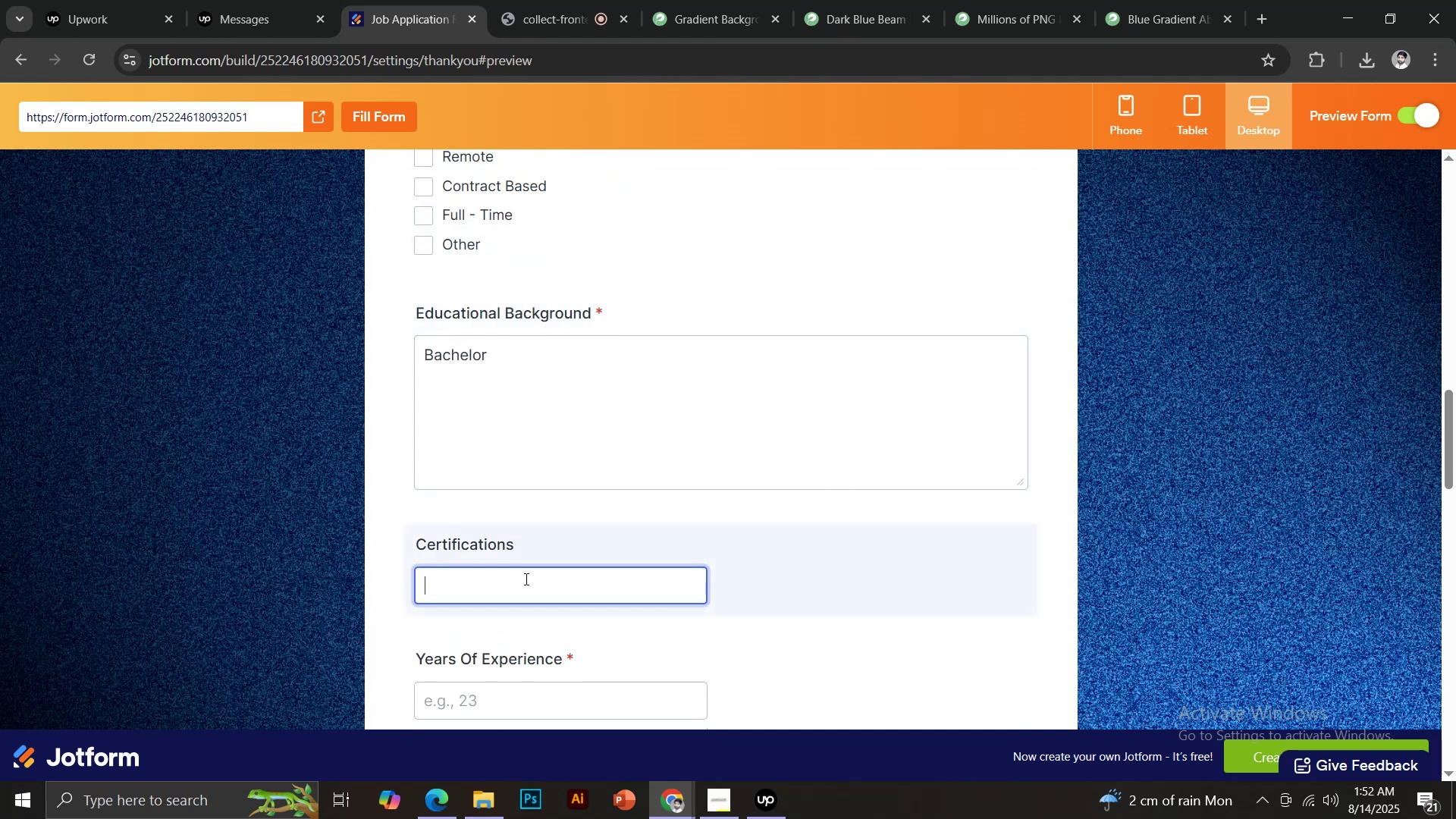 
scroll: coordinate [525, 578], scroll_direction: down, amount: 2.0
 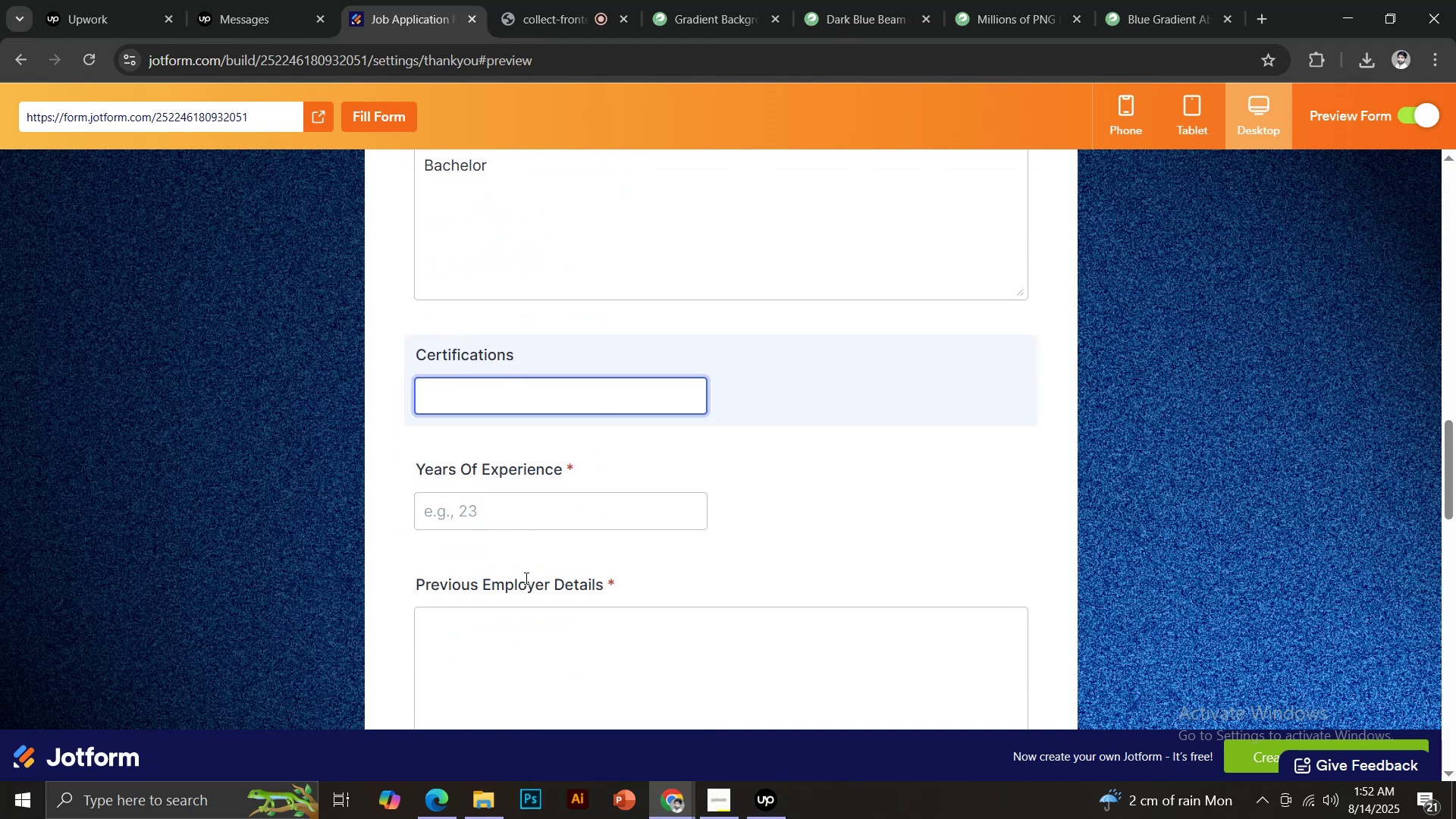 
type(Test )
key(Backspace)
type(ing)
 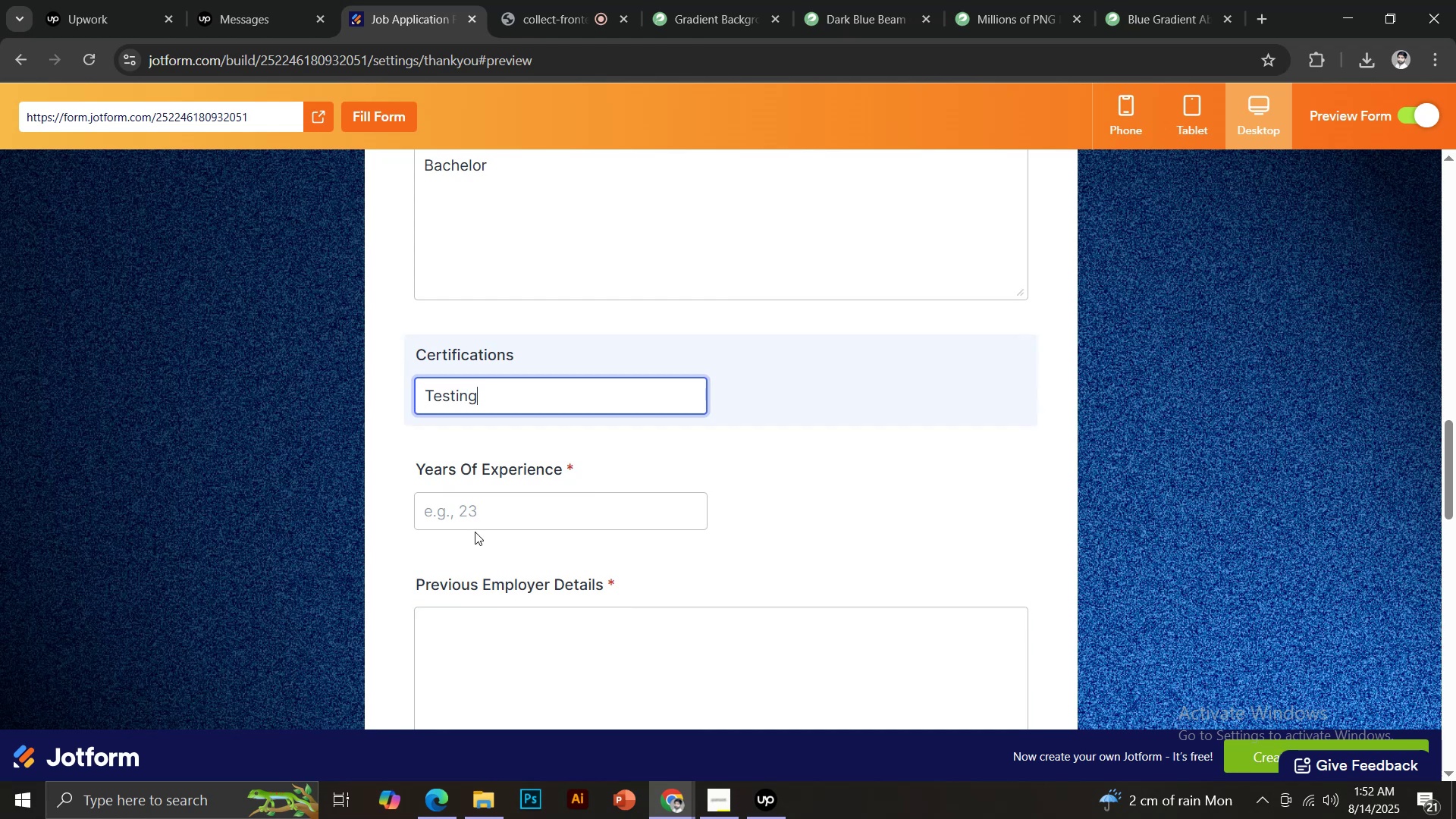 
double_click([470, 508])
 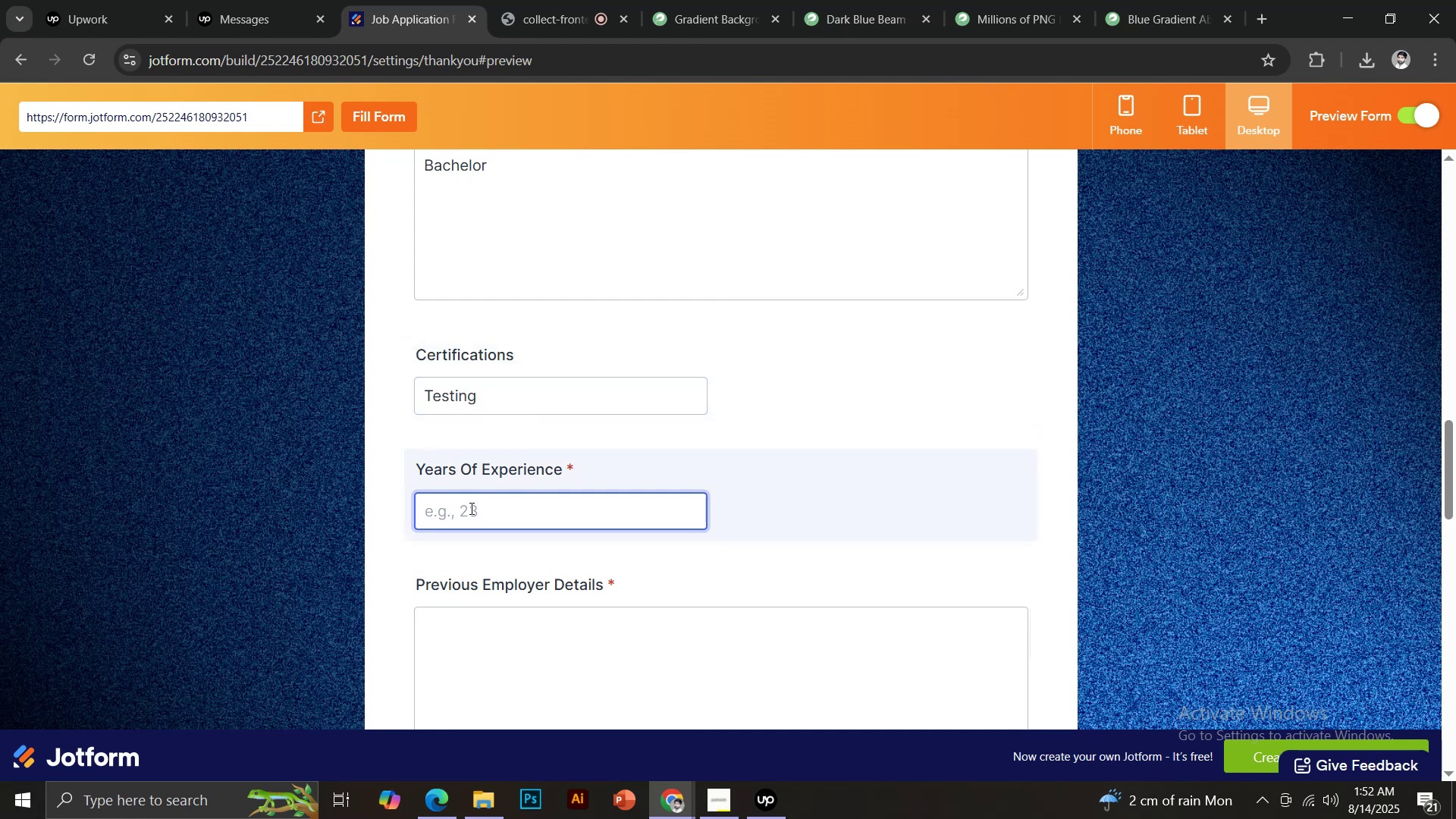 
key(5)
 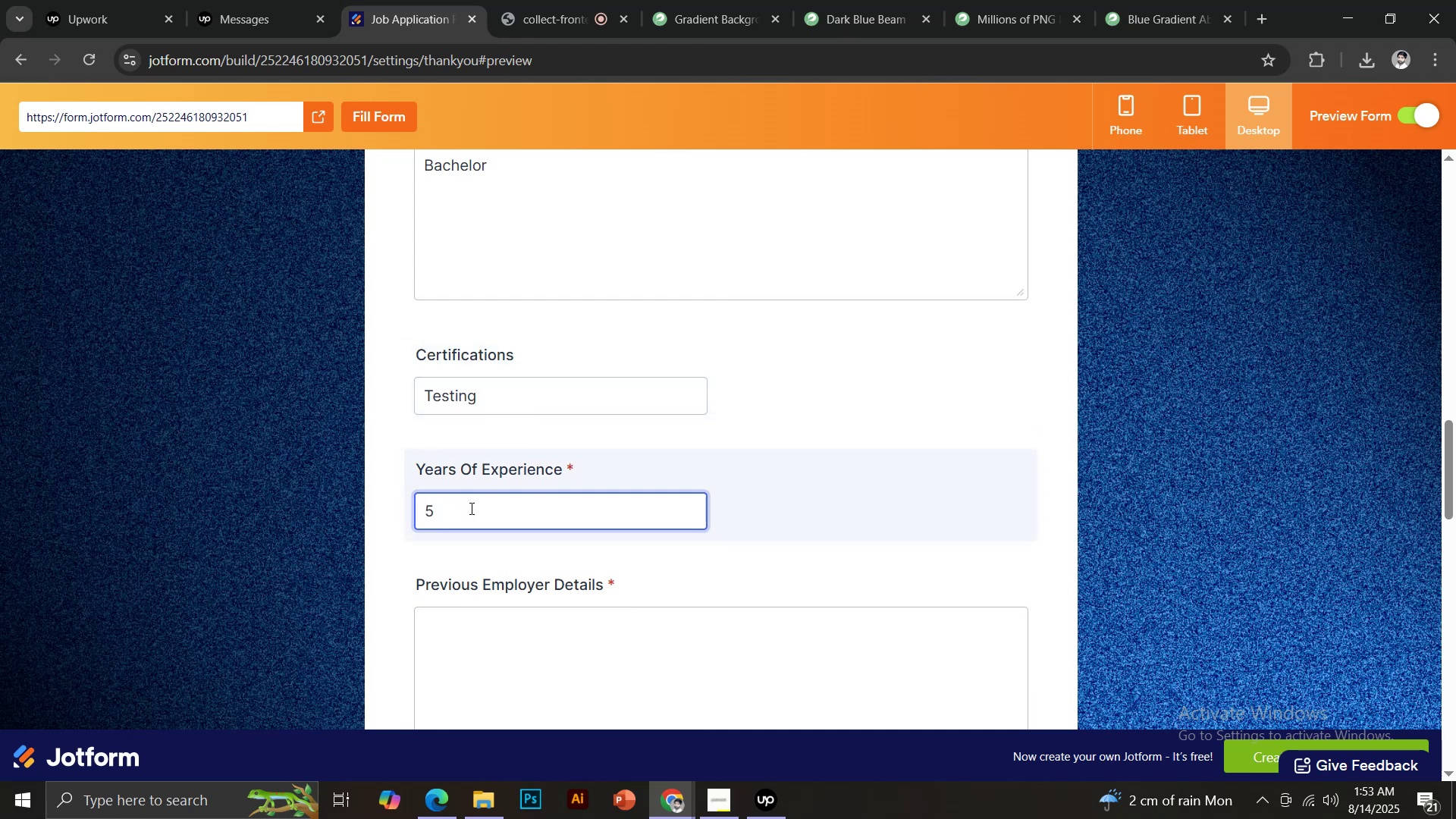 
scroll: coordinate [712, 394], scroll_direction: down, amount: 2.0
 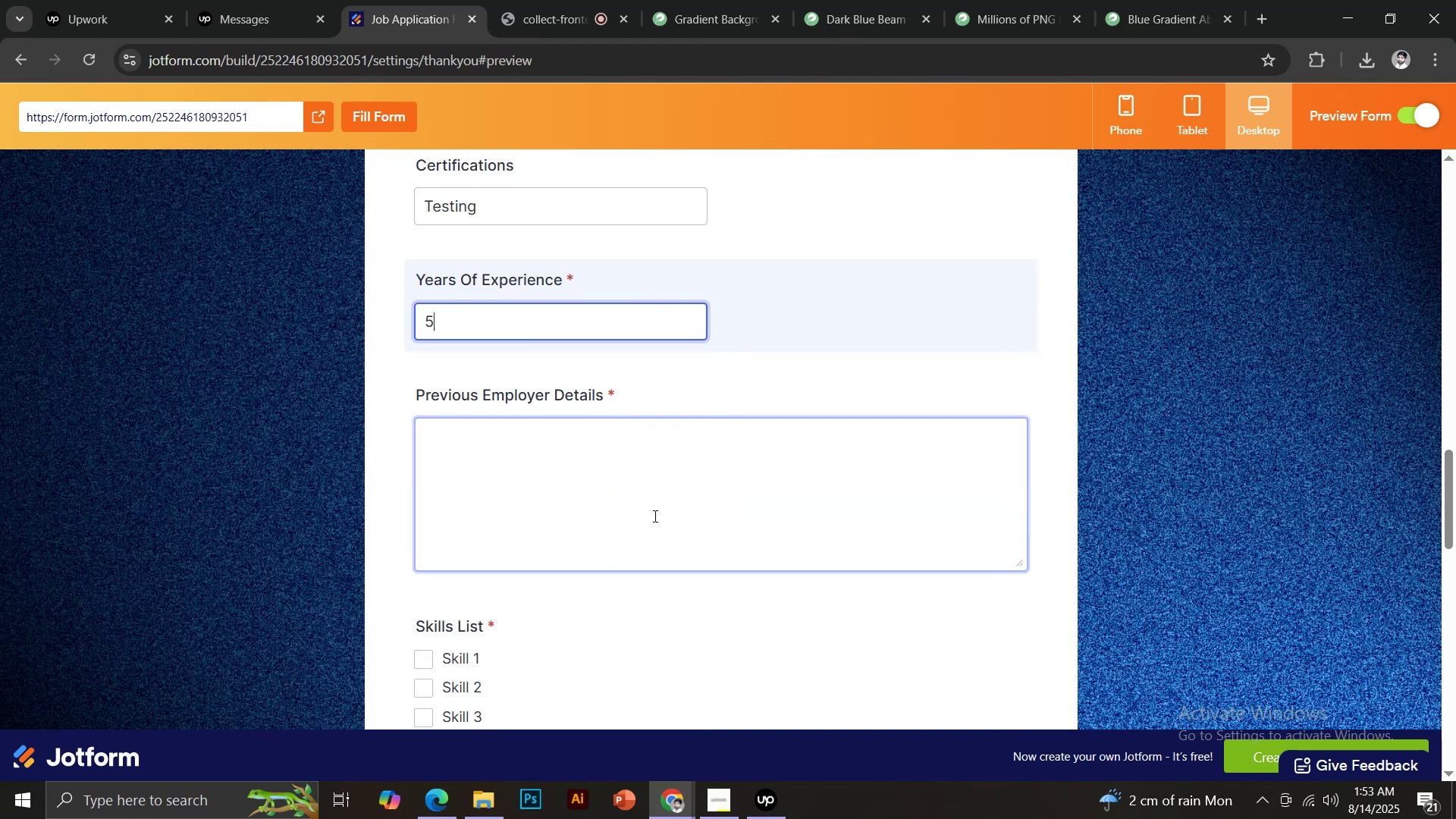 
left_click([646, 513])
 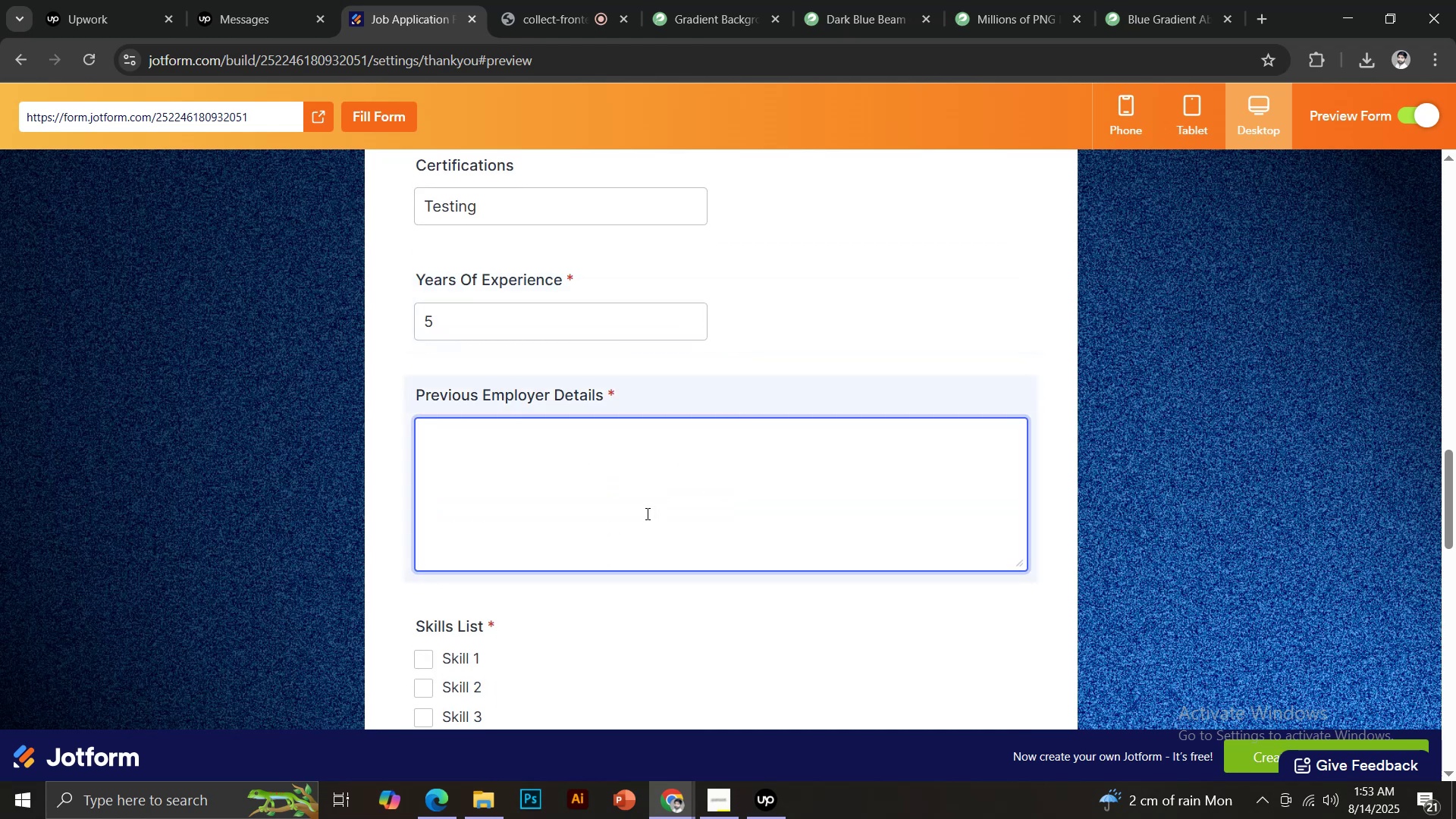 
type(Worked as a remote contractore)
key(Backspace)
 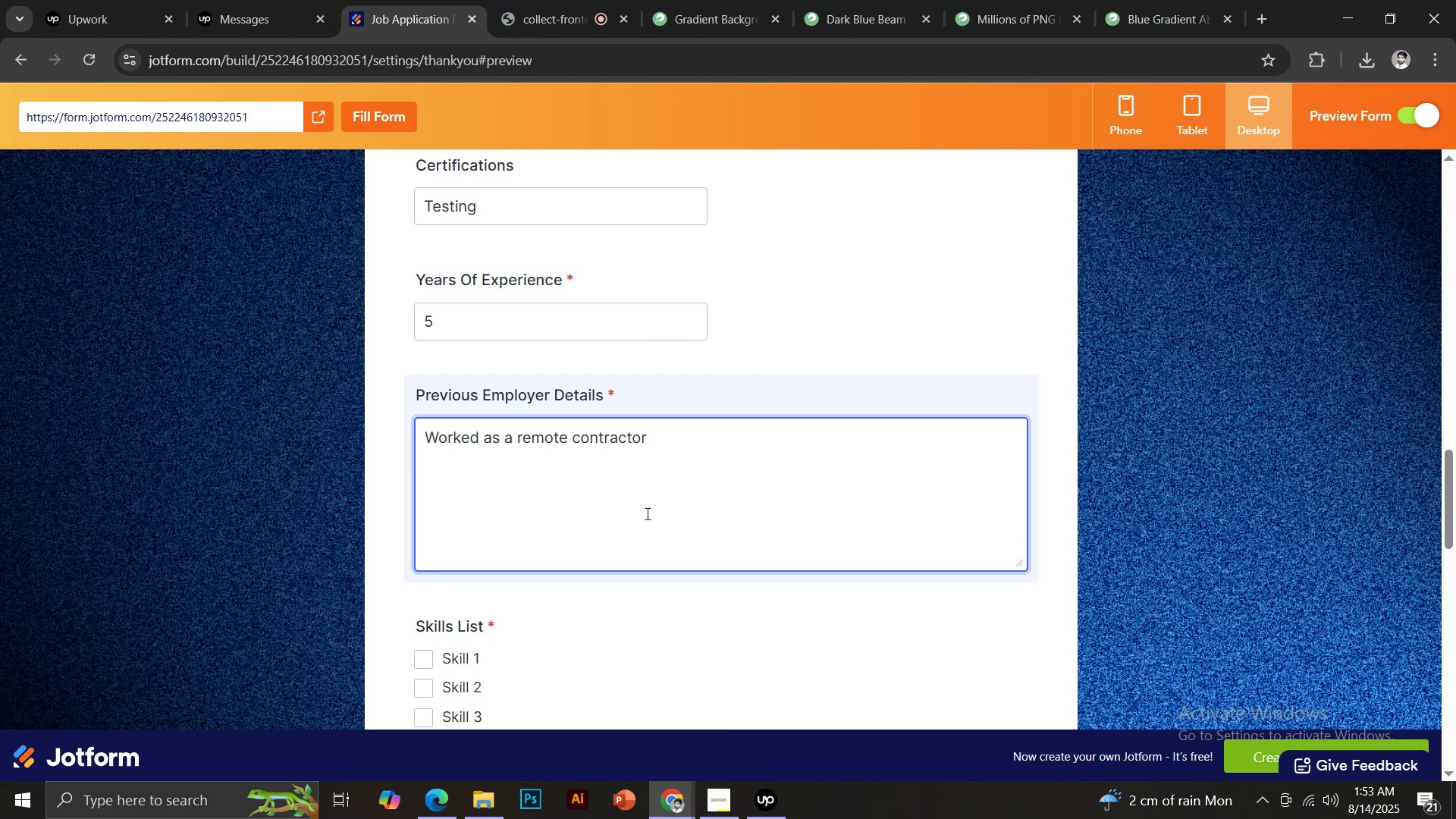 
scroll: coordinate [470, 478], scroll_direction: down, amount: 4.0
 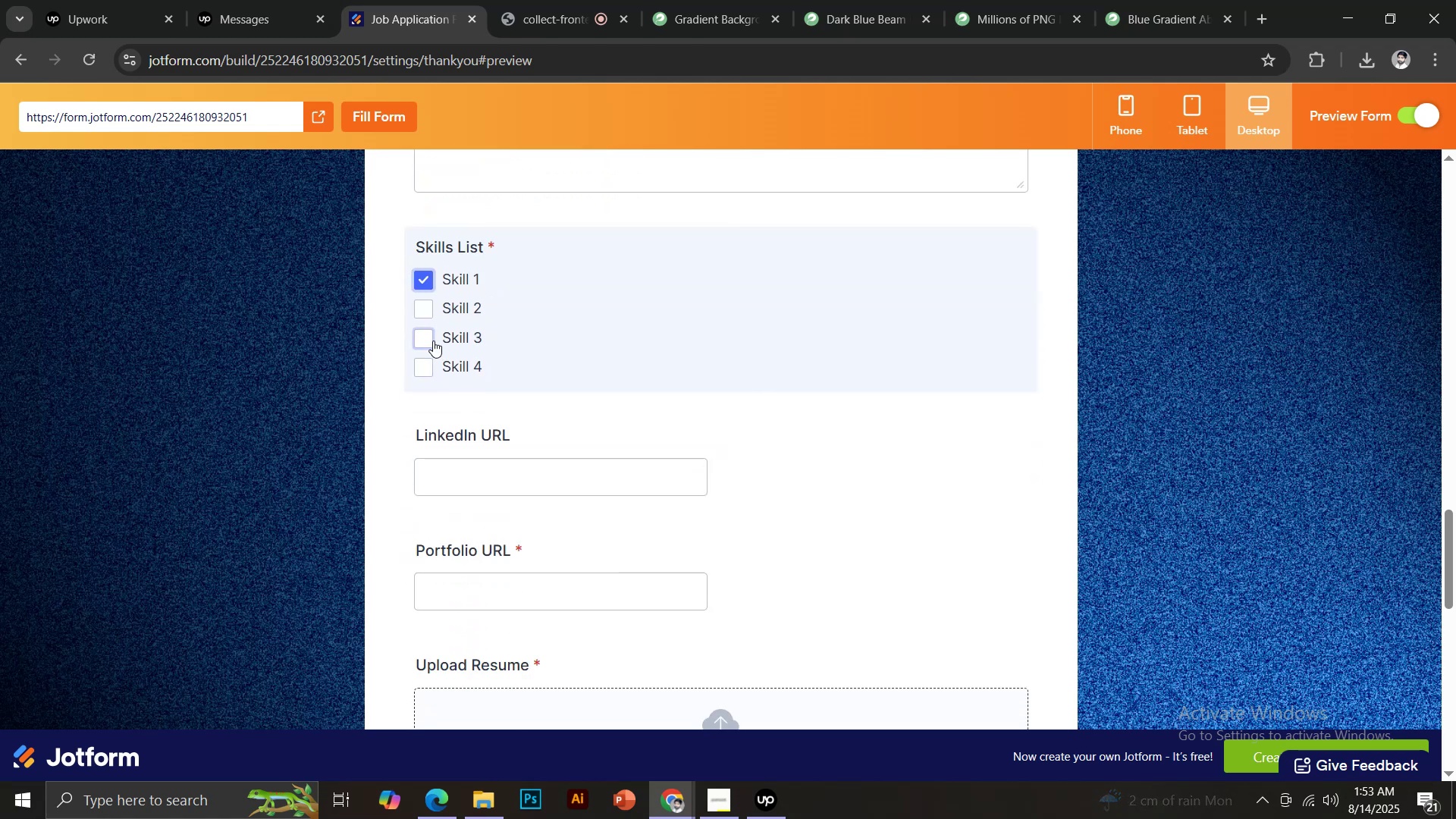 
left_click([426, 314])
 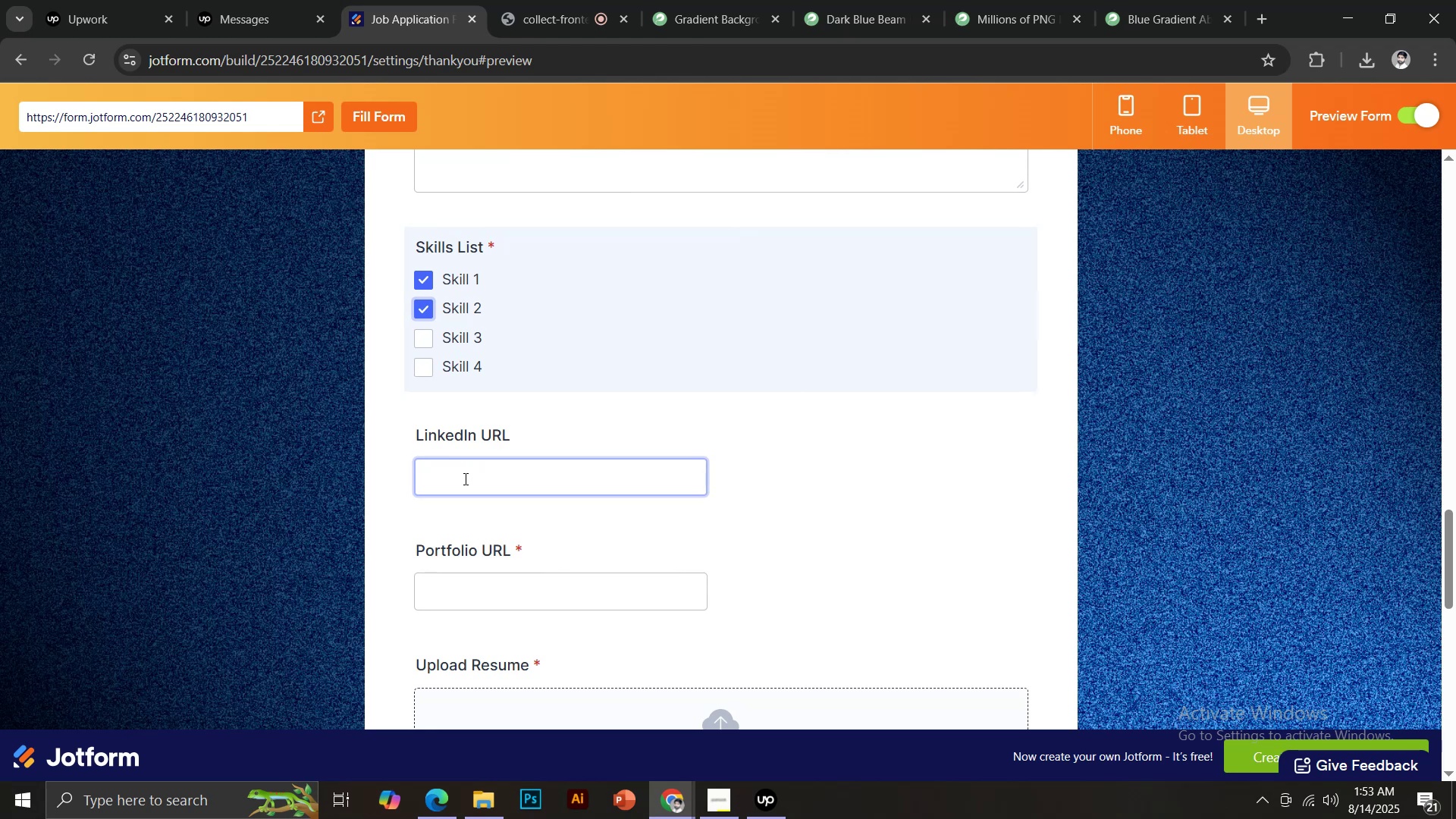 
left_click([464, 479])
 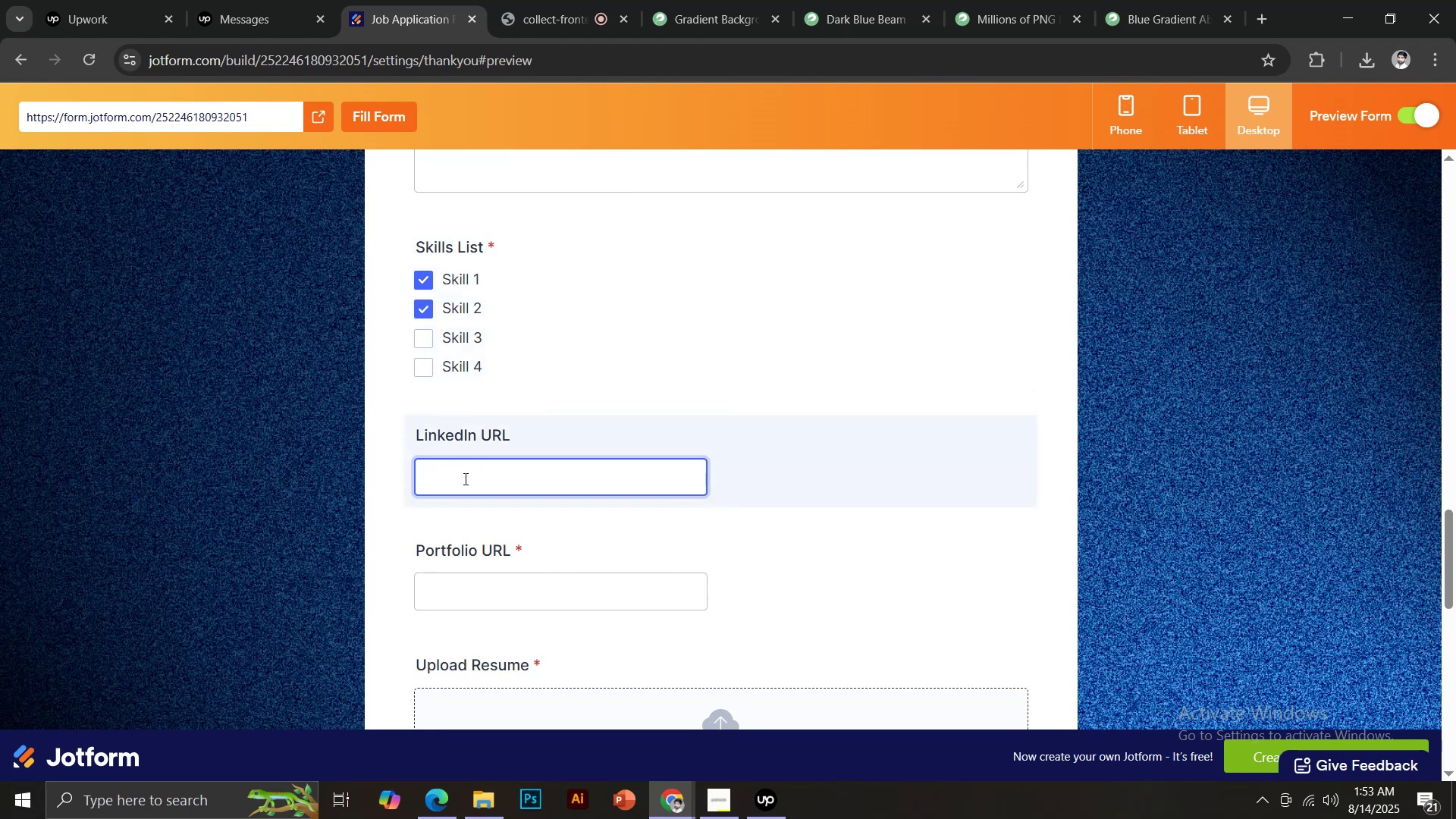 
scroll: coordinate [469, 496], scroll_direction: down, amount: 2.0
 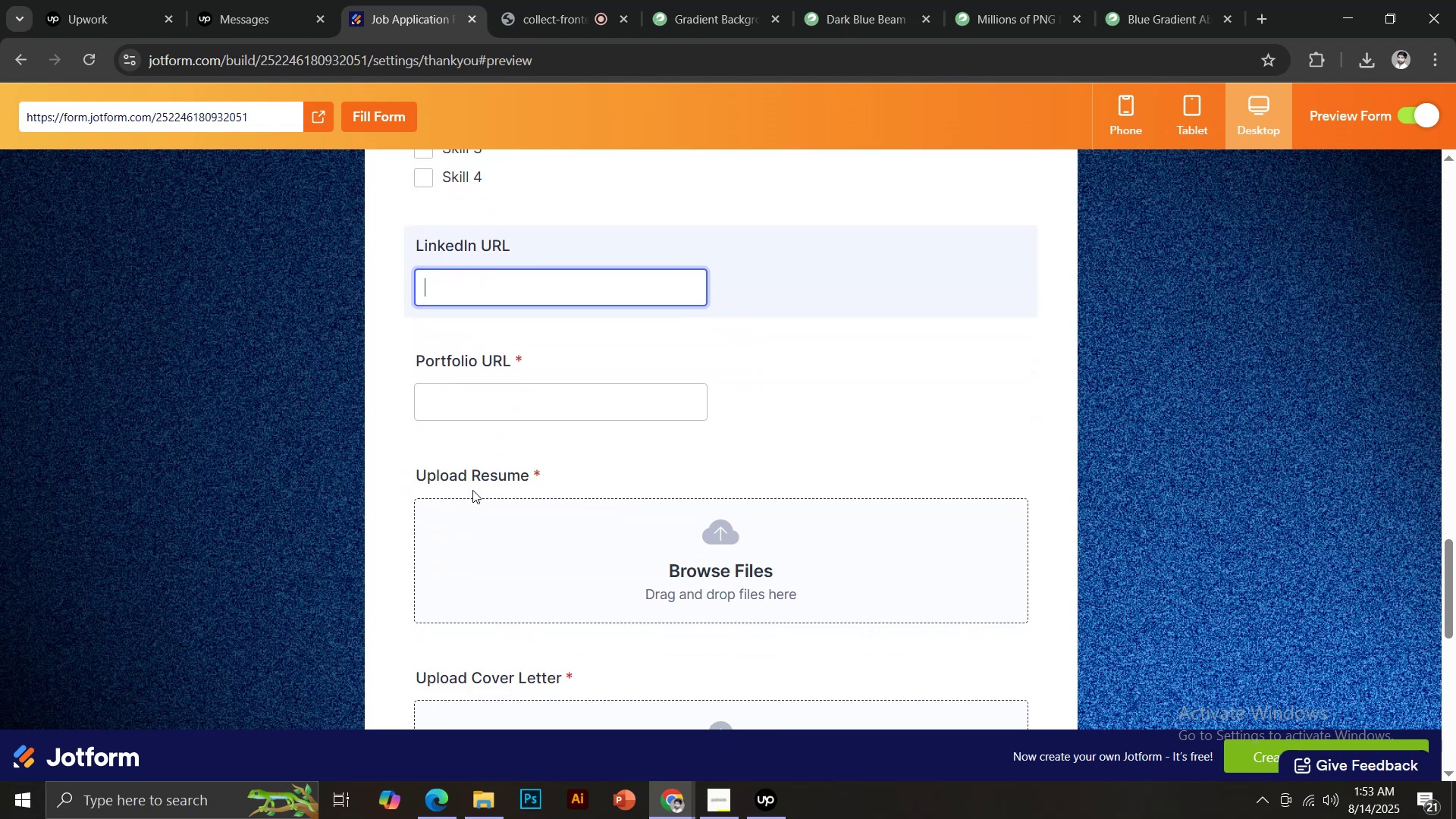 
type(url.com)
 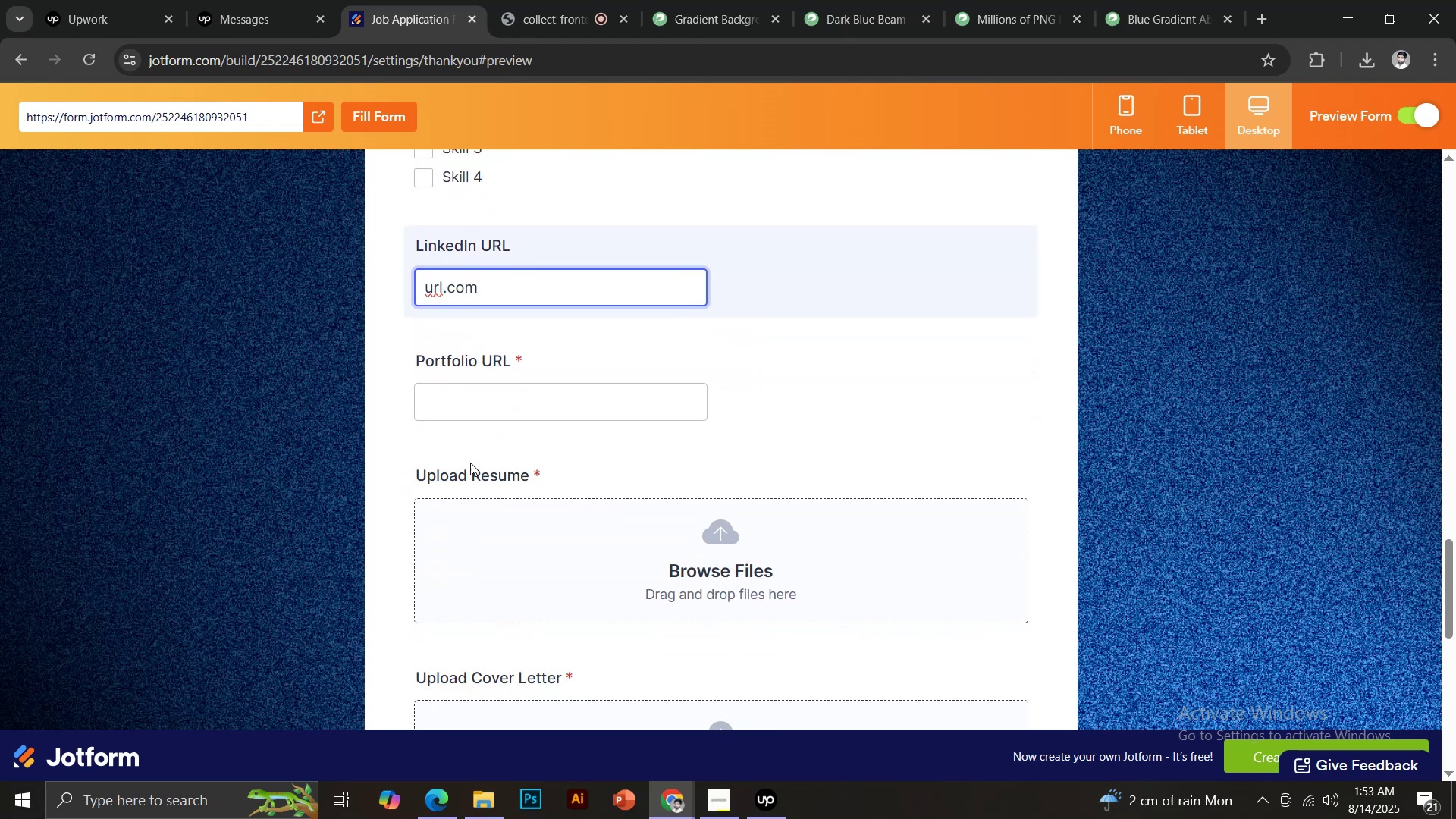 
left_click([472, 405])
 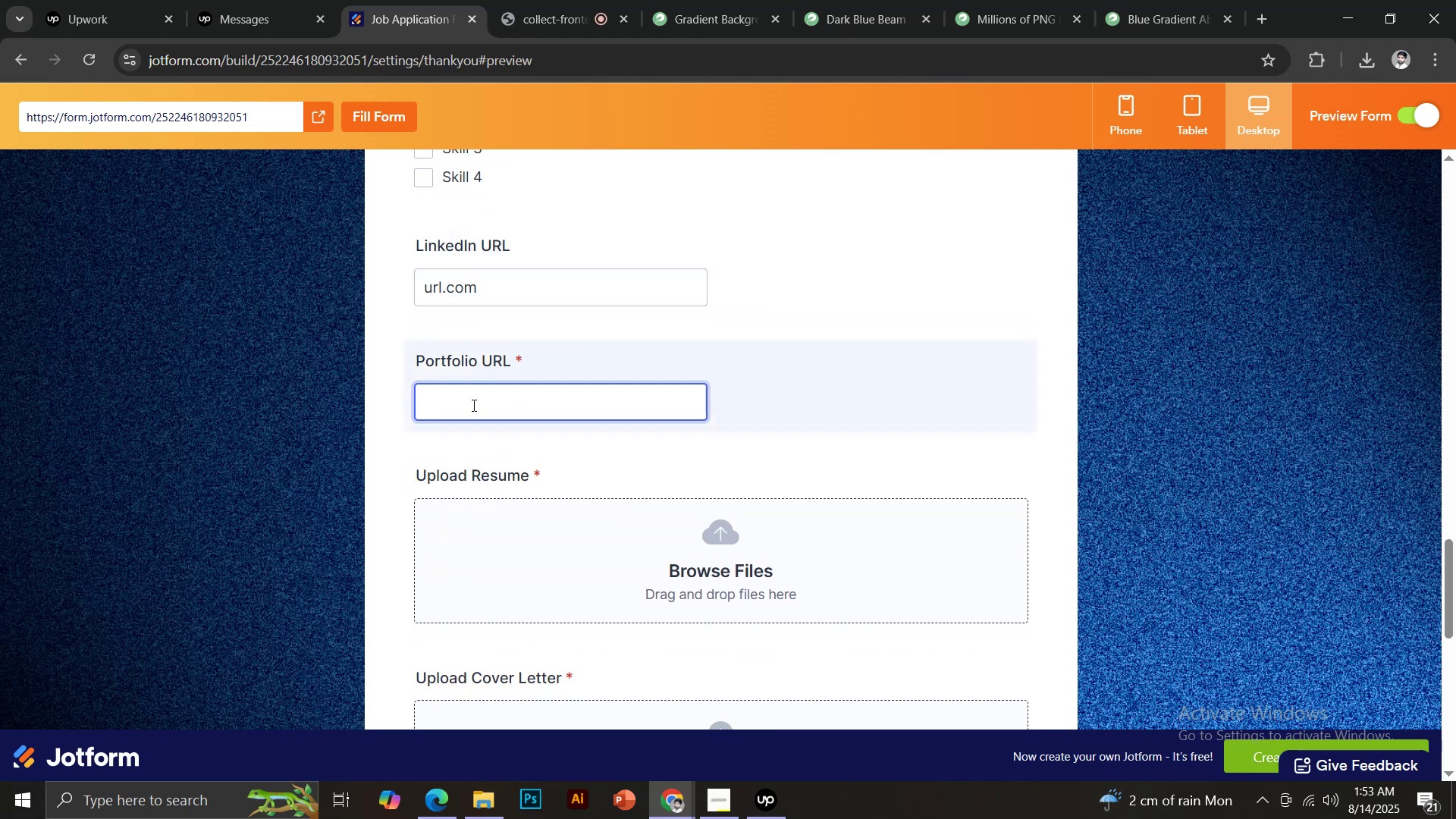 
type(url.com)
 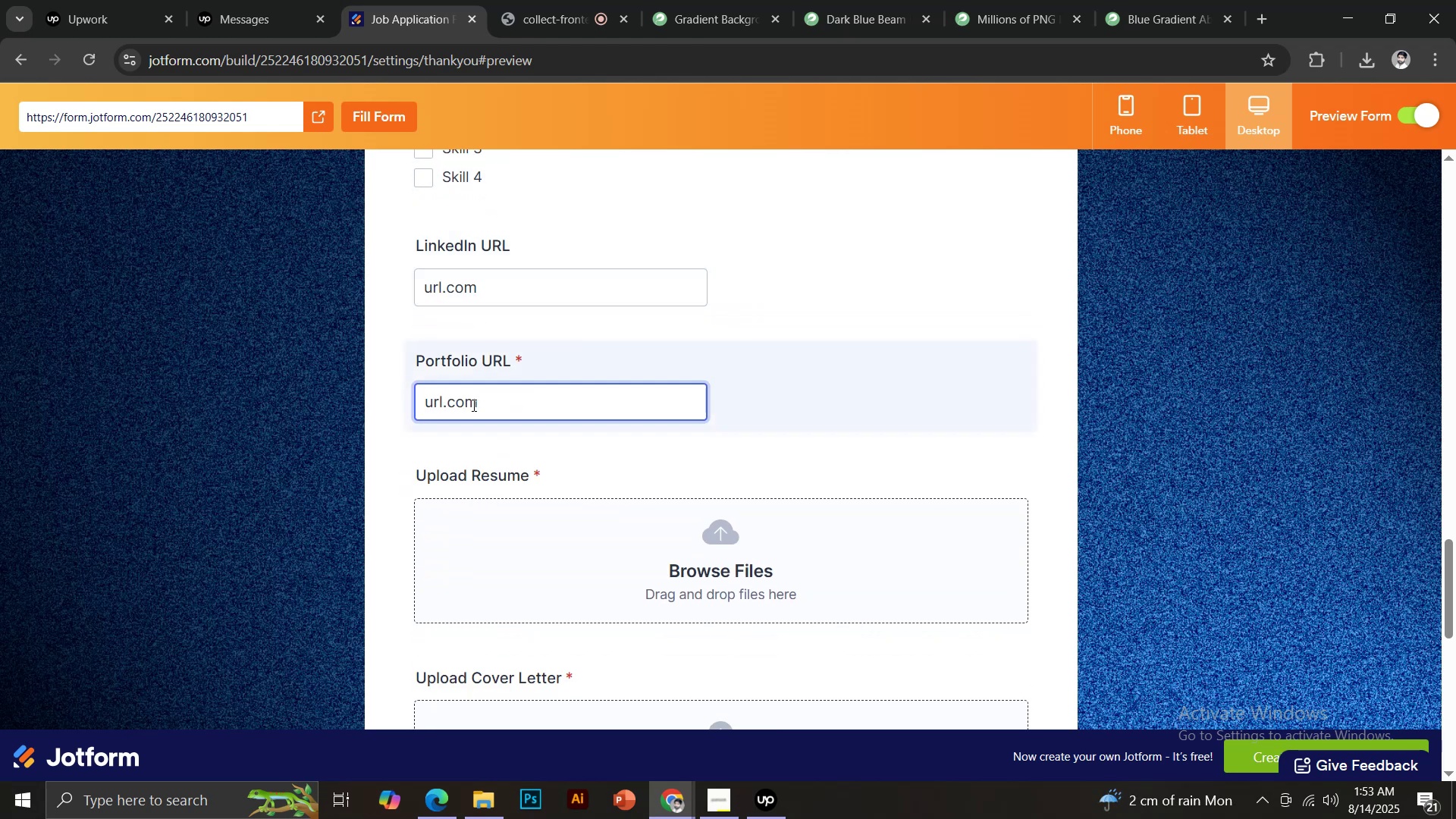 
scroll: coordinate [610, 472], scroll_direction: down, amount: 2.0
 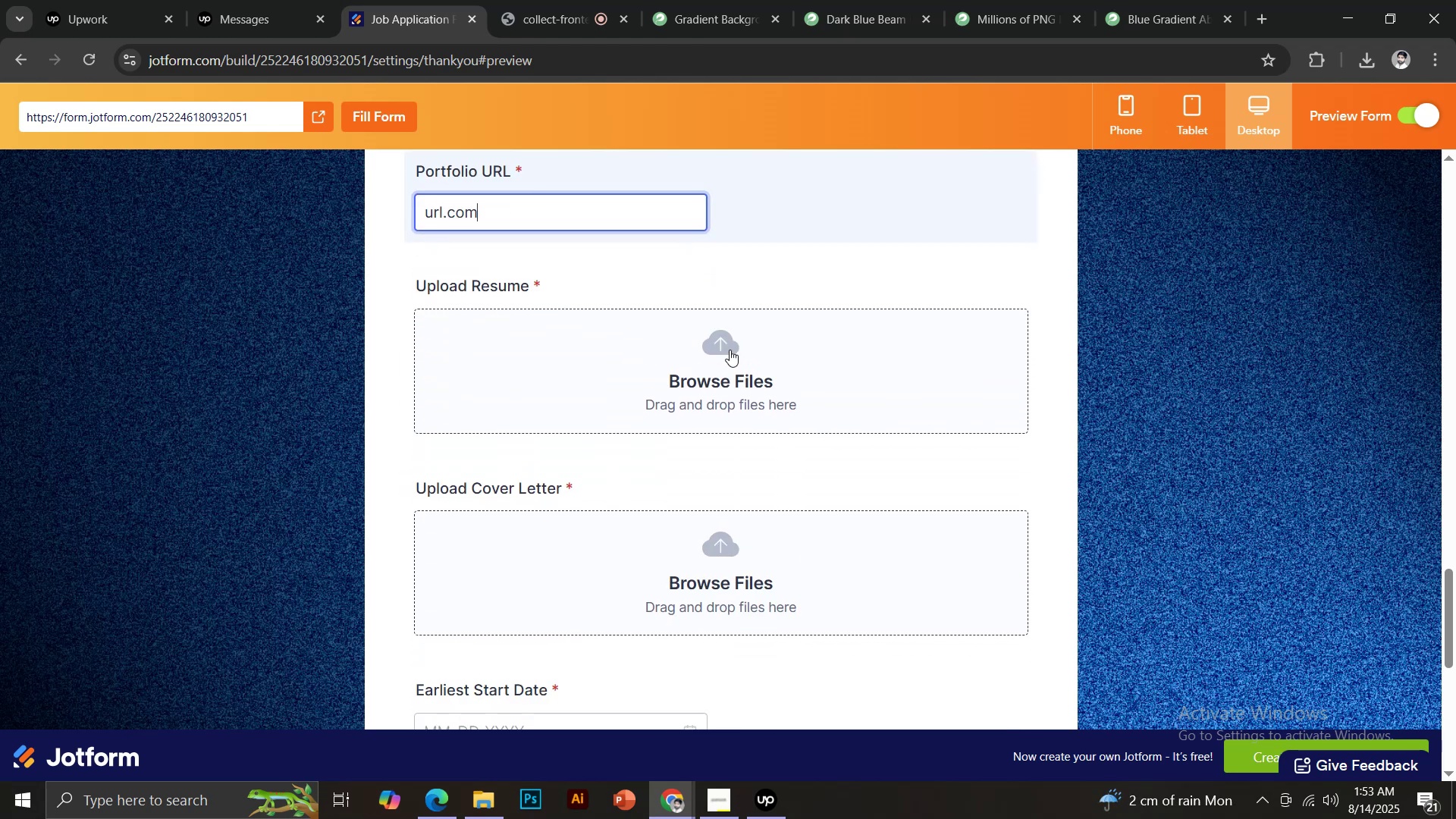 
left_click([726, 343])
 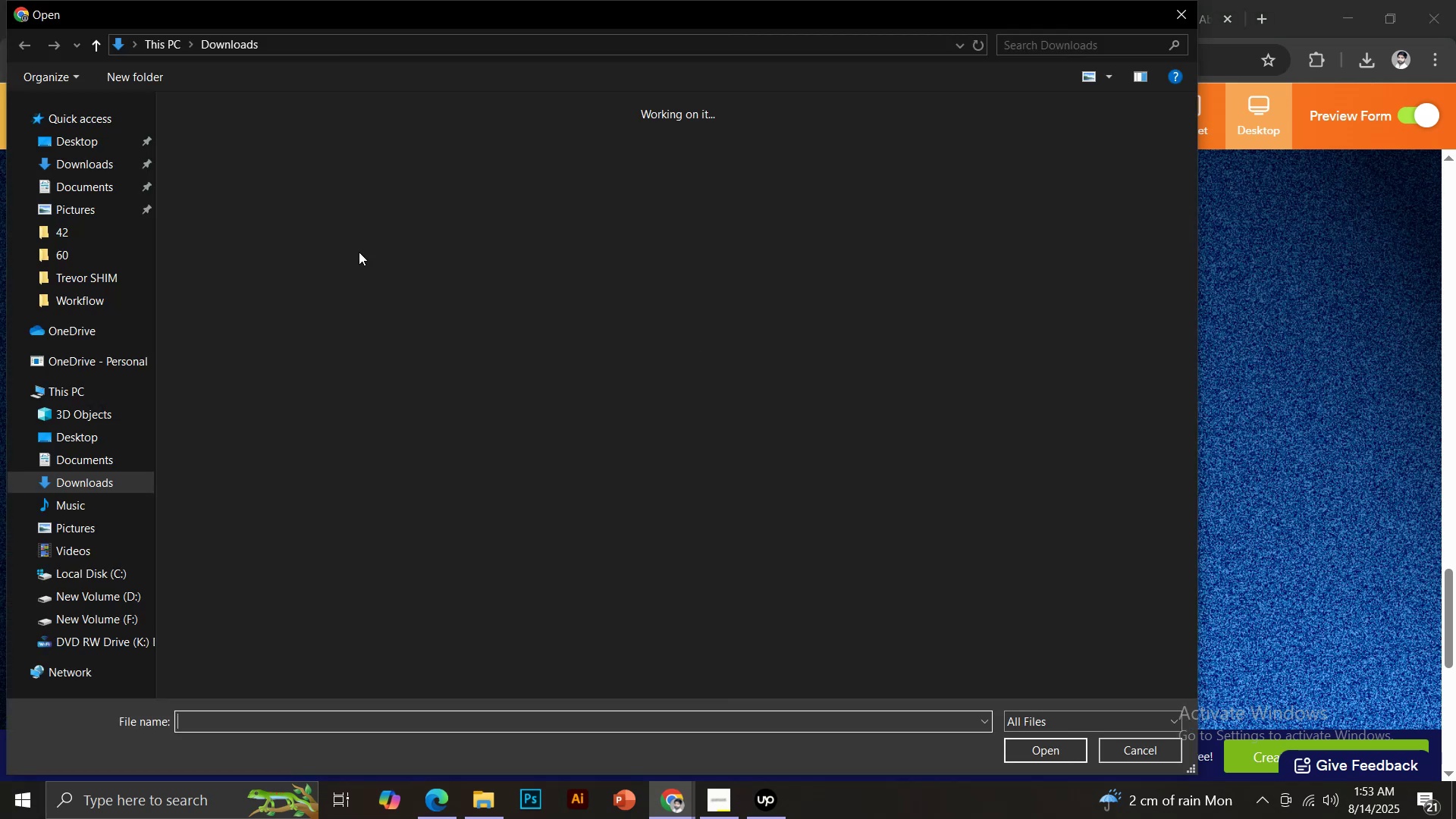 
scroll: coordinate [418, 402], scroll_direction: down, amount: 2.0
 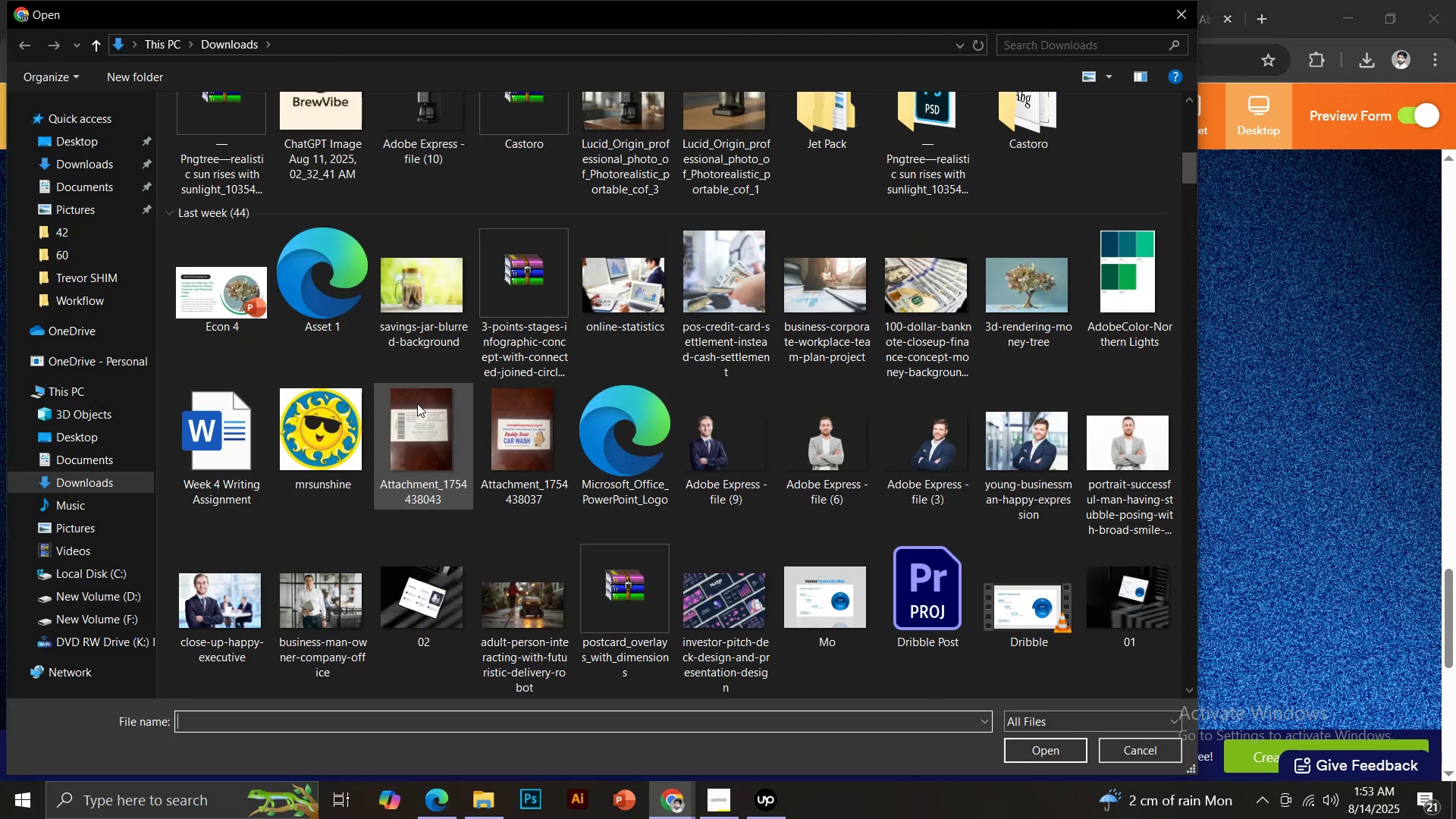 
scroll: coordinate [474, 374], scroll_direction: up, amount: 10.0
 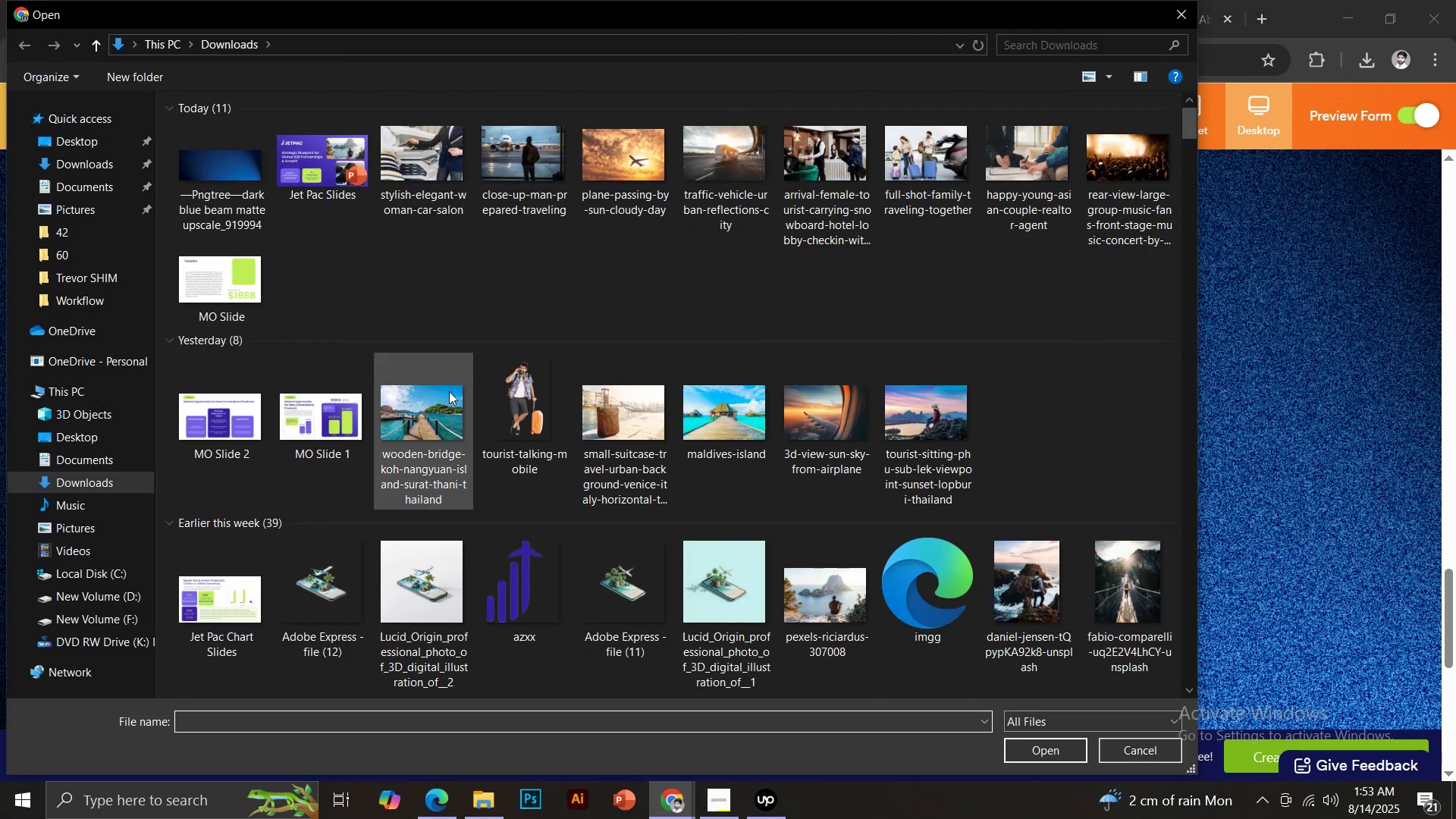 
scroll: coordinate [449, 391], scroll_direction: down, amount: 1.0
 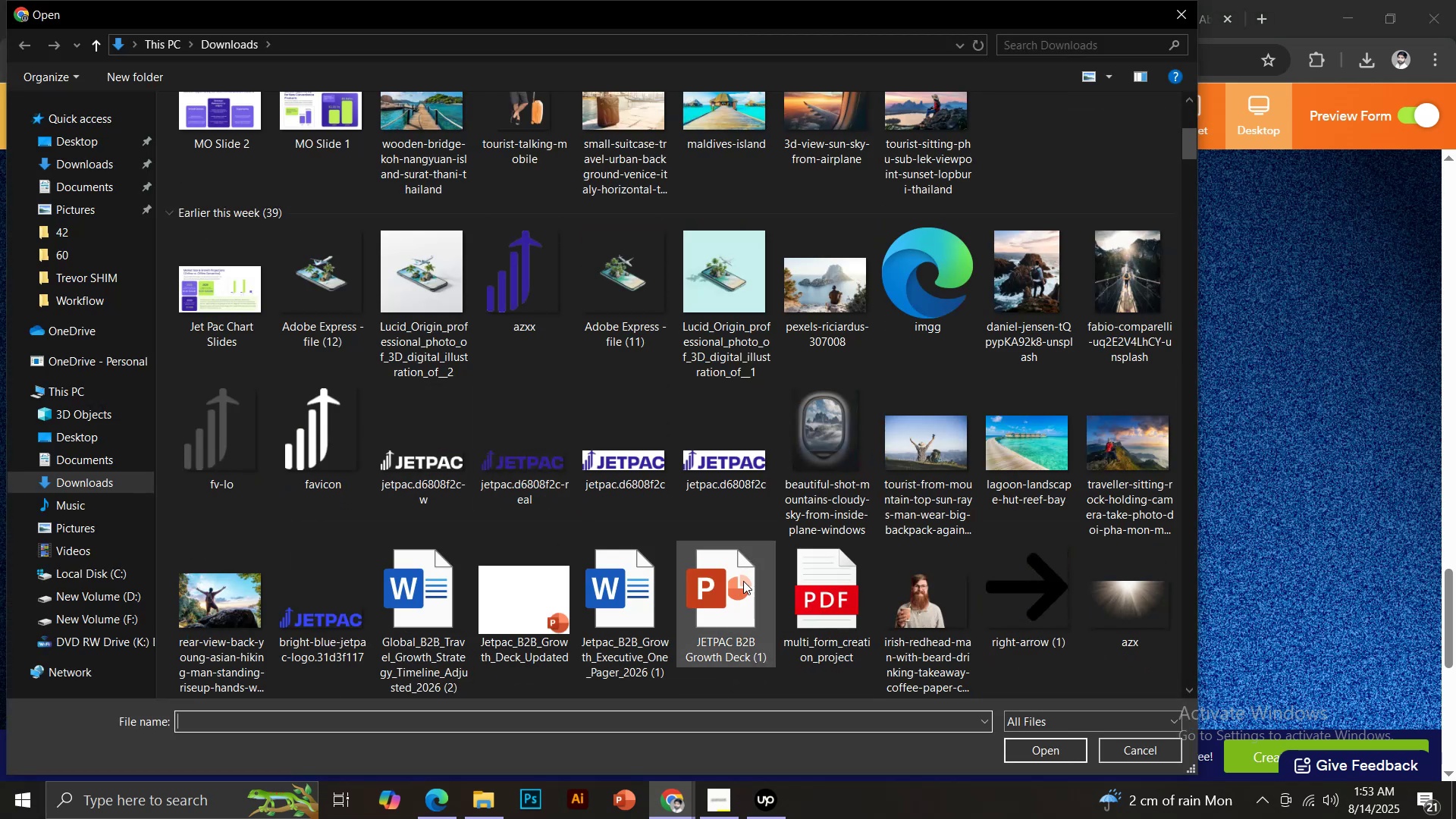 
double_click([800, 564])
 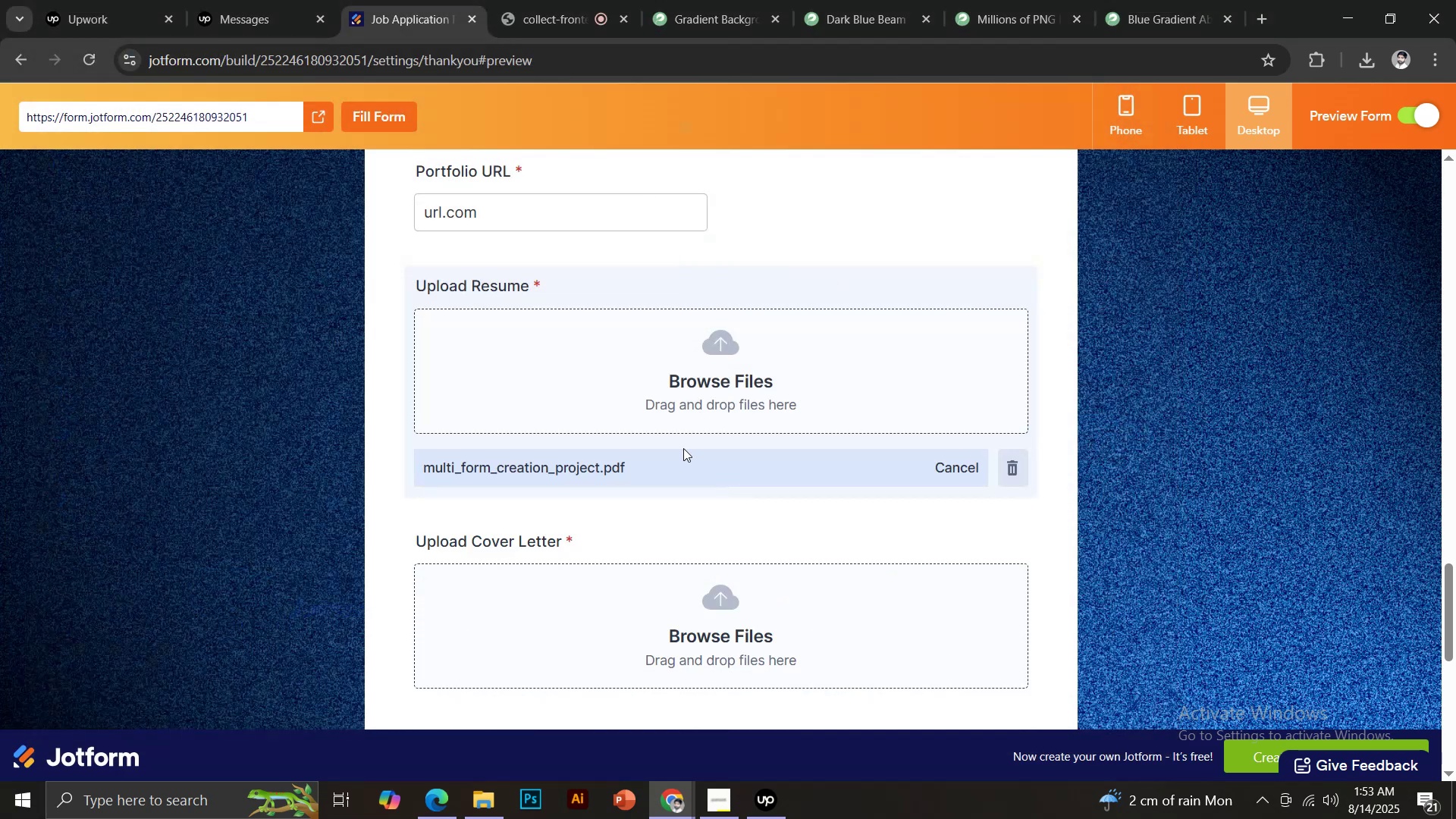 
scroll: coordinate [654, 422], scroll_direction: down, amount: 2.0
 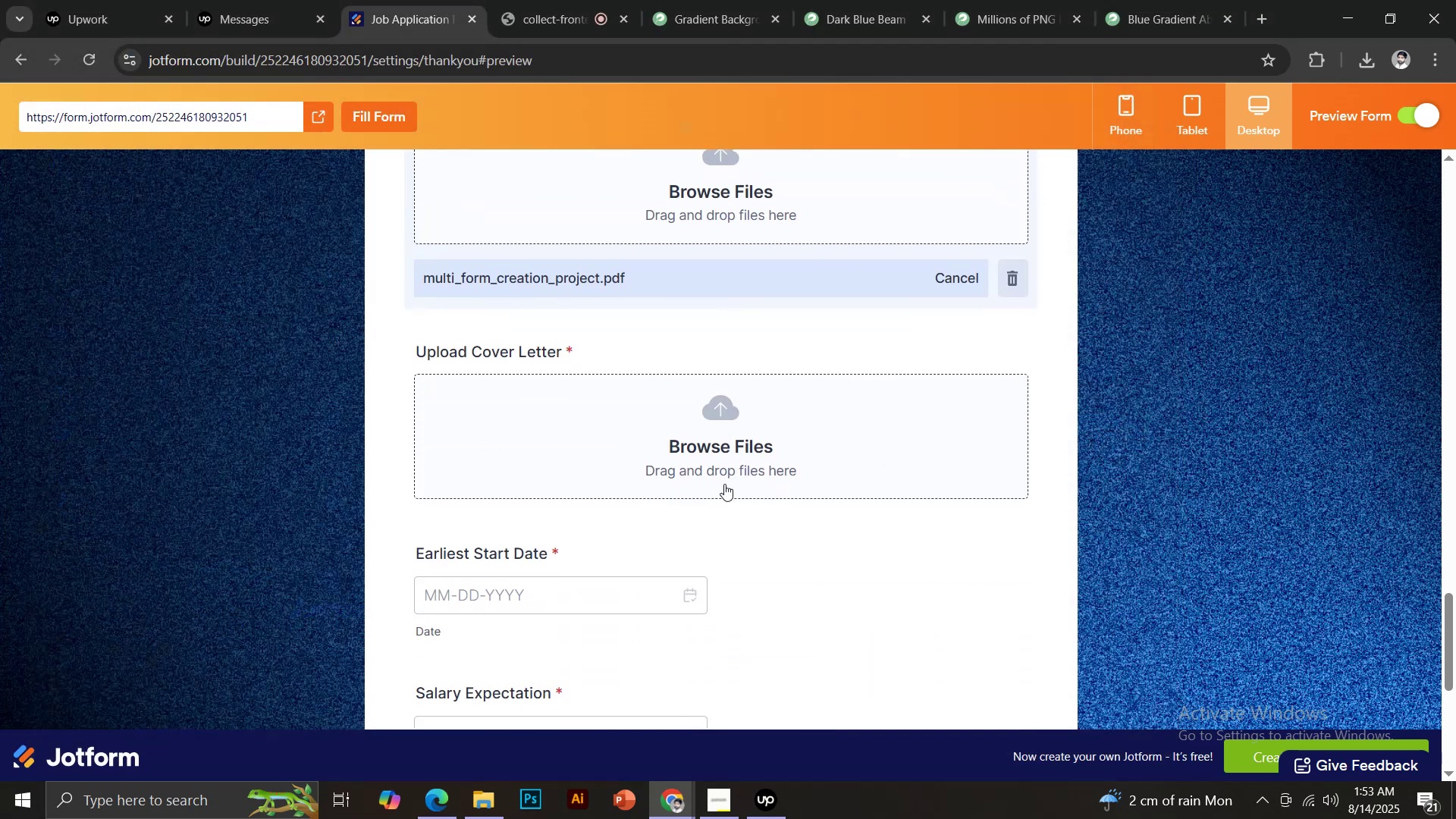 
left_click([720, 425])
 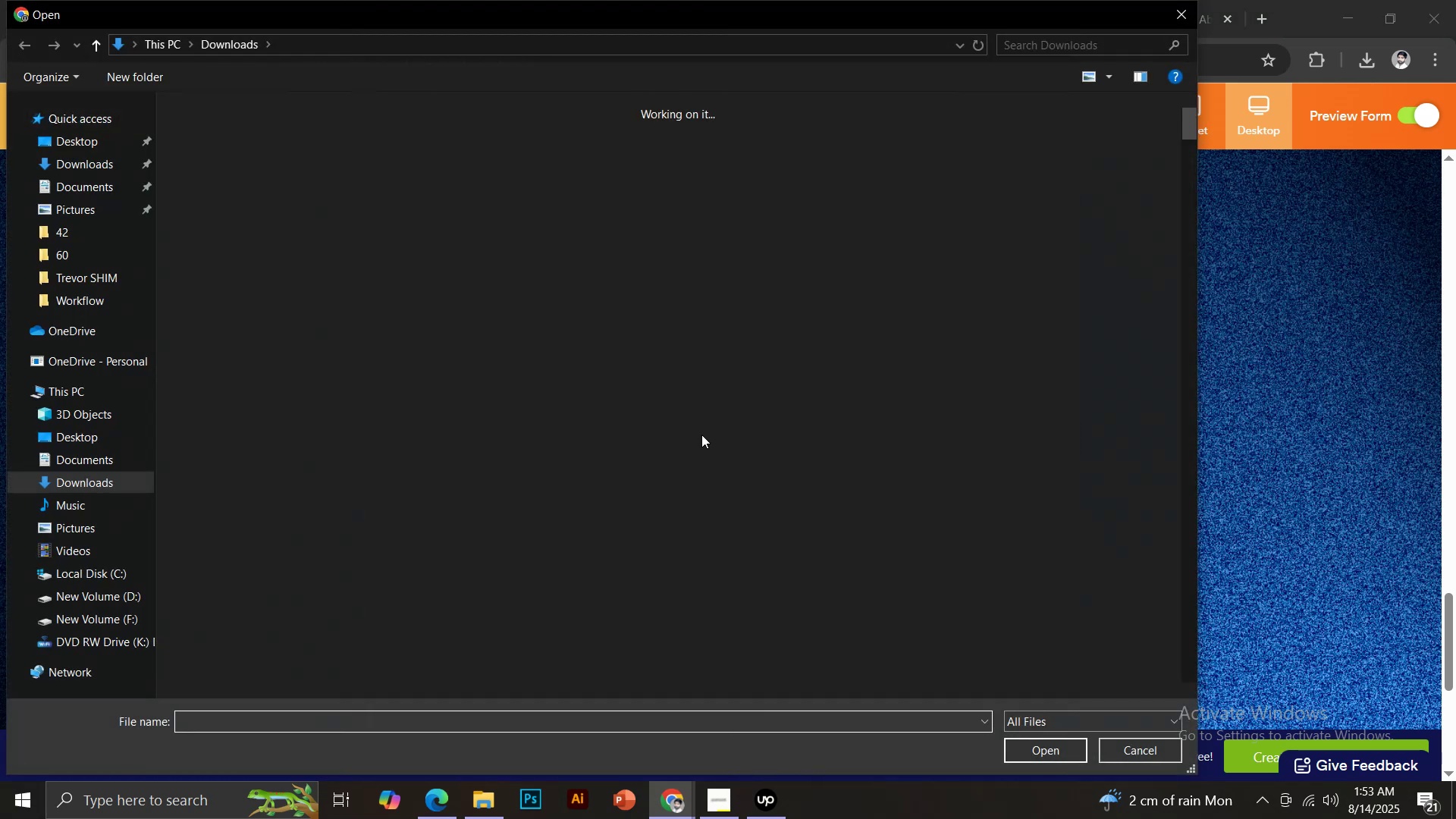 
scroll: coordinate [701, 435], scroll_direction: down, amount: 1.0
 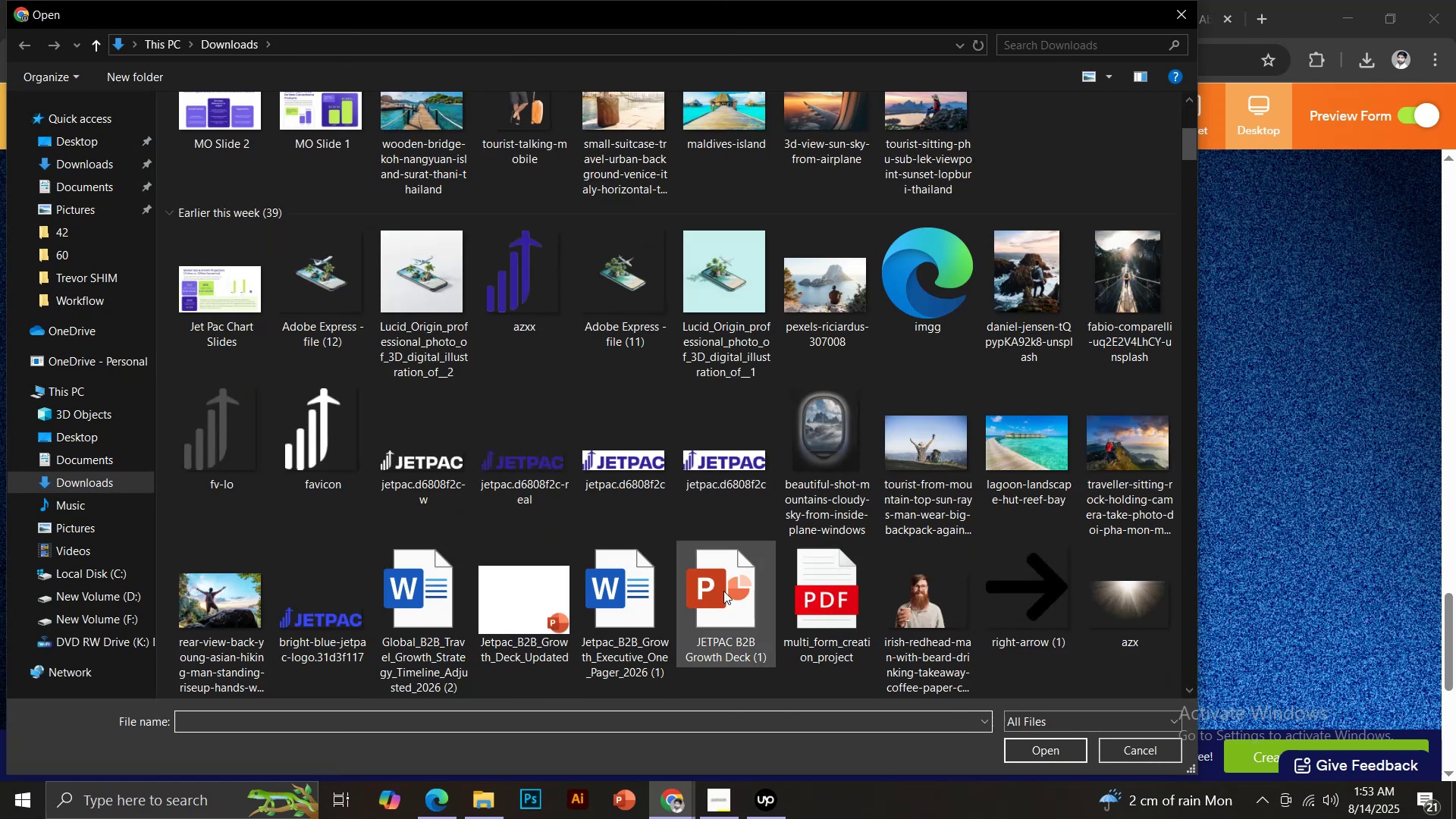 
left_click([725, 599])
 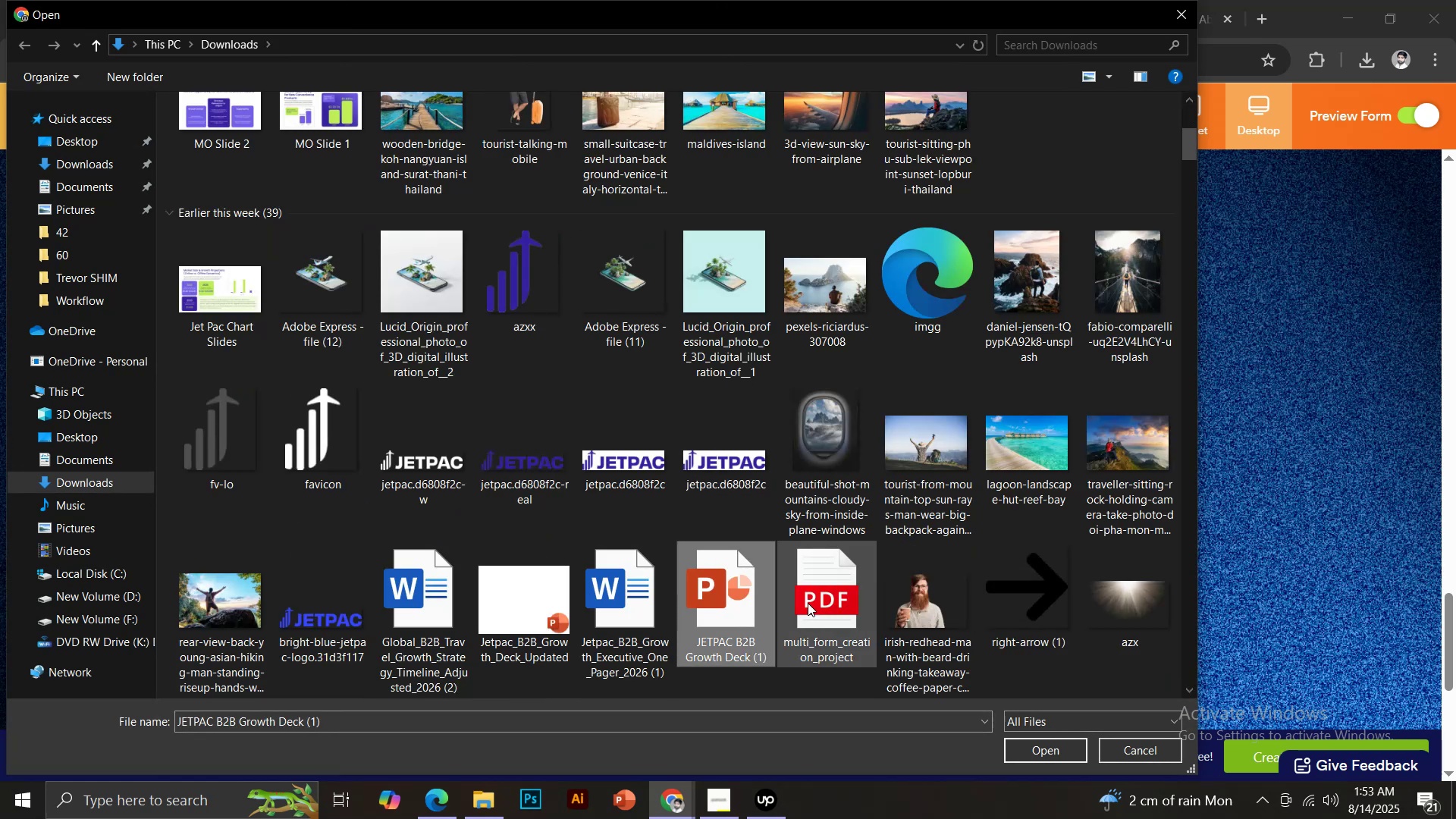 
double_click([808, 603])
 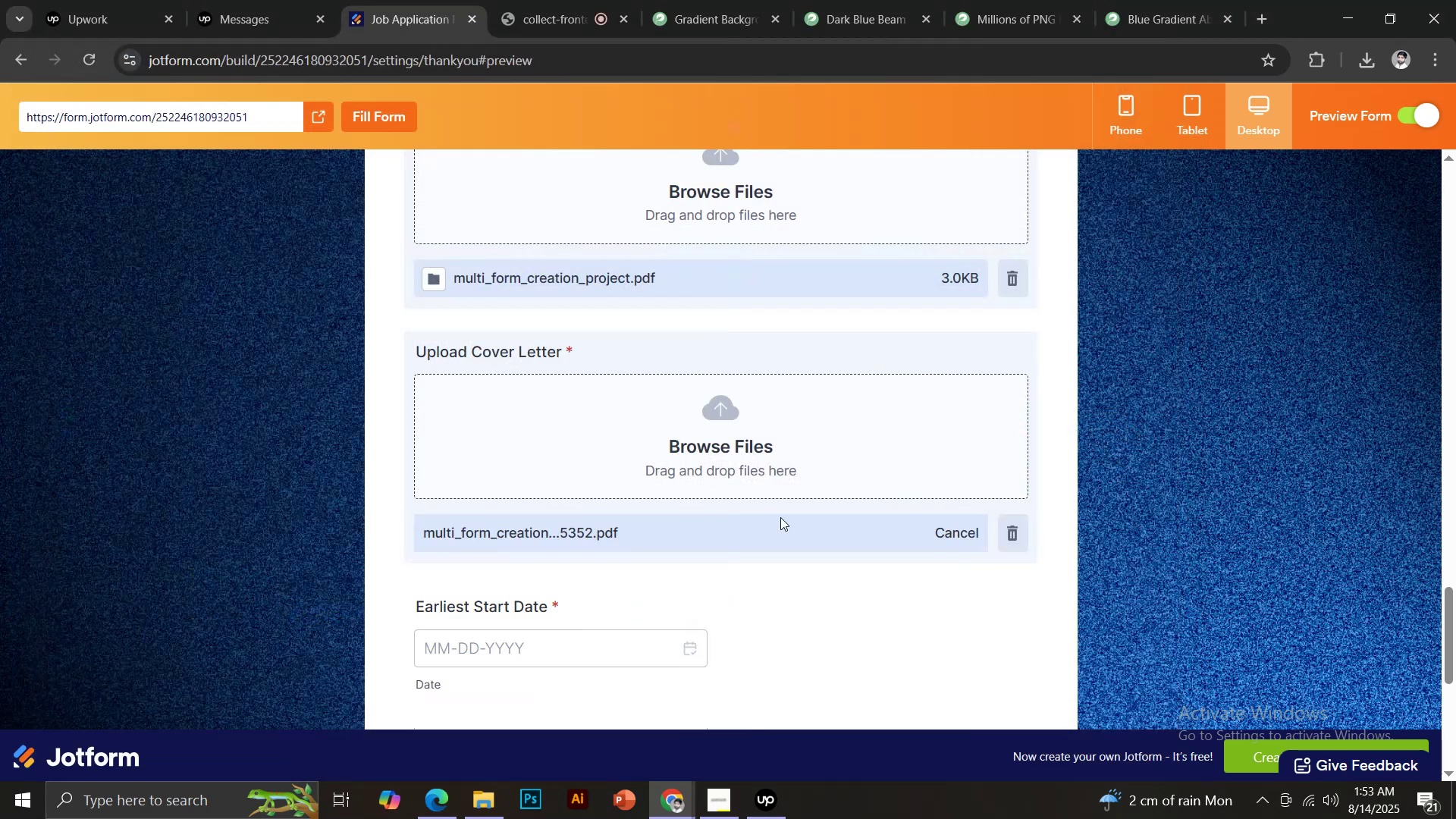 
scroll: coordinate [780, 516], scroll_direction: down, amount: 2.0
 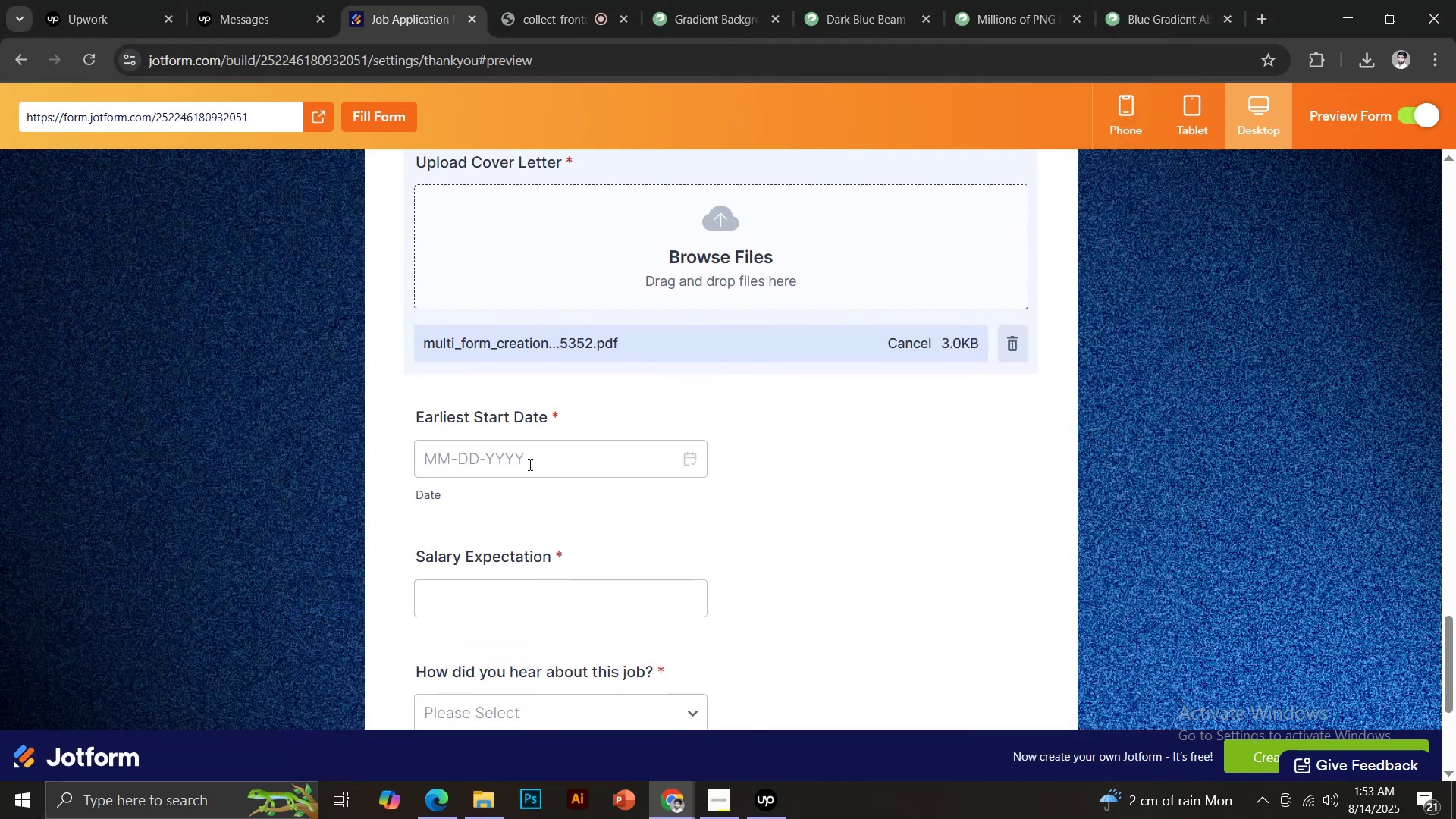 
left_click([478, 445])
 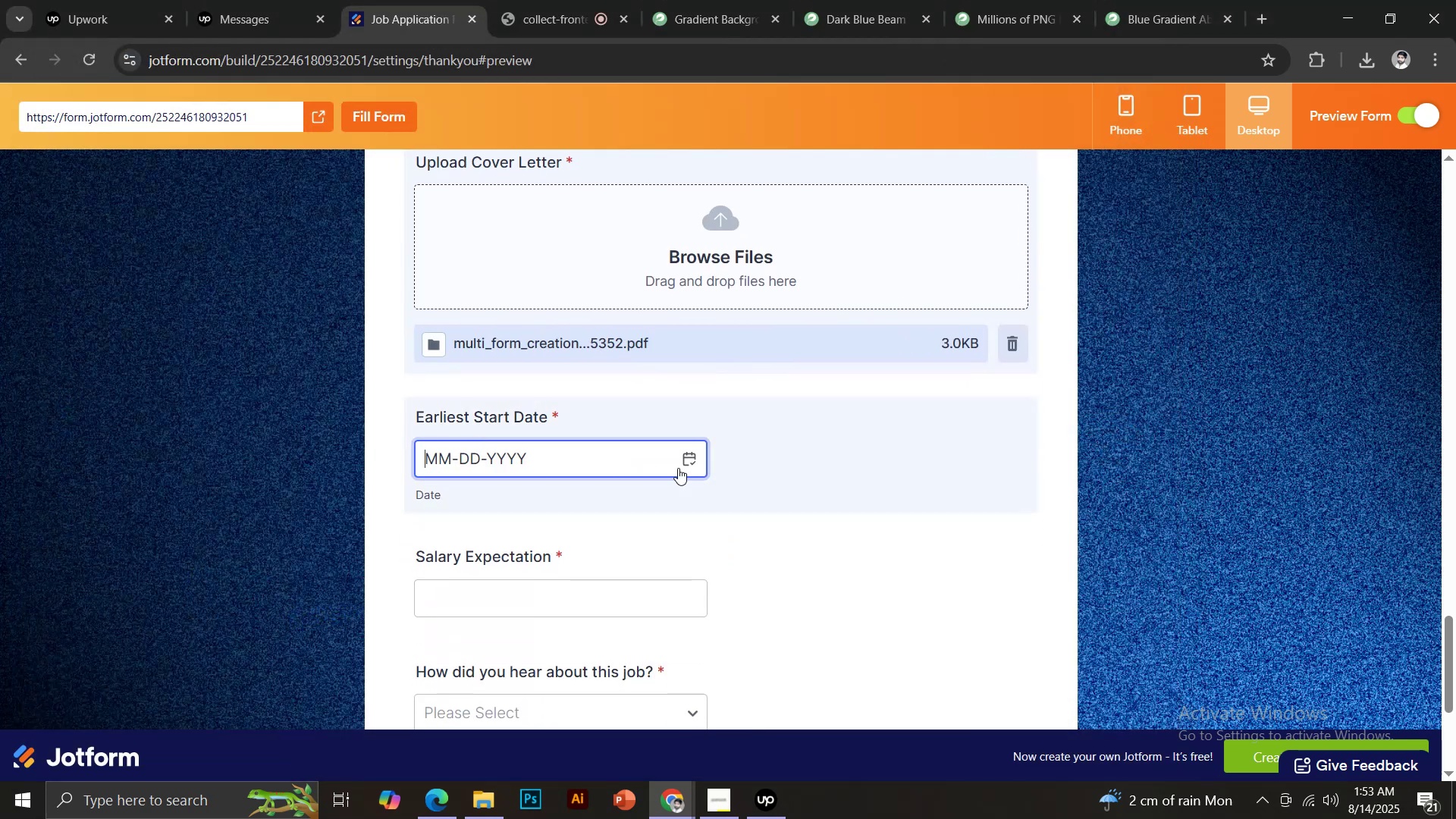 
left_click([692, 459])
 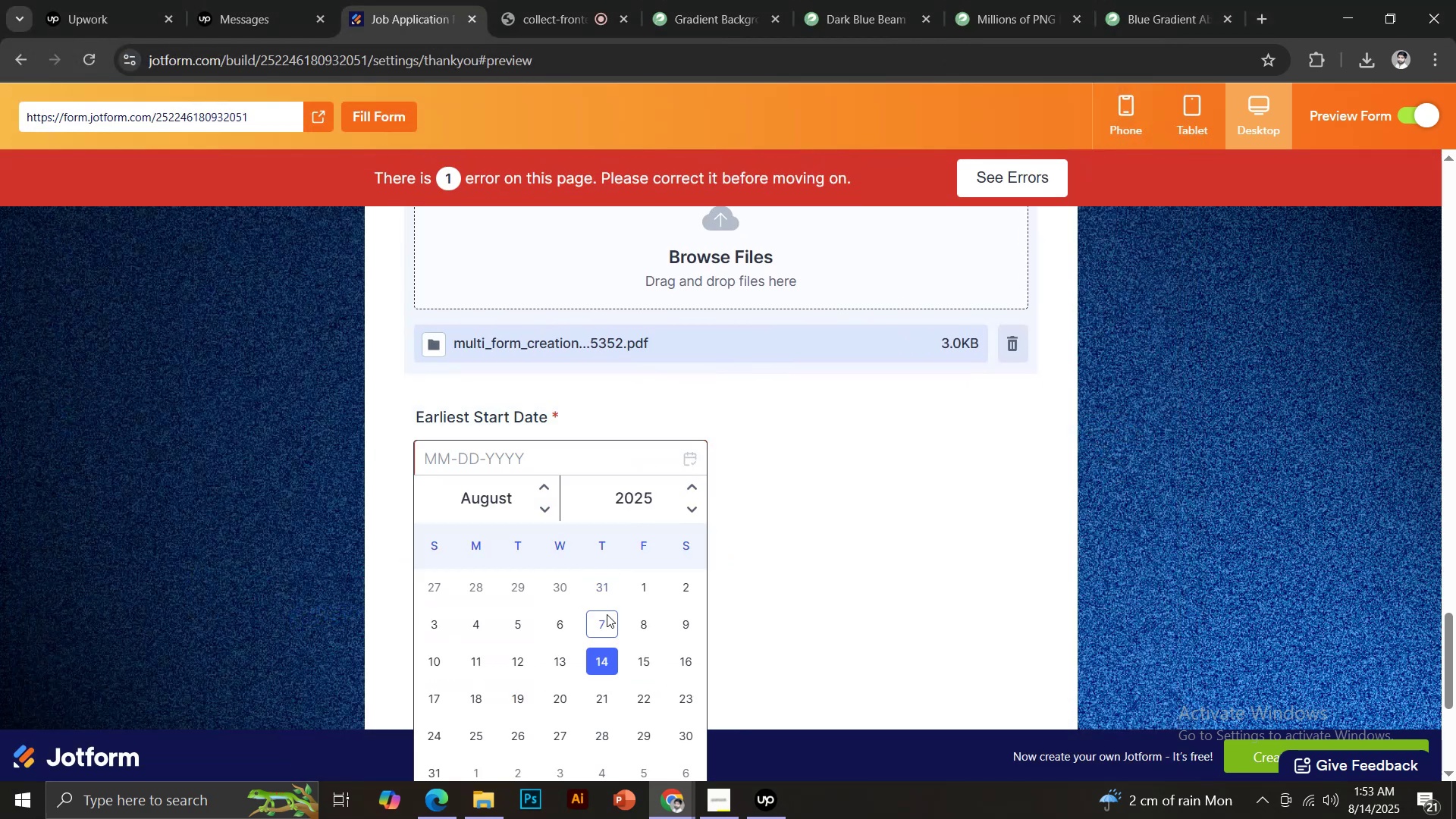 
left_click([566, 627])
 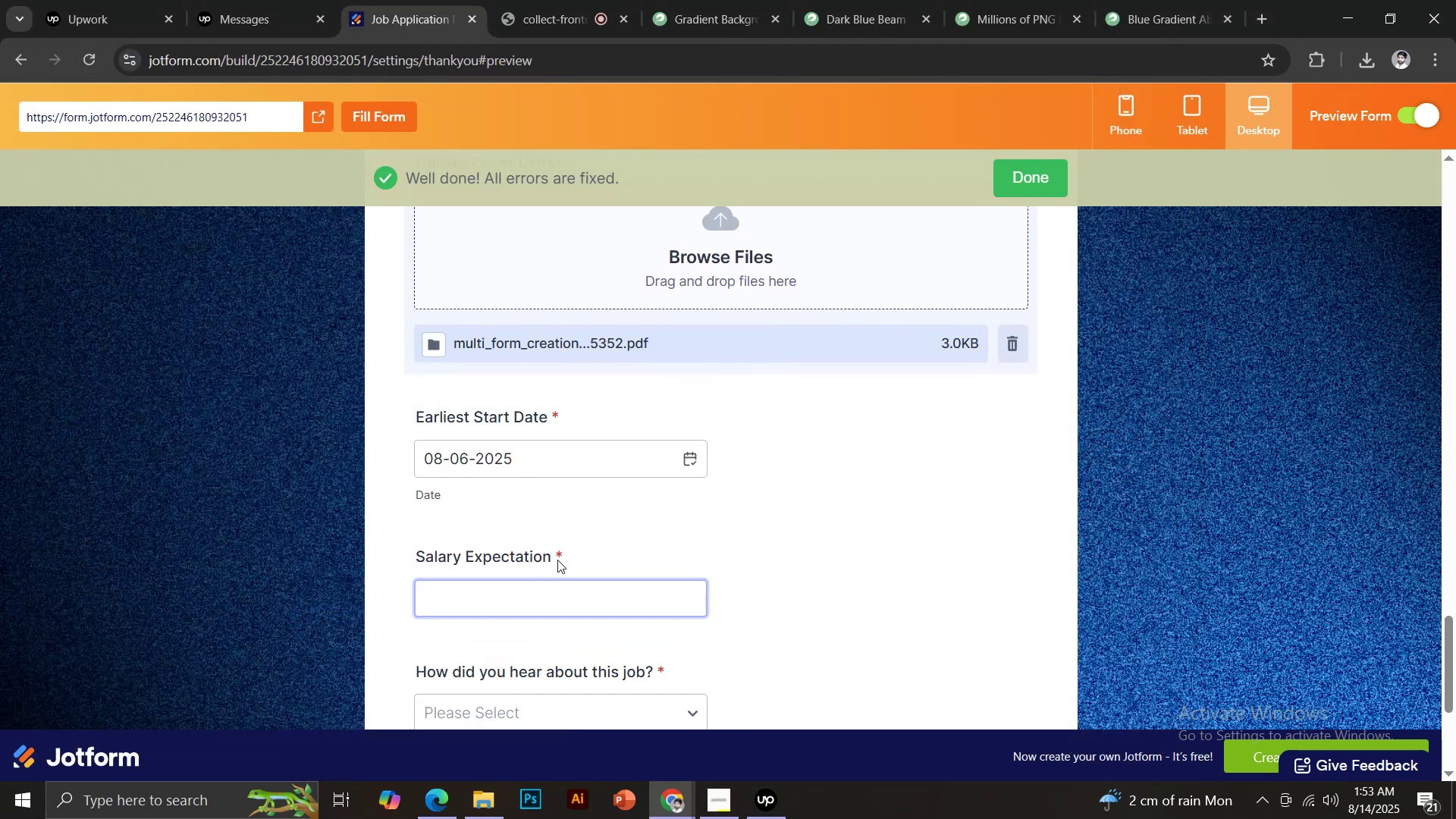 
scroll: coordinate [551, 547], scroll_direction: down, amount: 1.0
 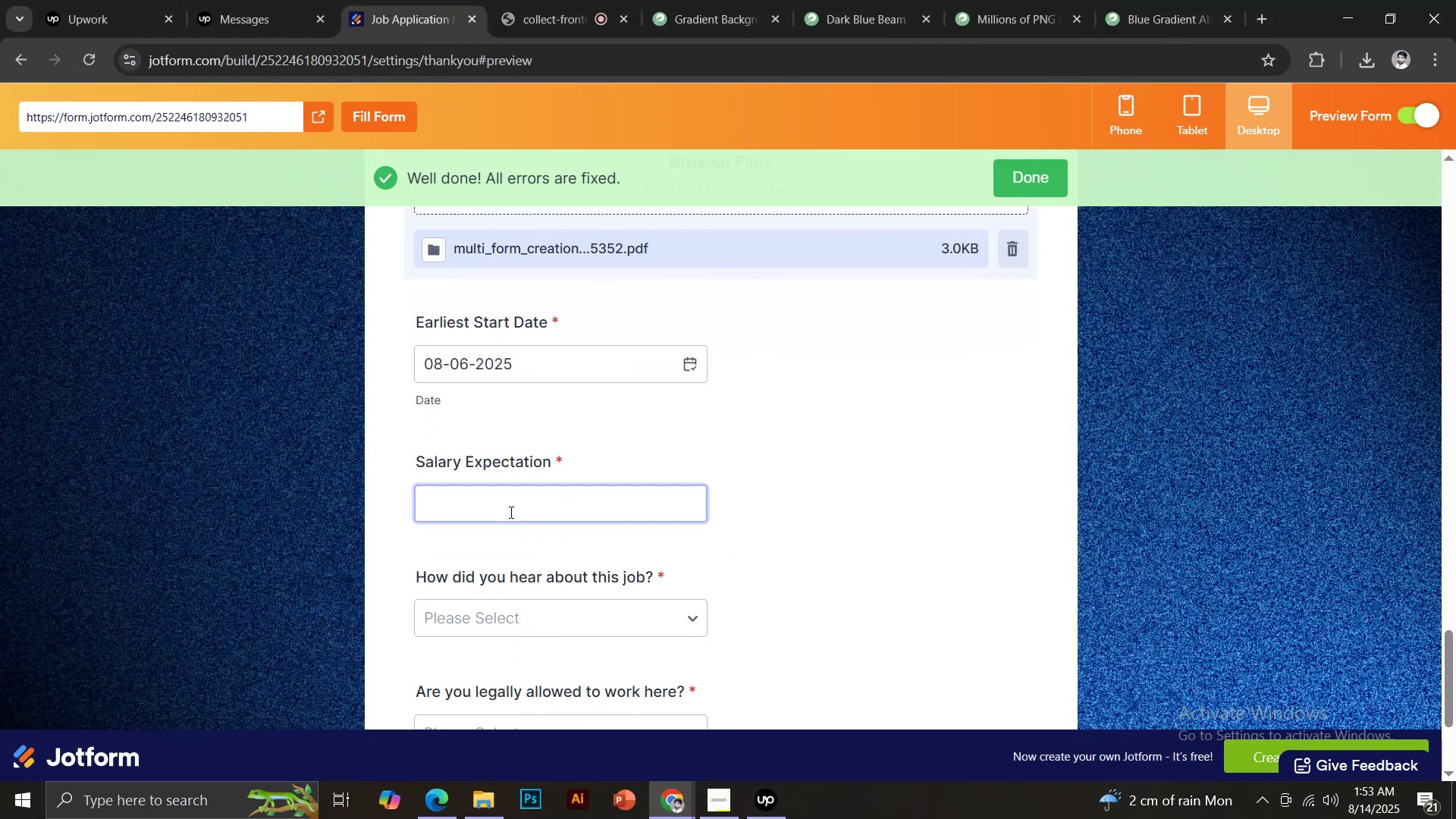 
left_click([509, 498])
 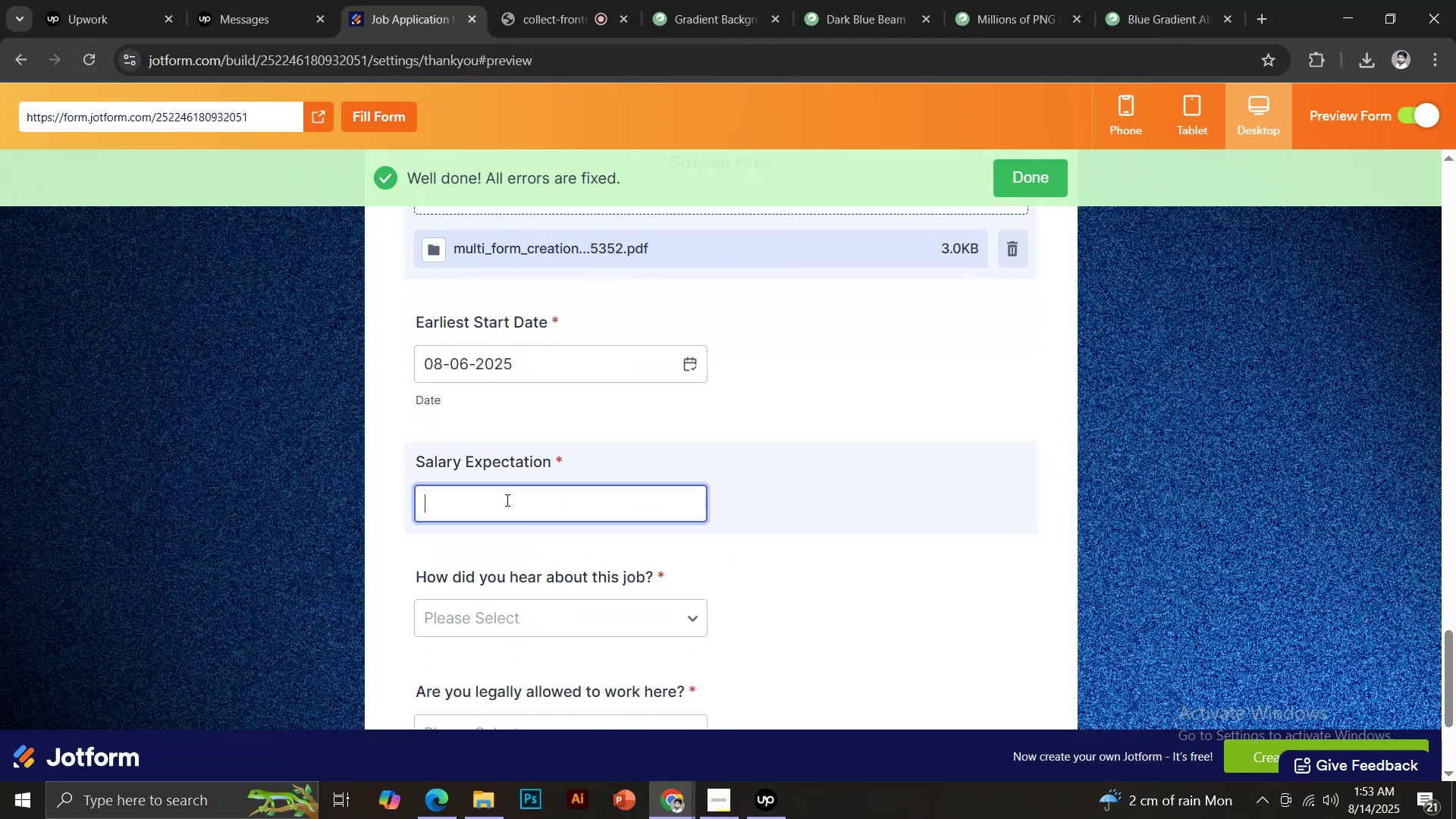 
type($10,0000[Insert])
key(Backspace)
 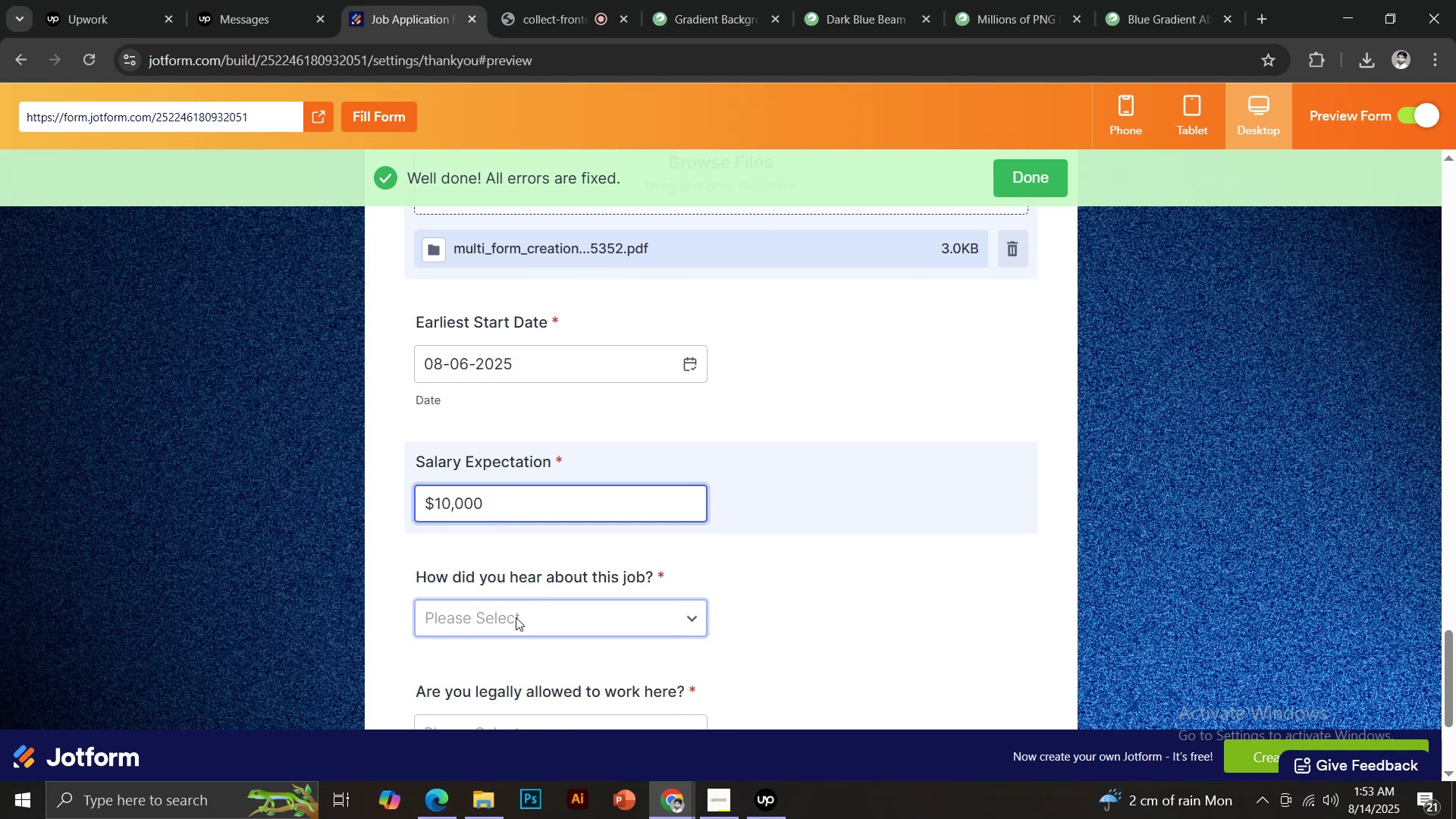 
left_click([513, 618])
 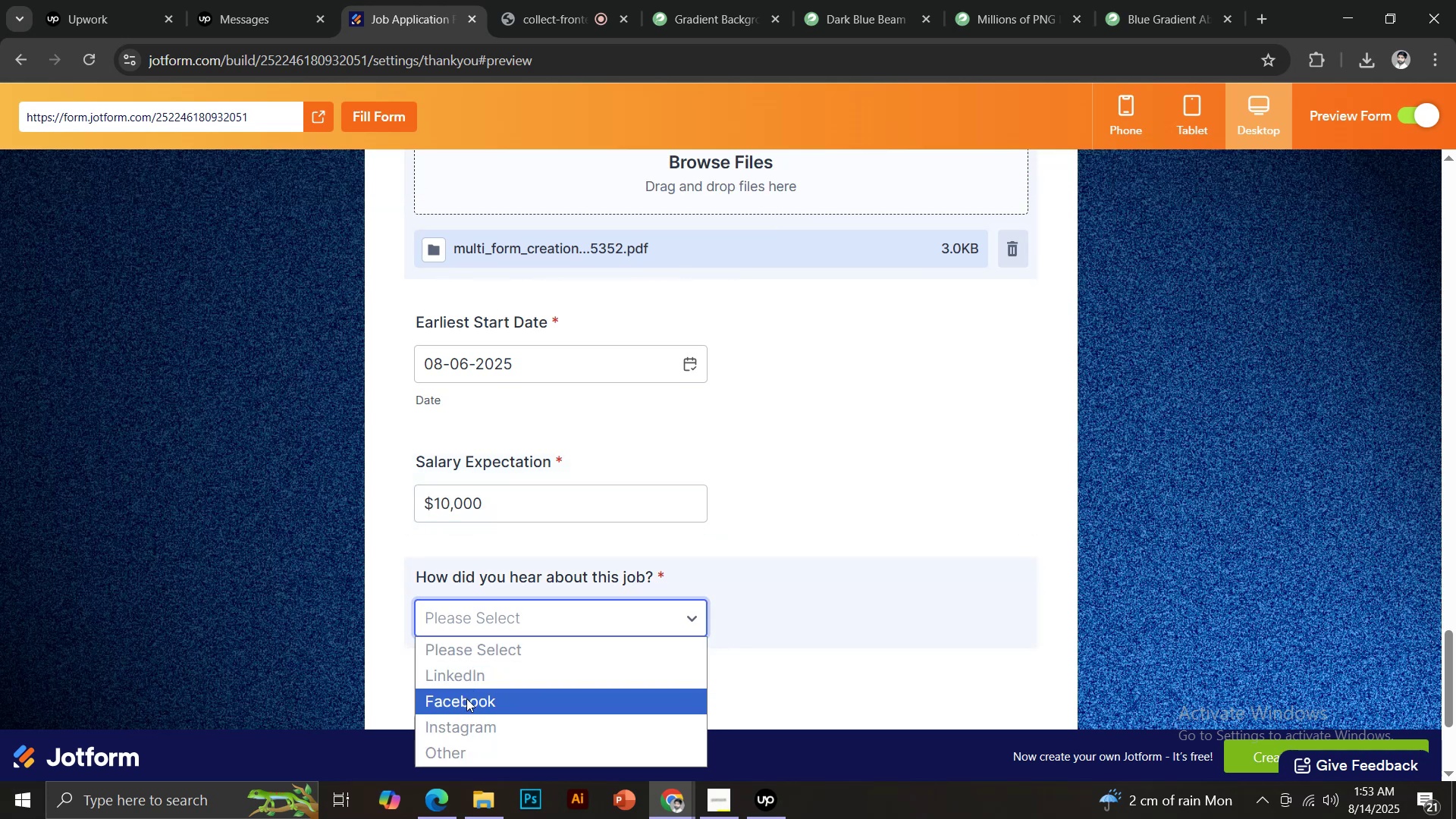 
left_click([466, 673])
 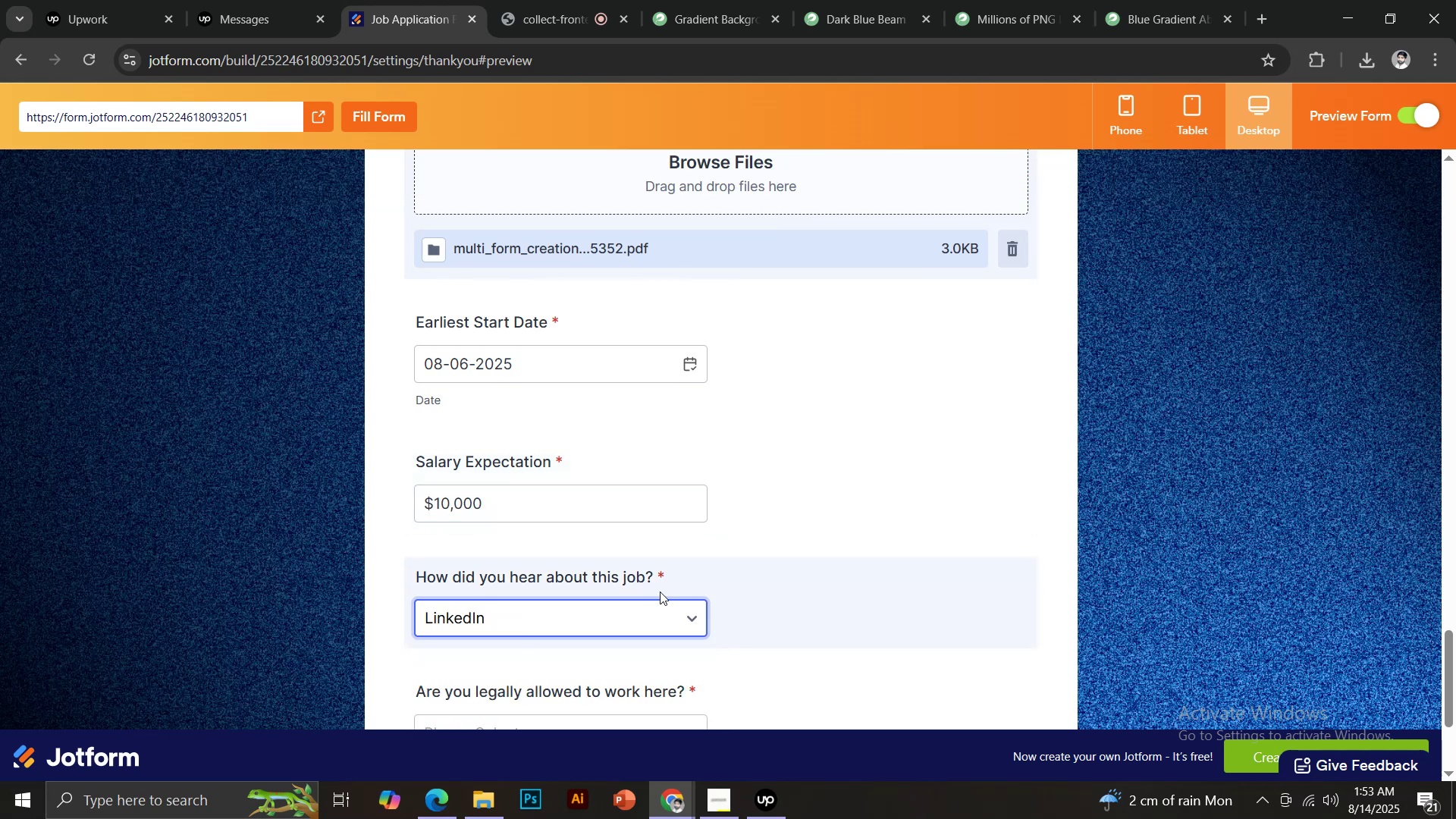 
scroll: coordinate [743, 531], scroll_direction: down, amount: 4.0
 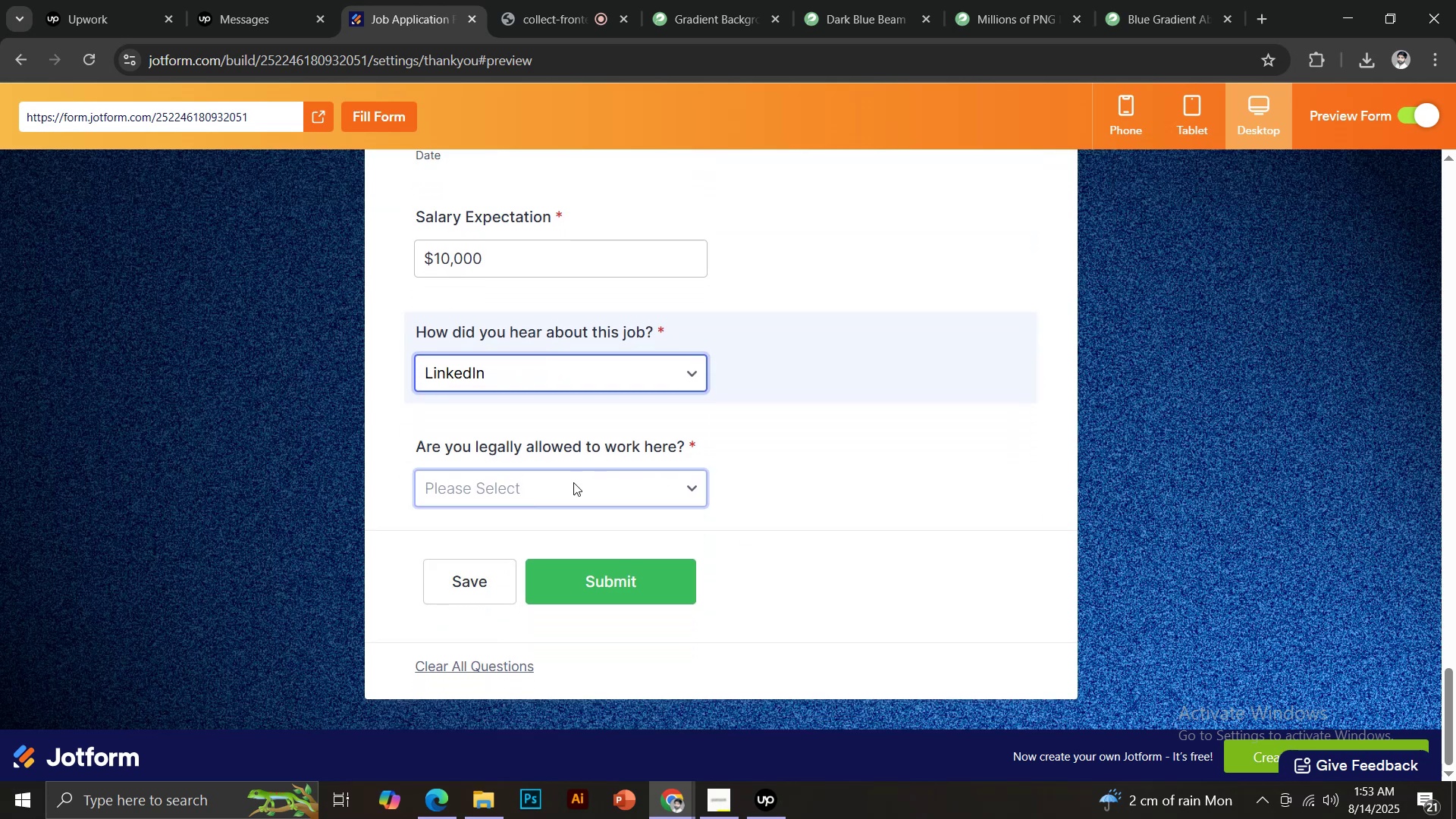 
left_click([548, 482])
 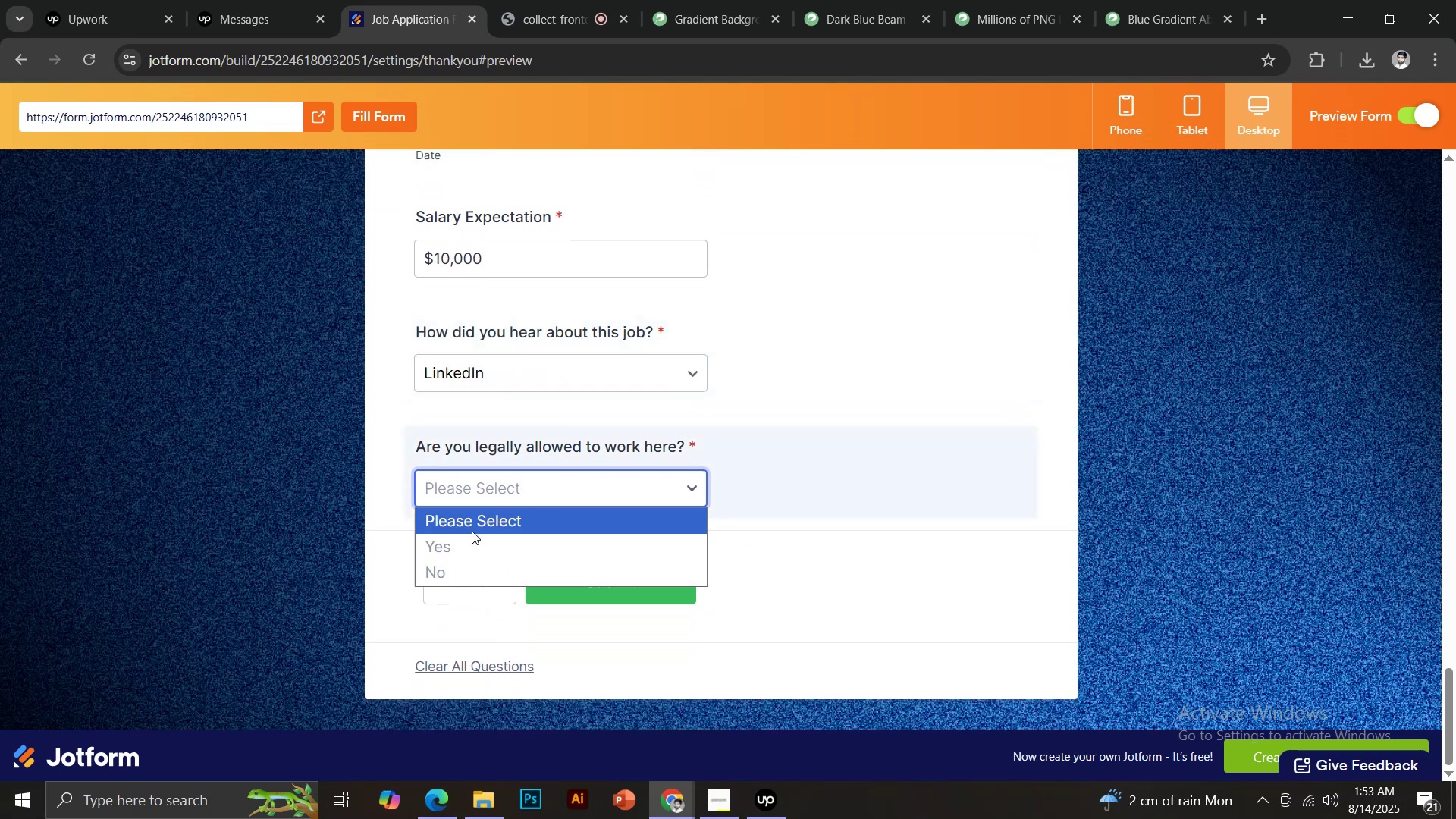 
left_click([451, 542])
 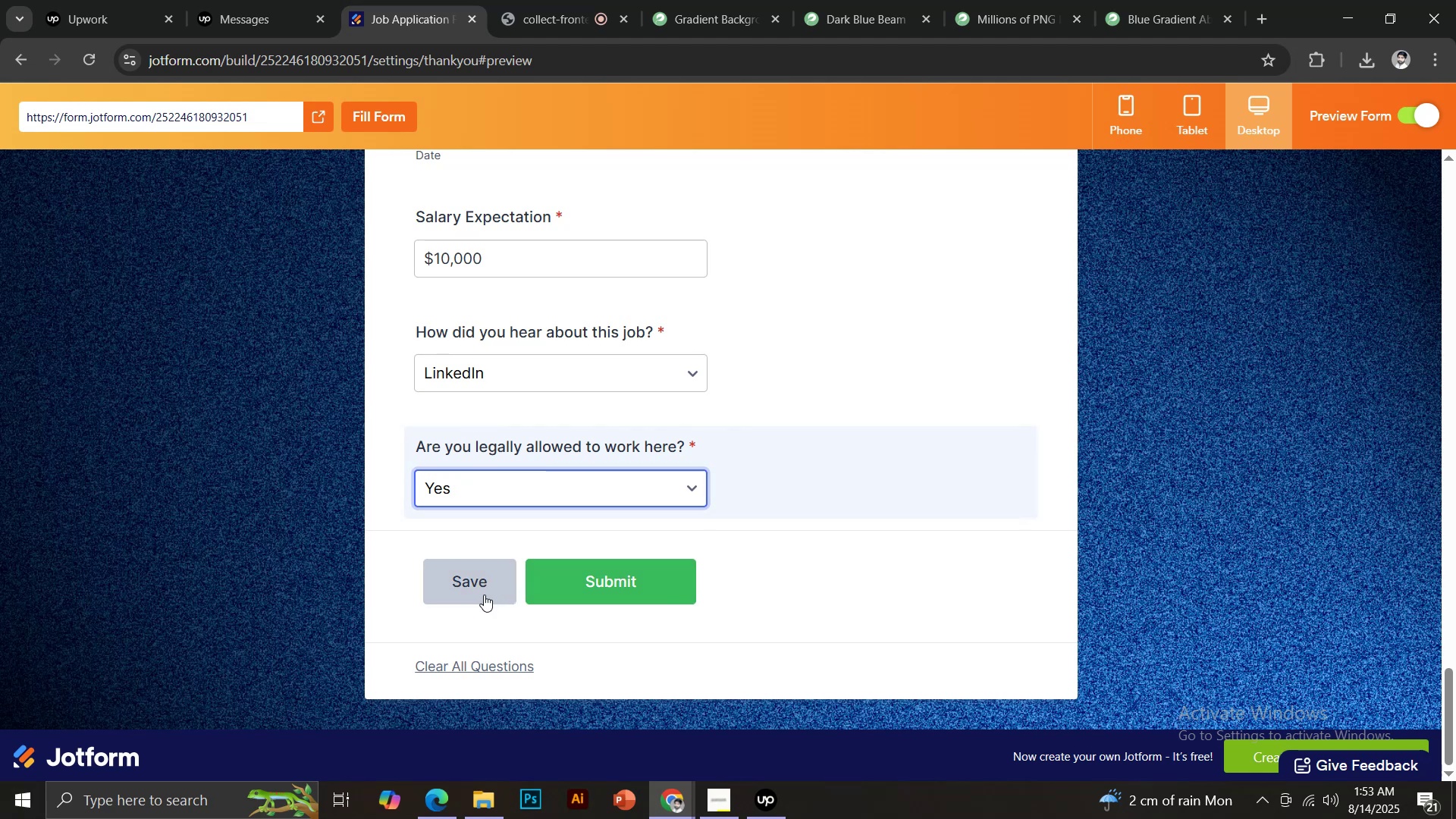 
left_click([483, 593])
 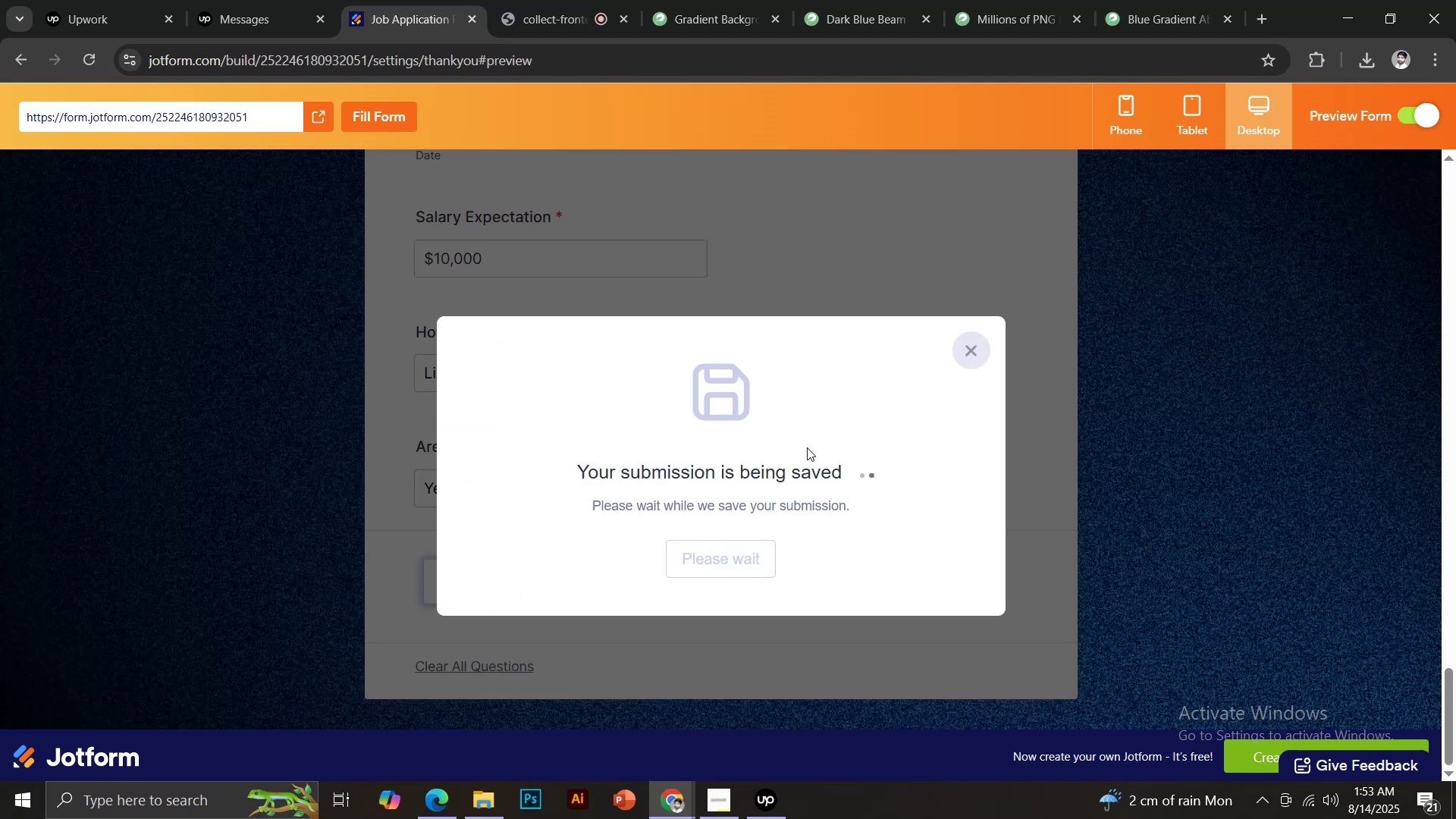 
wait(8.02)
 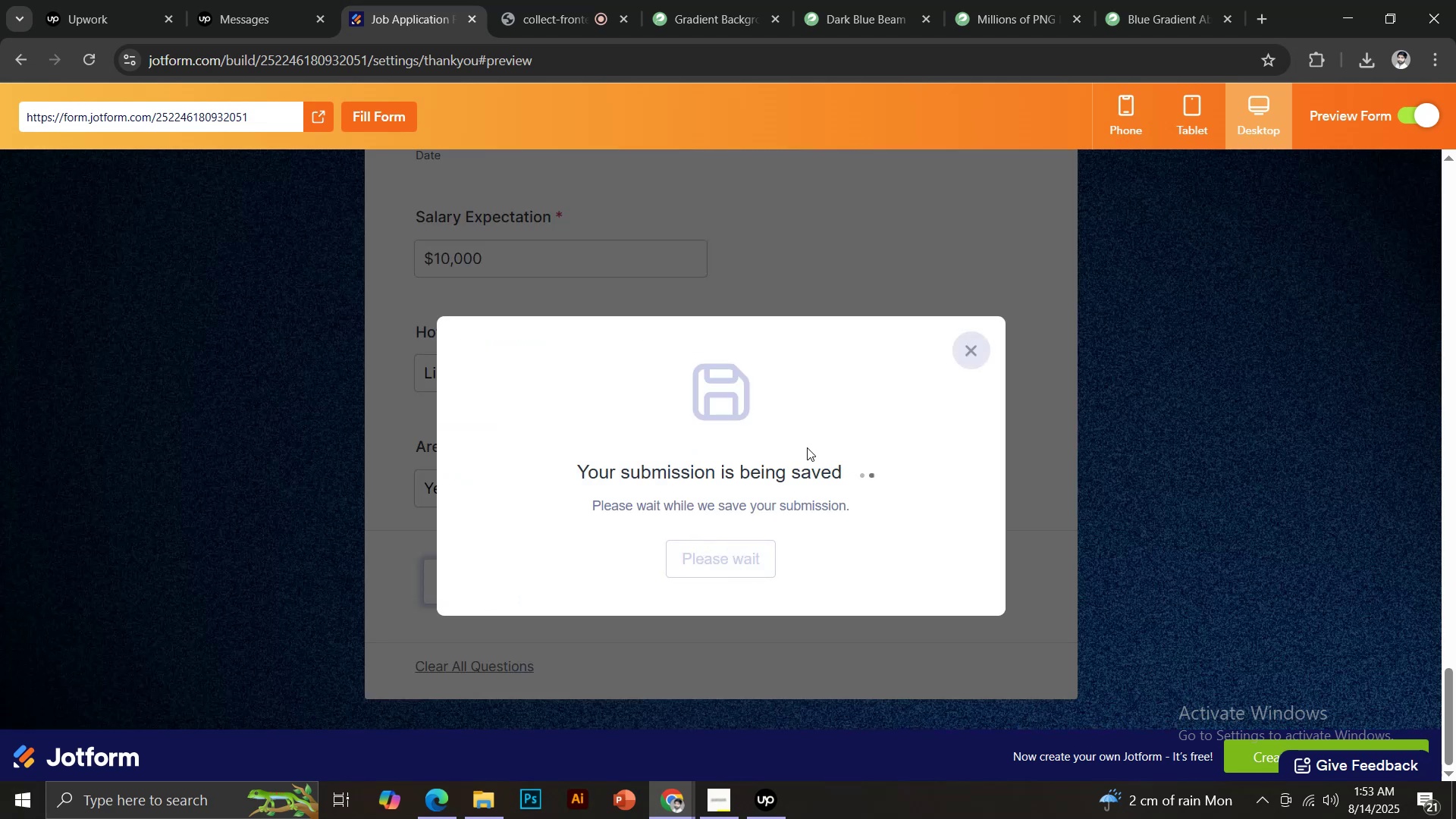 
left_click([974, 353])
 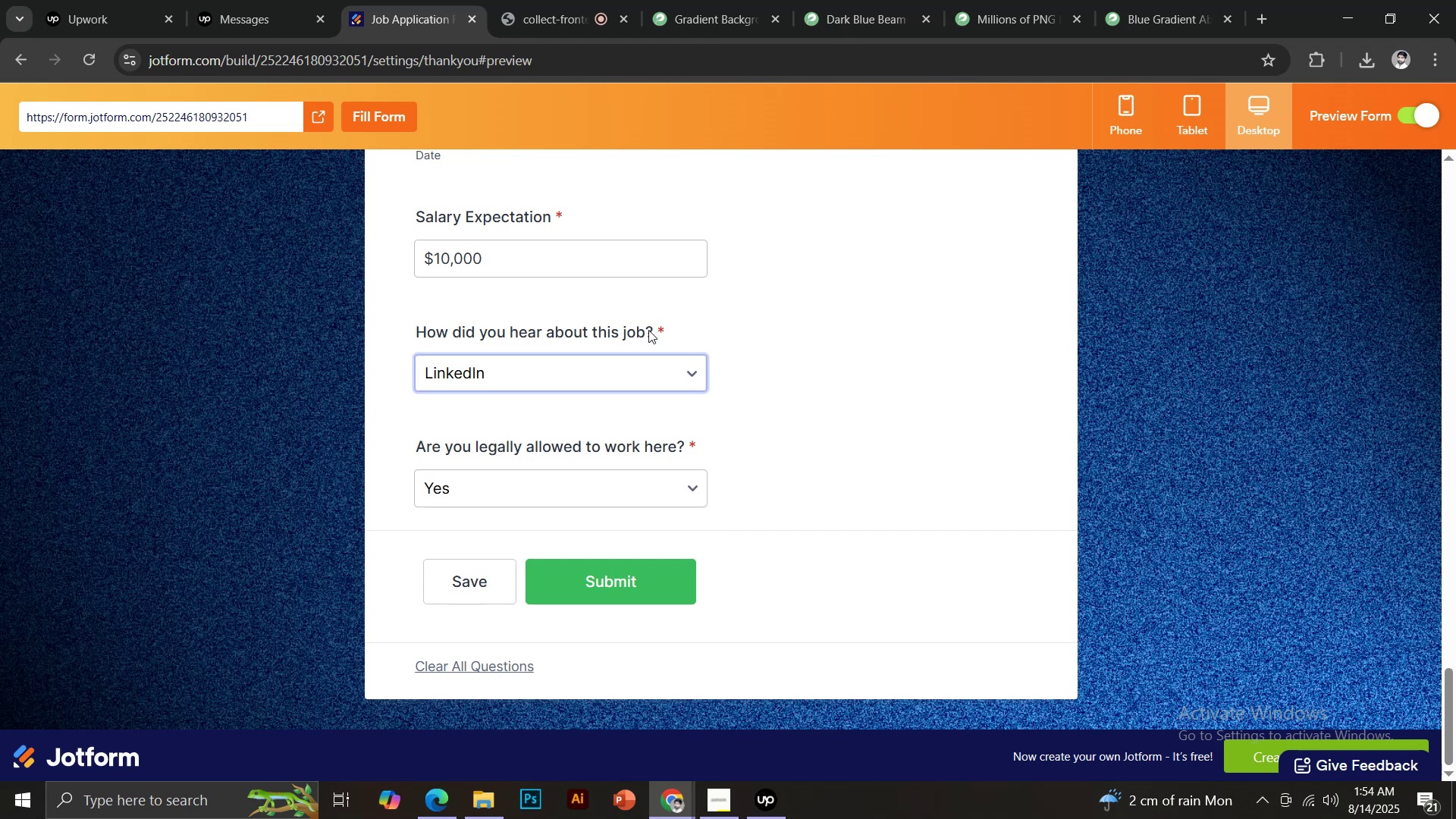 
scroll: coordinate [645, 330], scroll_direction: up, amount: 26.0
 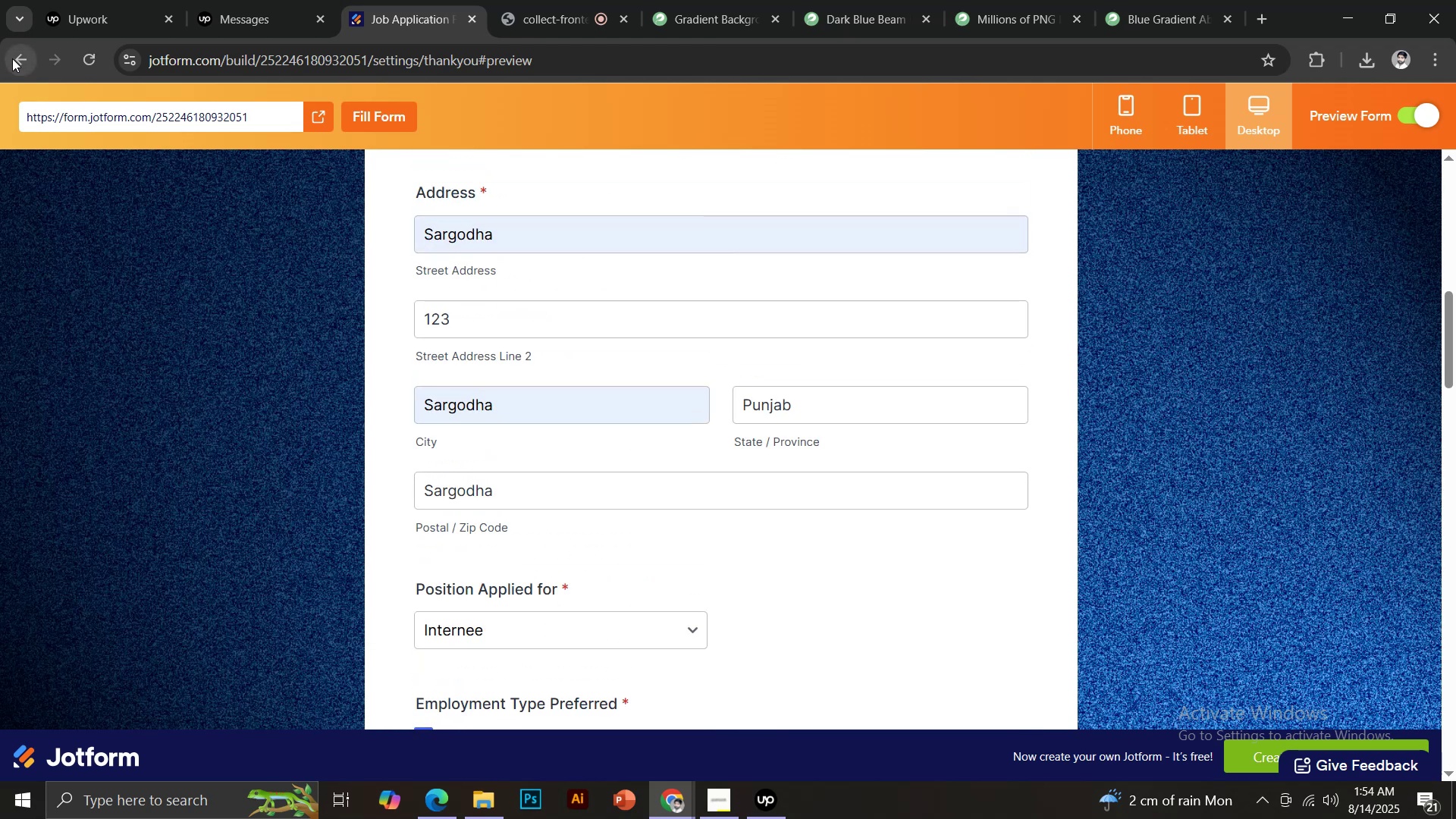 
left_click([18, 64])
 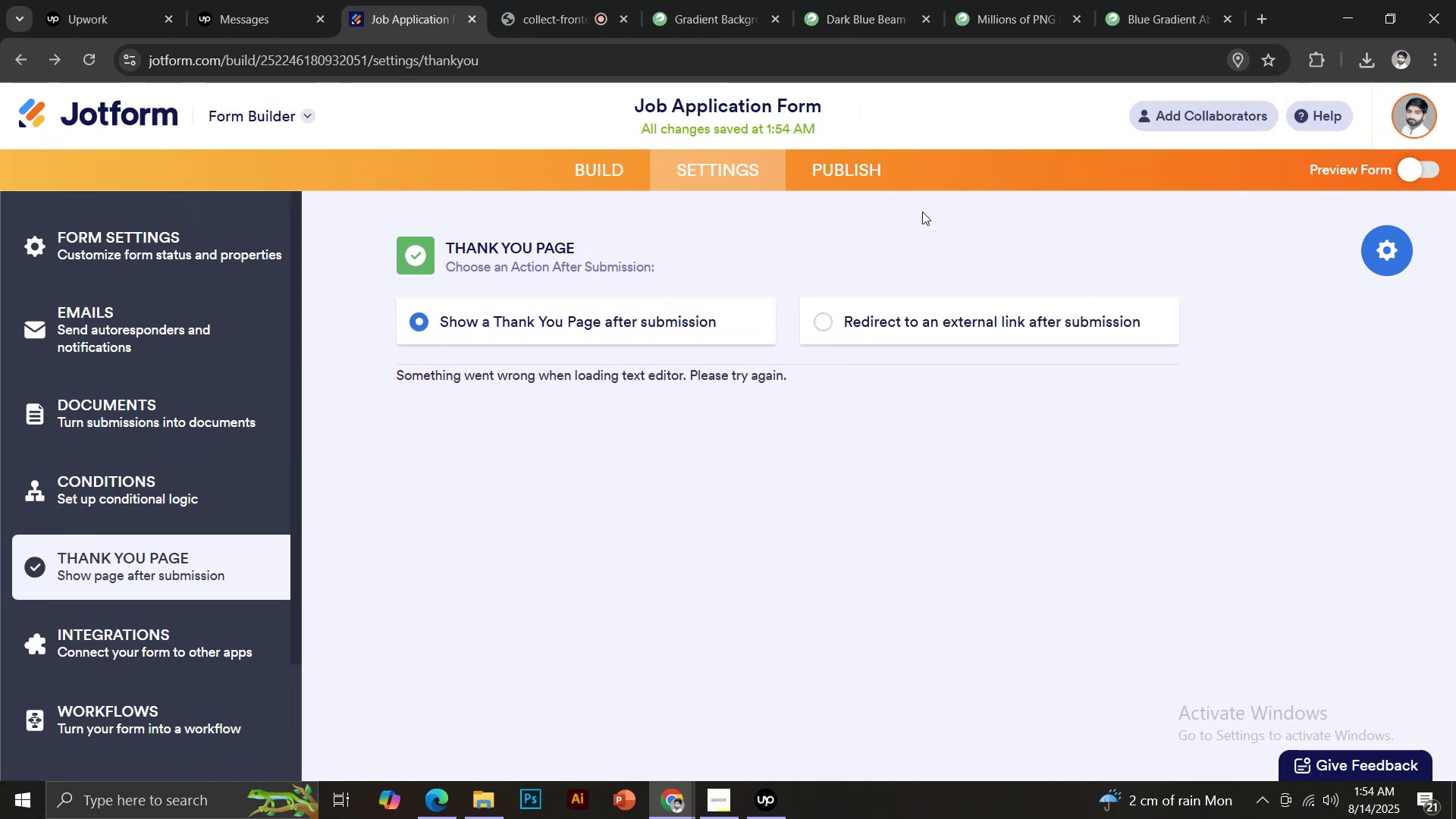 
left_click([595, 164])
 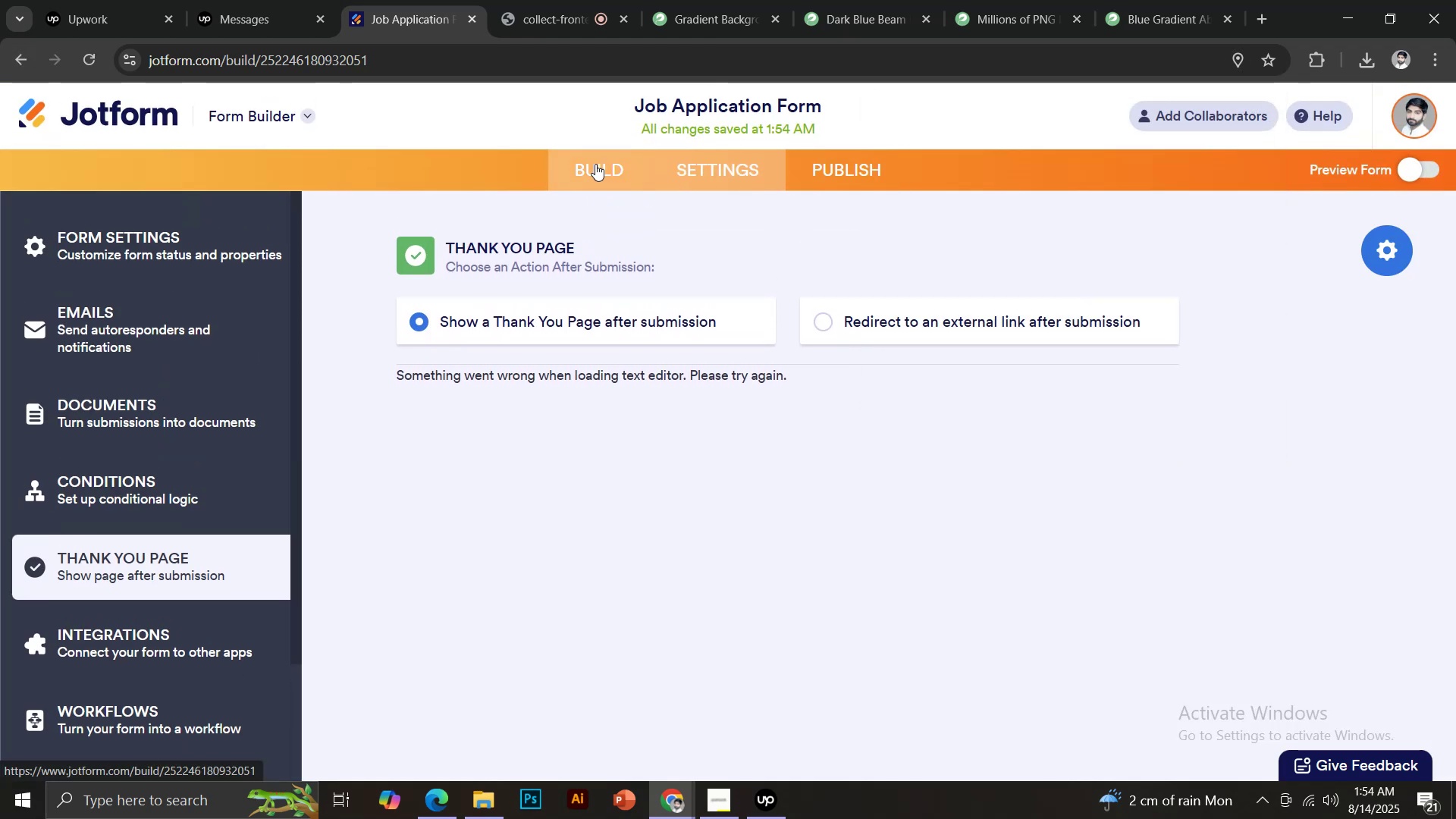 
mouse_move([637, 180])
 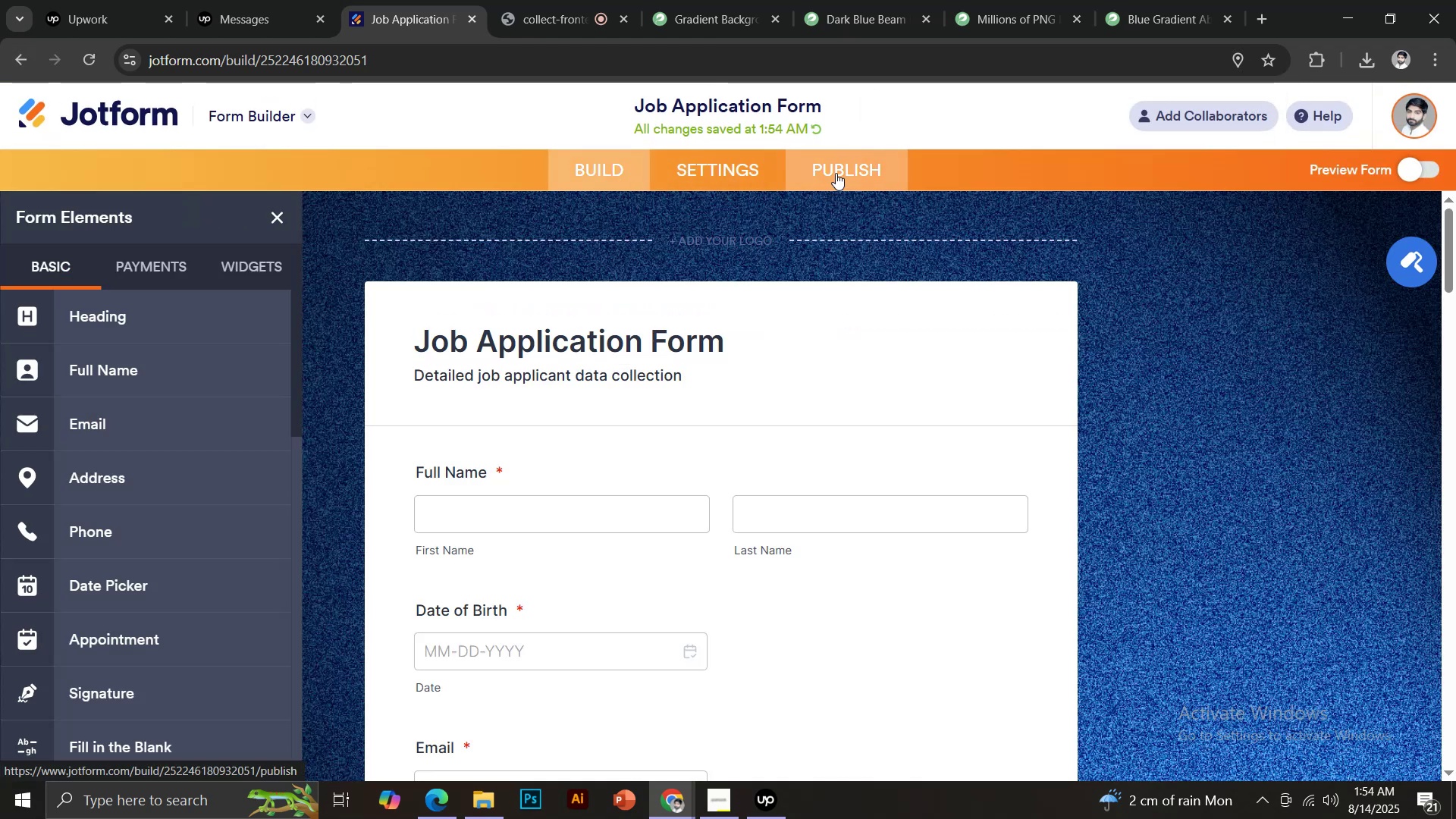 
left_click([837, 171])
 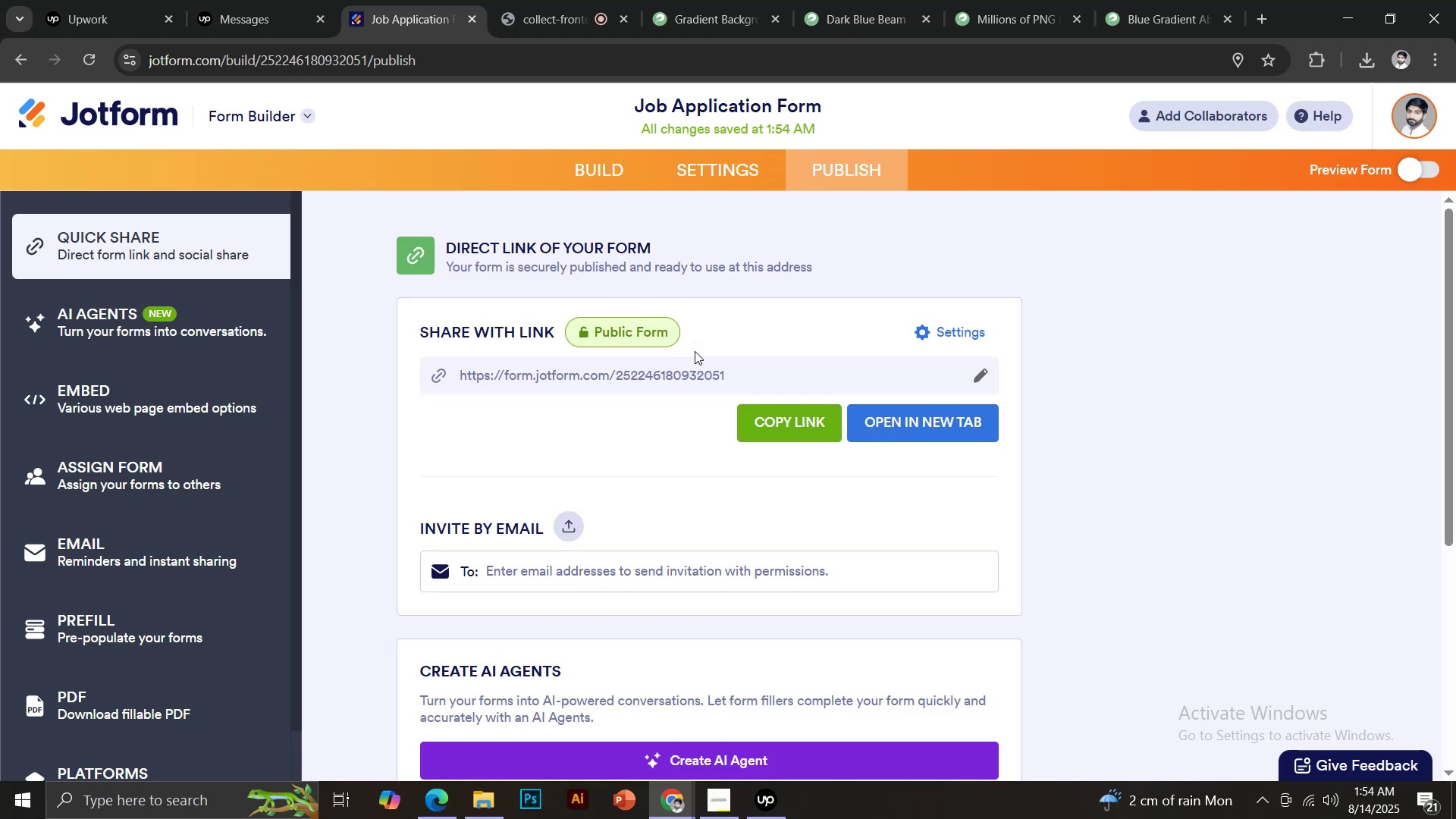 
left_click([799, 425])
 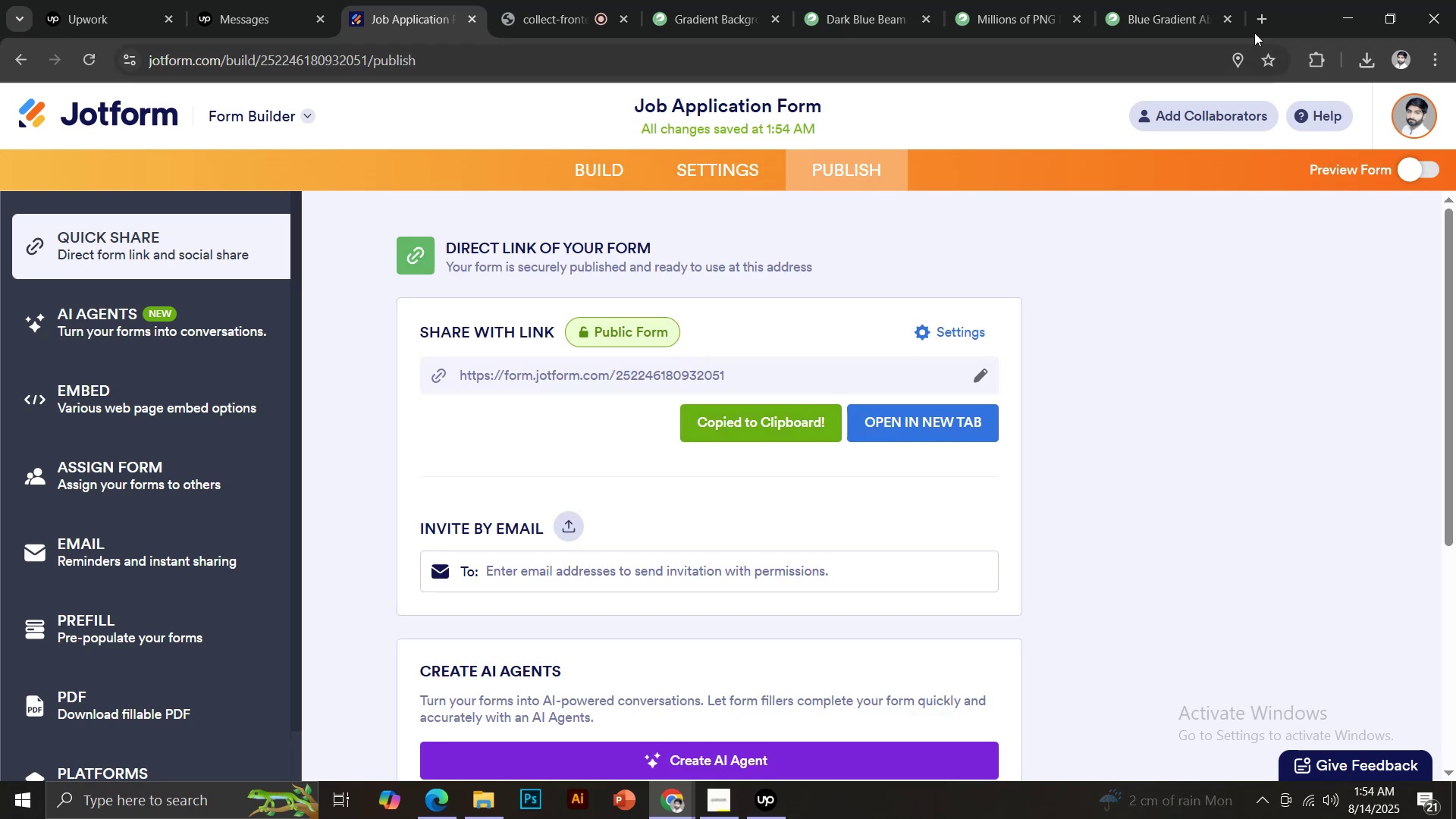 
left_click([1266, 20])
 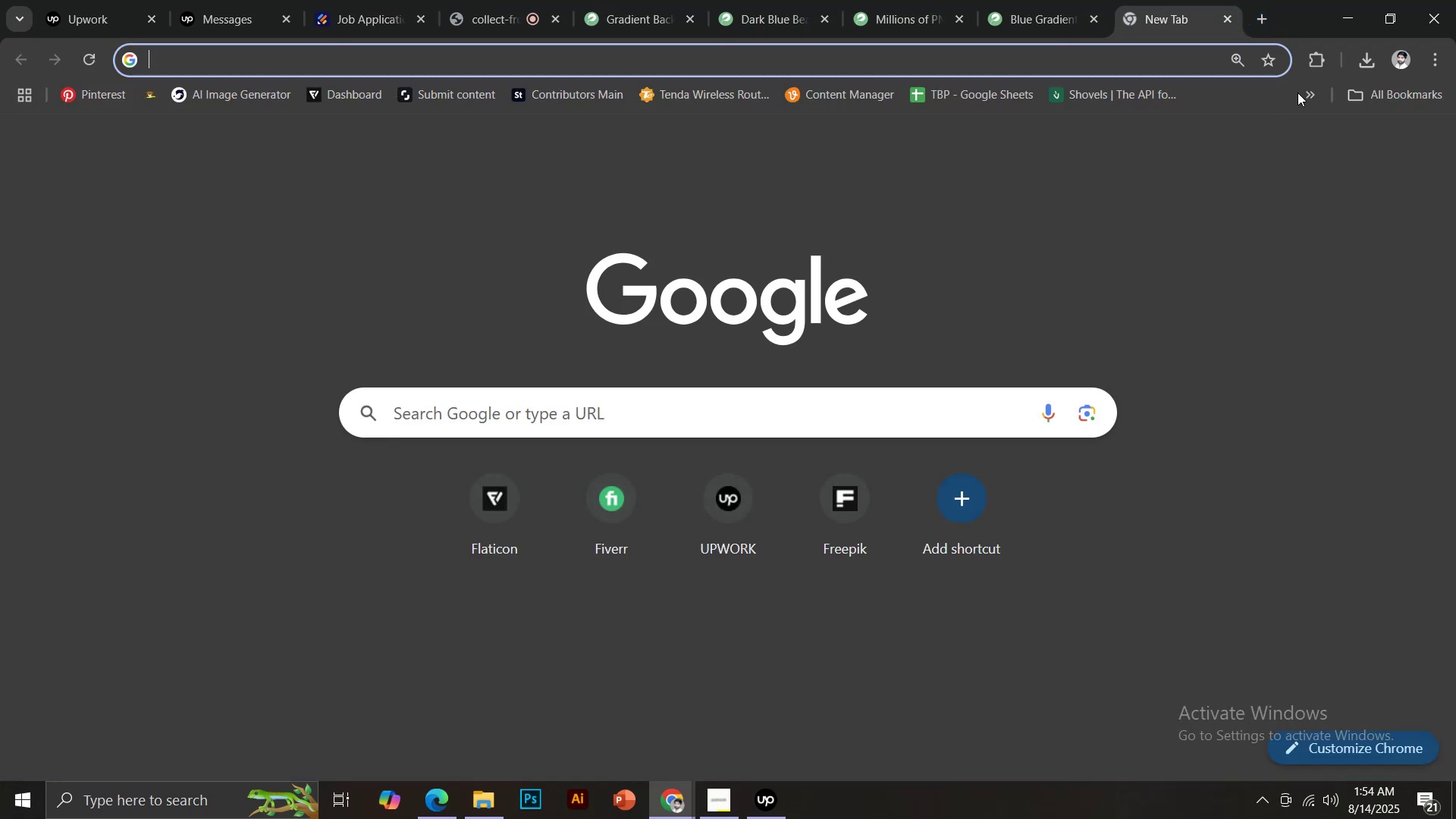 
left_click([1304, 92])
 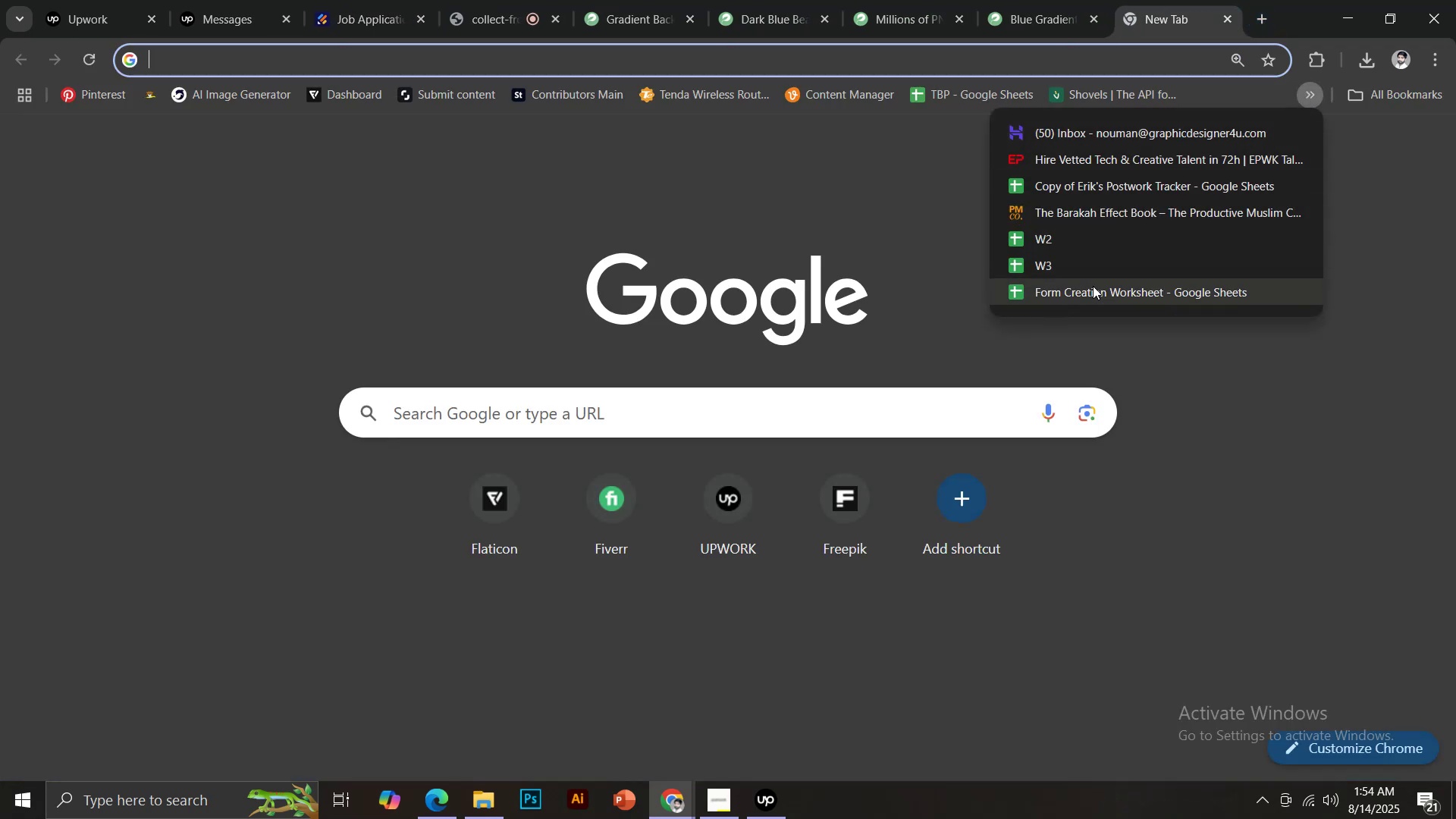 
left_click([1092, 292])
 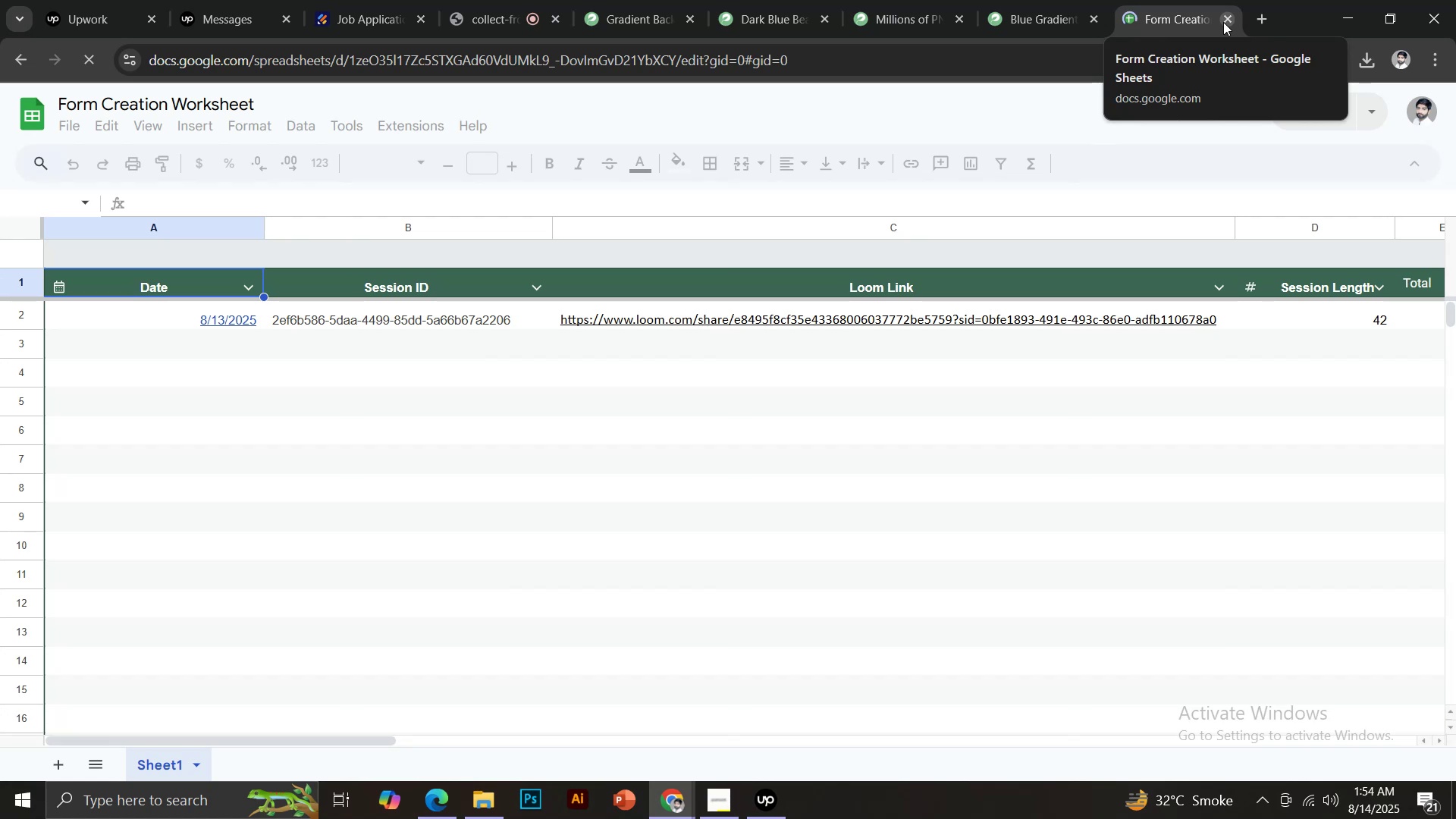 
wait(7.78)
 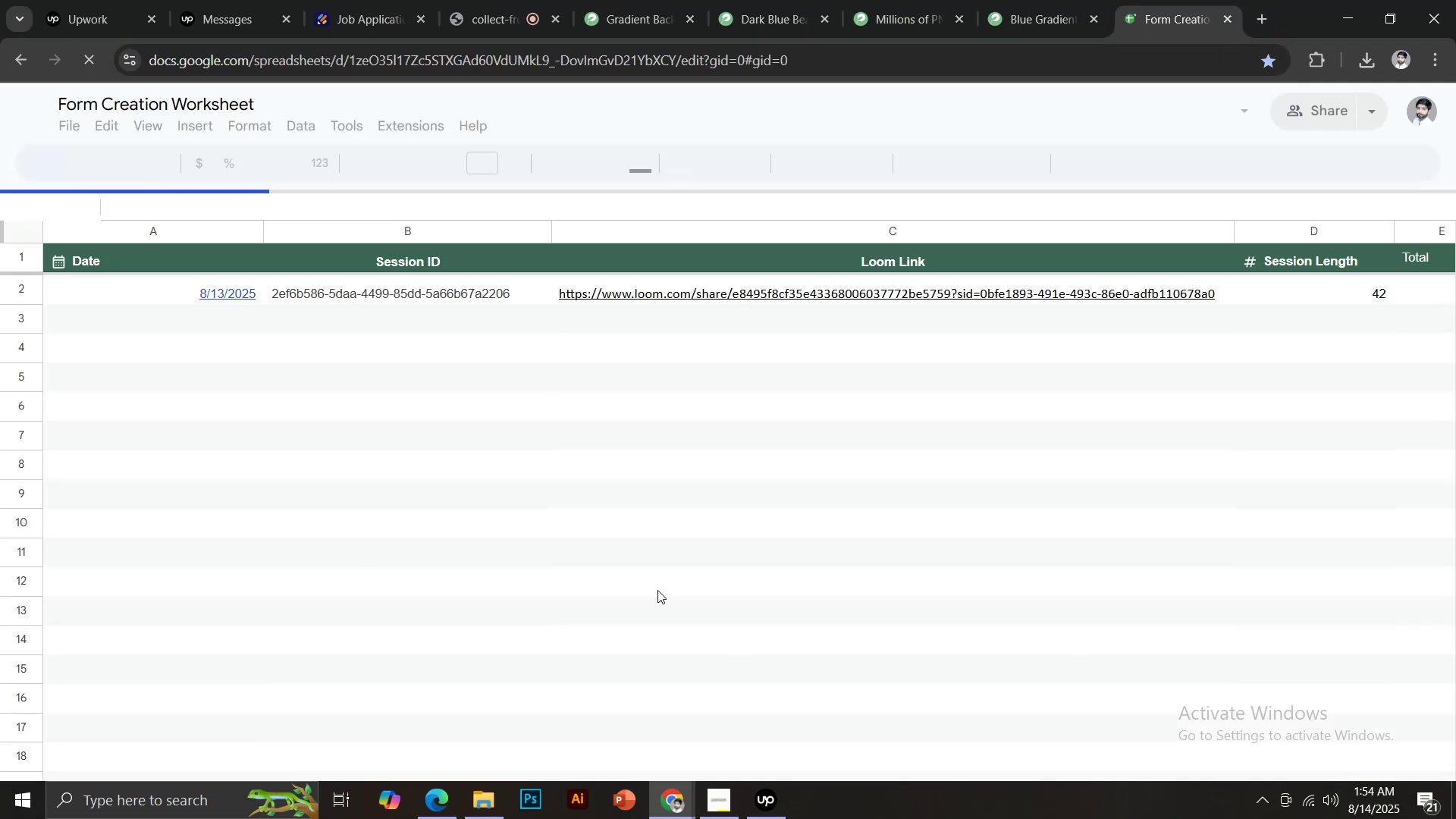 
left_click([1223, 22])
 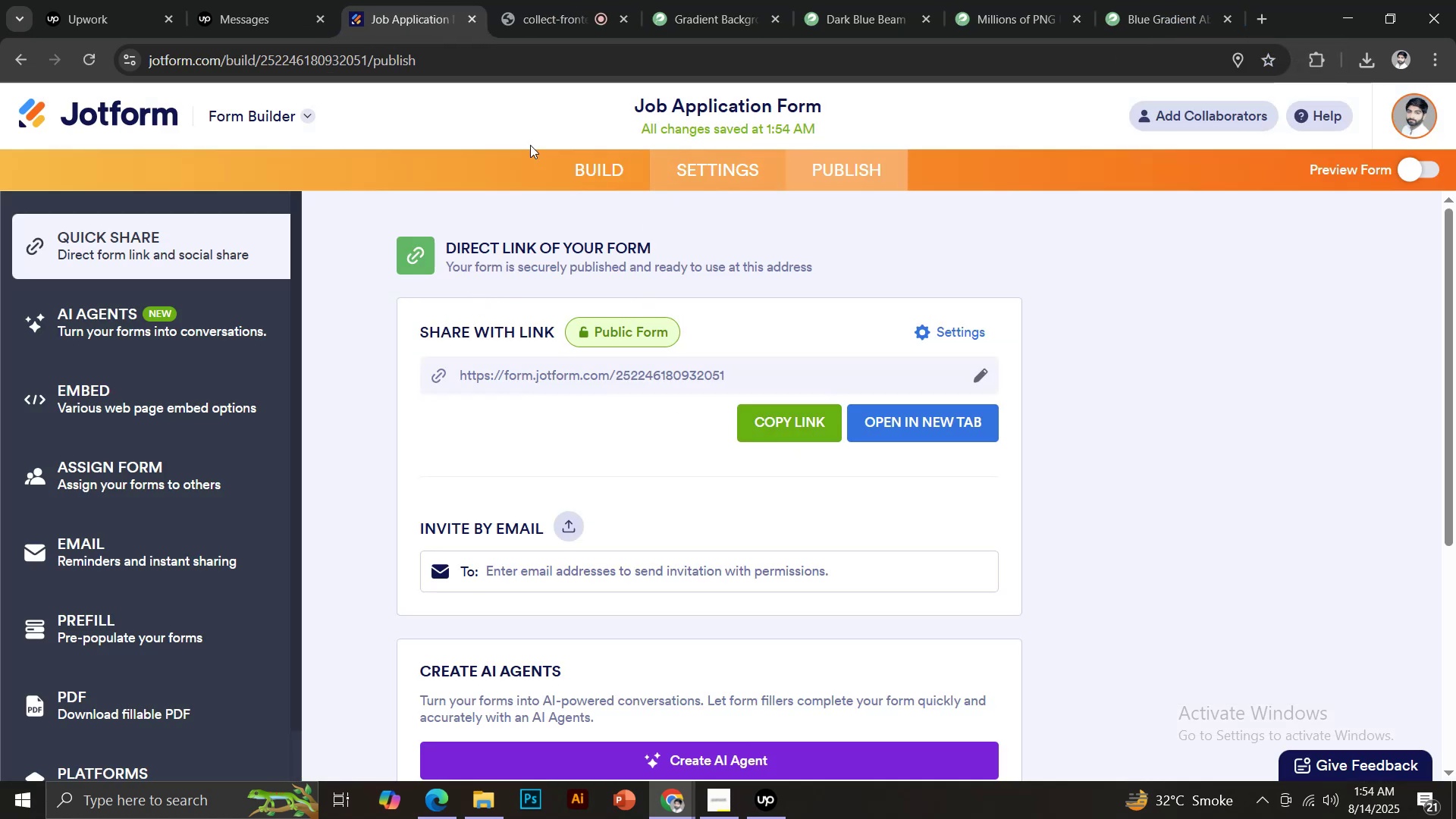 
left_click([150, 114])
 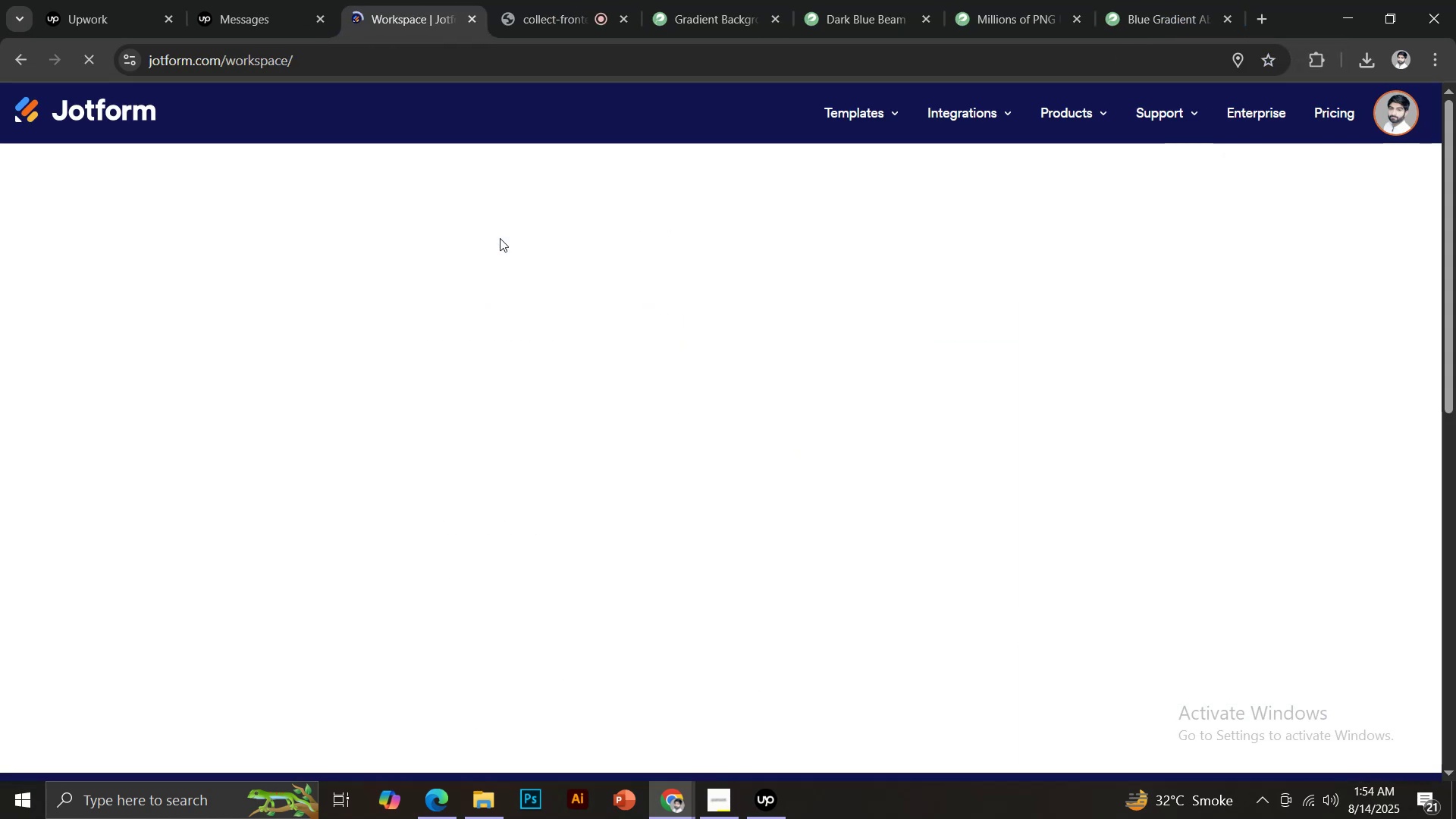 
wait(9.36)
 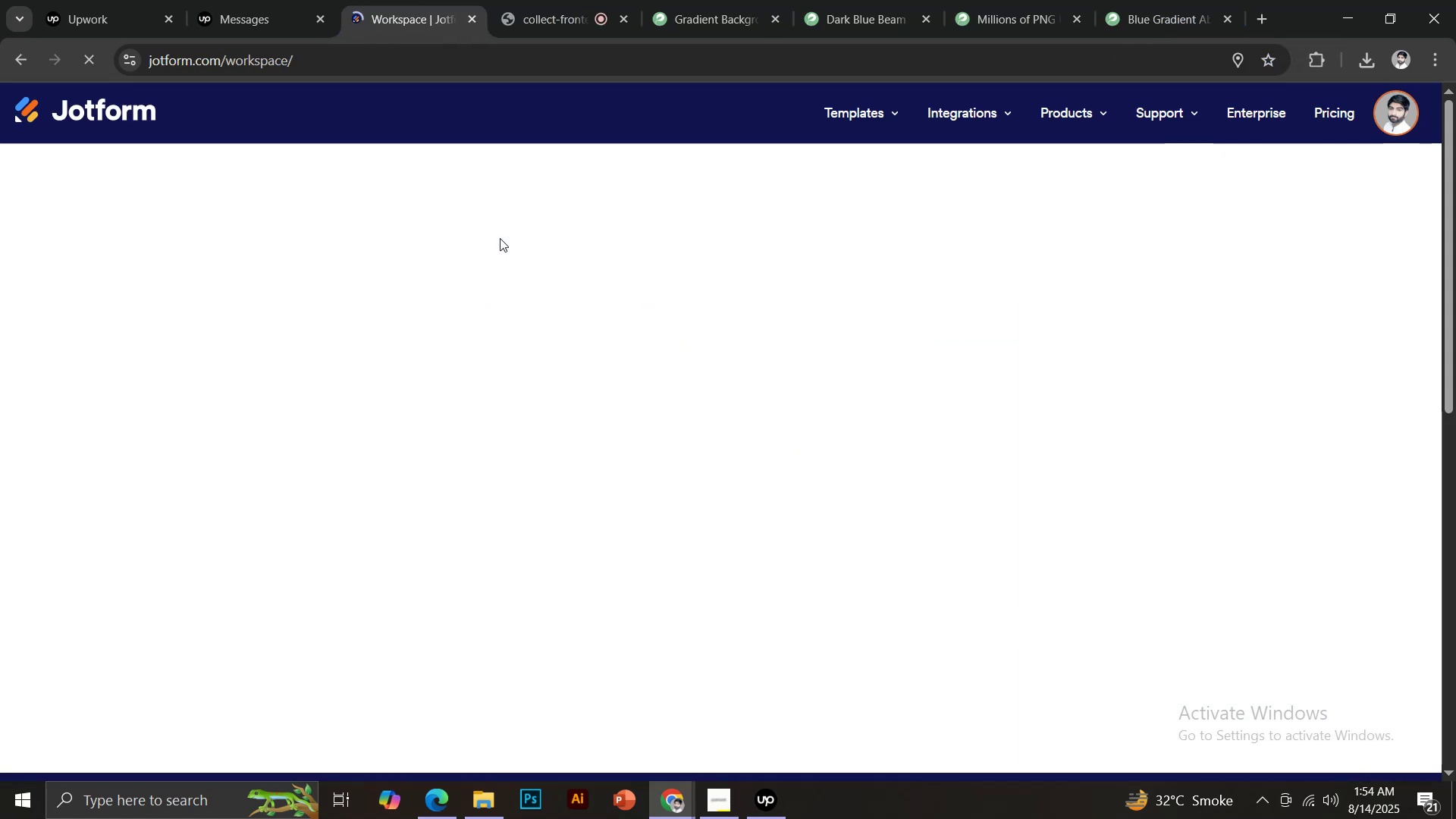 
left_click([196, 175])
 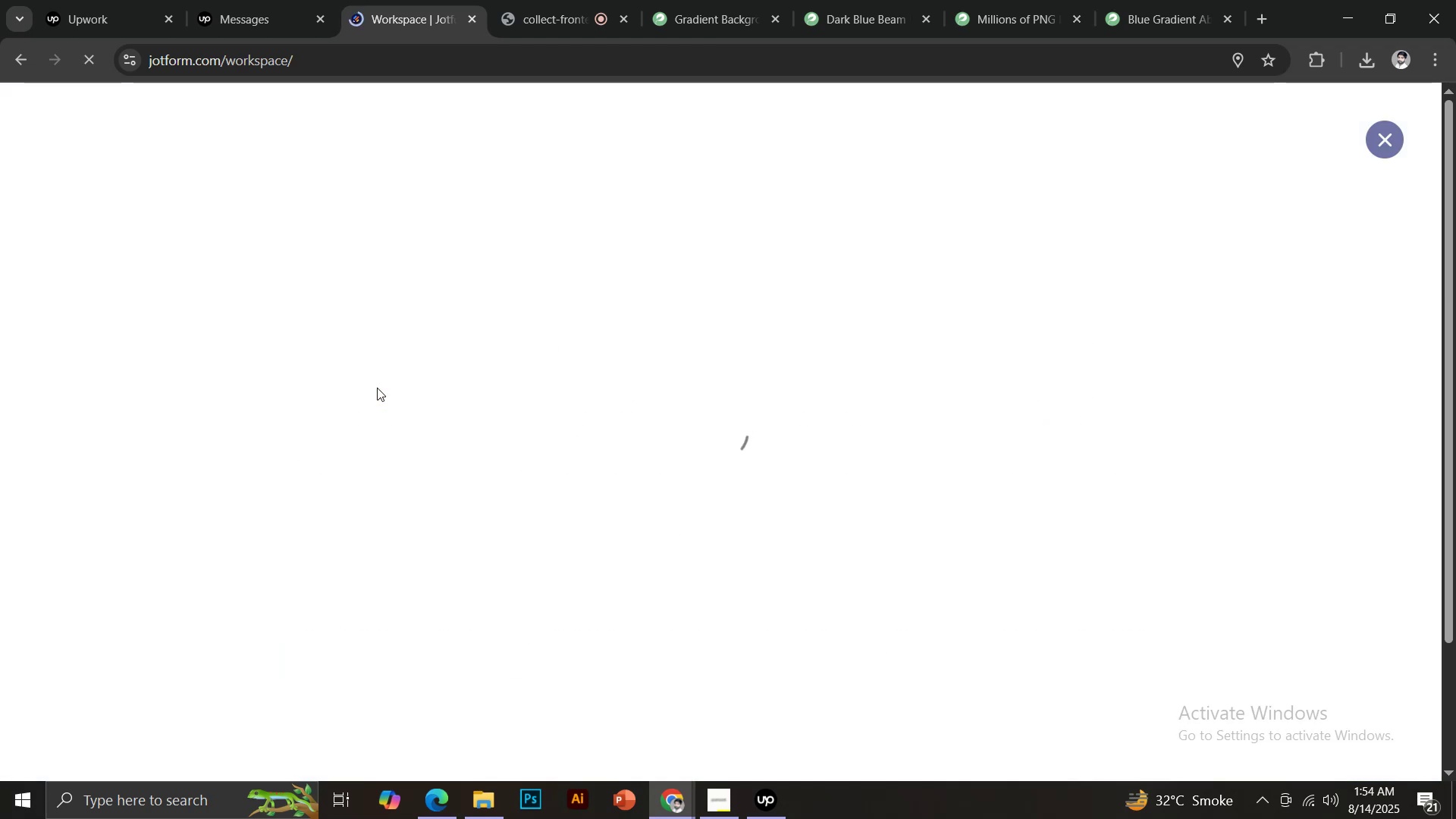 
mouse_move([548, 398])
 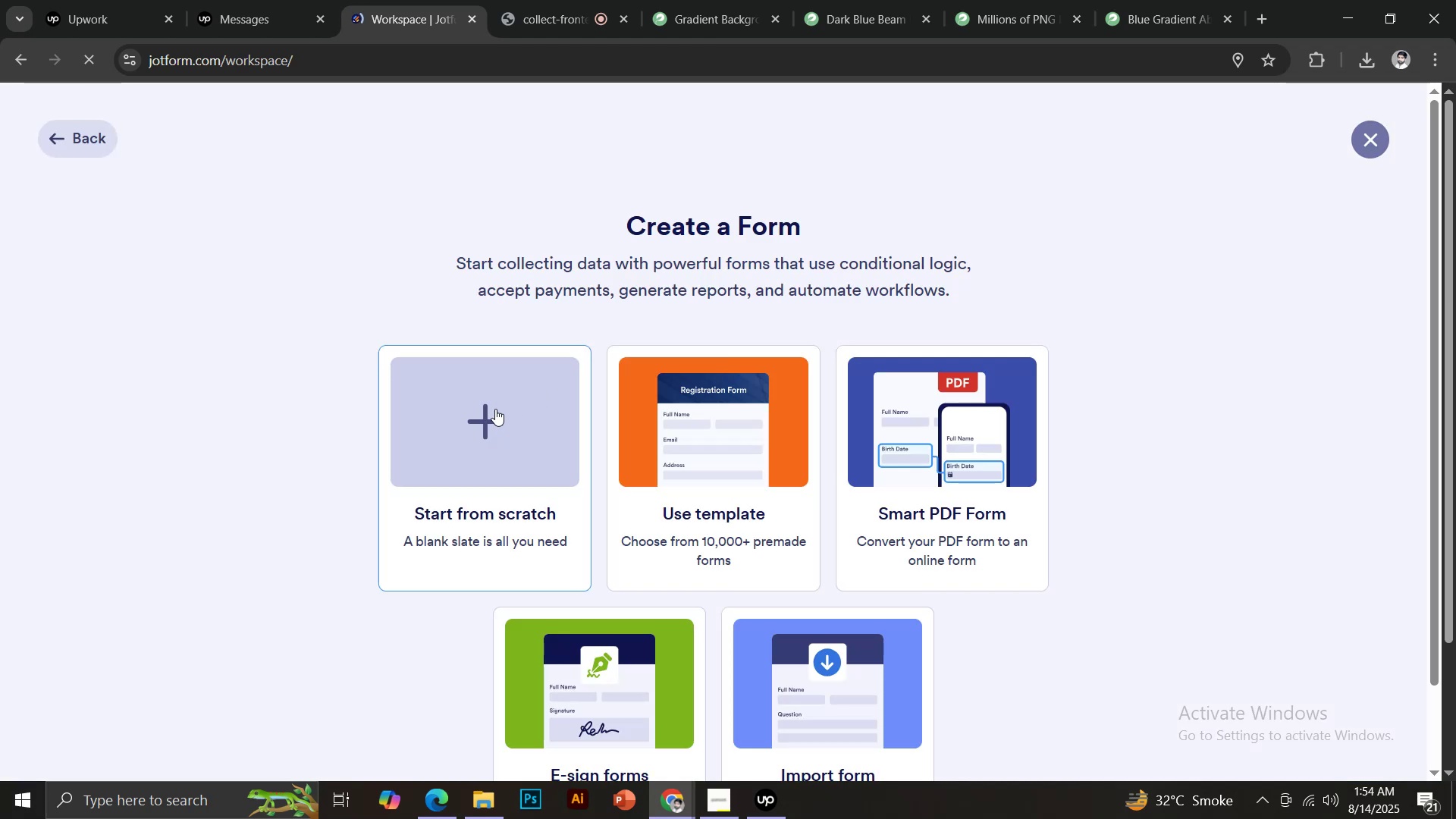 
left_click([495, 409])
 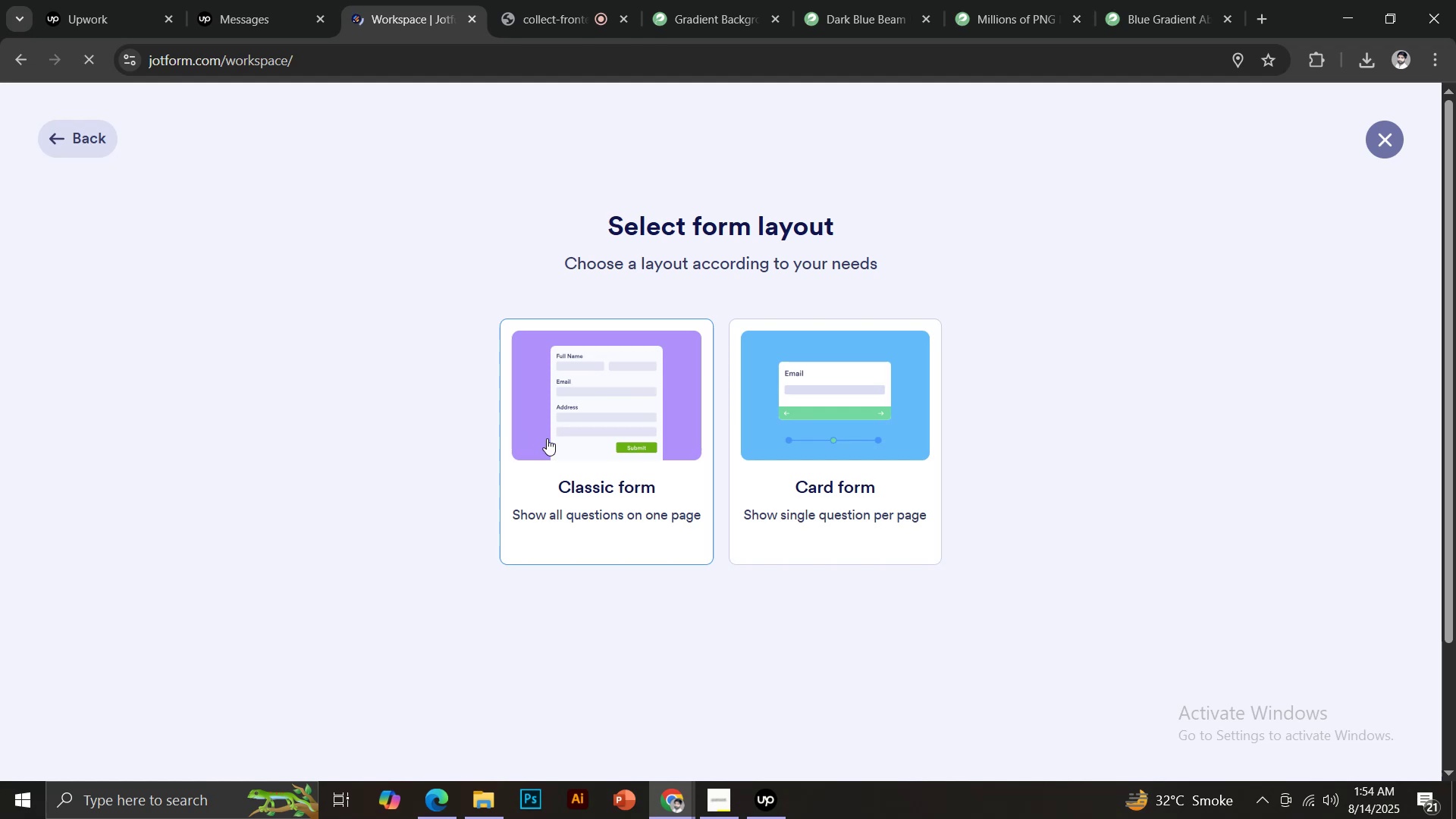 
left_click([585, 414])
 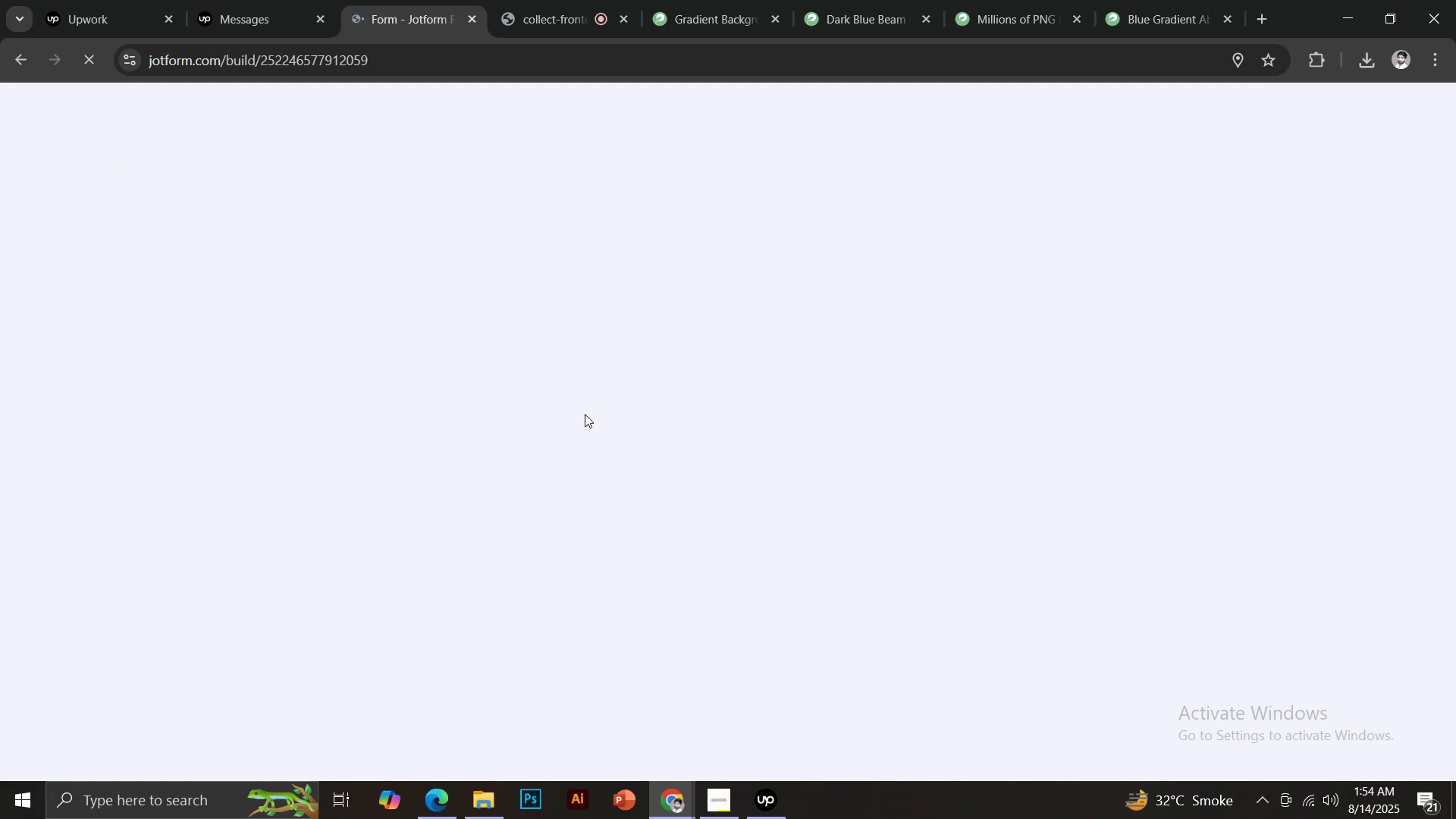 
mouse_move([623, 431])
 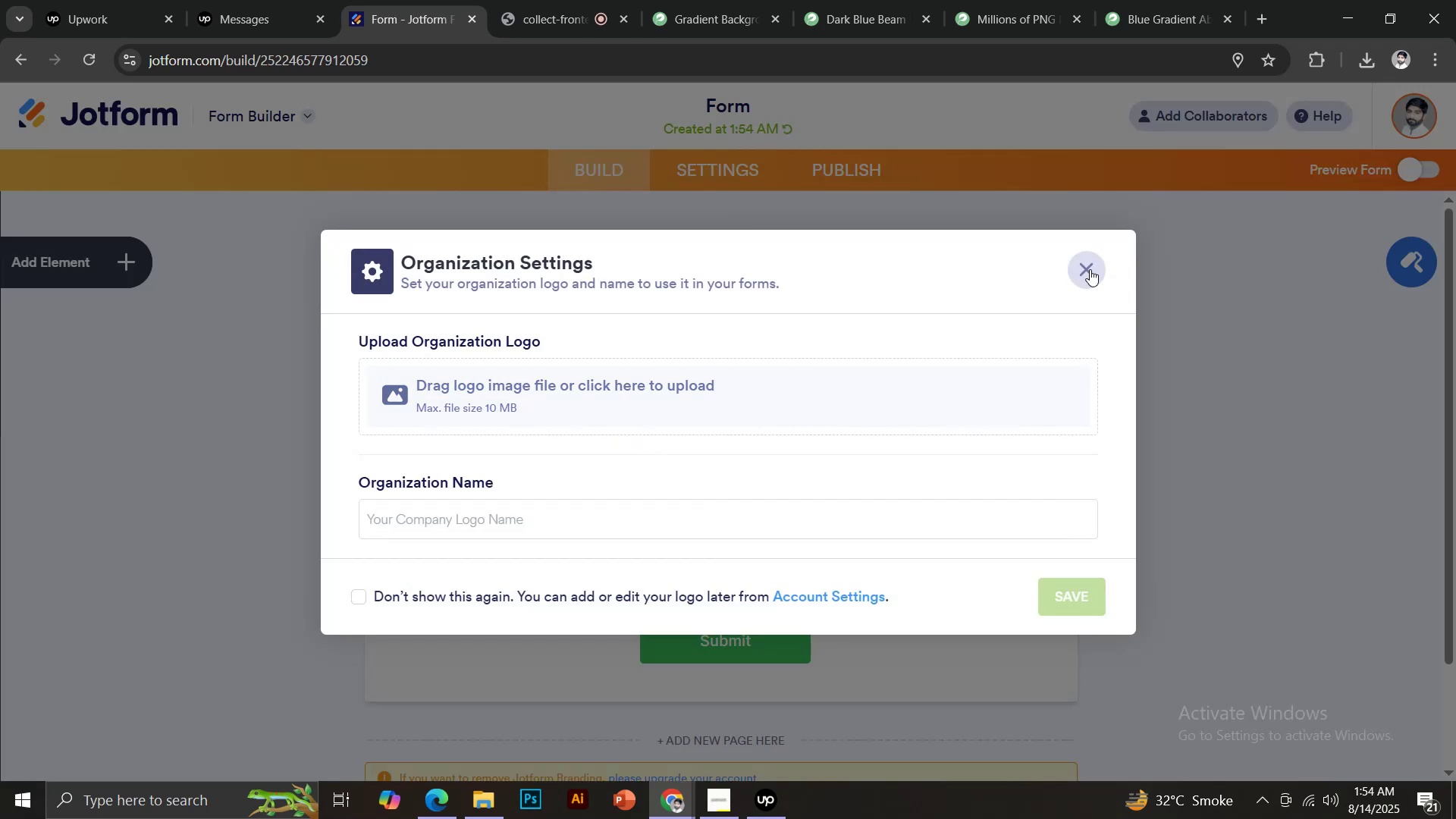 
left_click([1090, 269])
 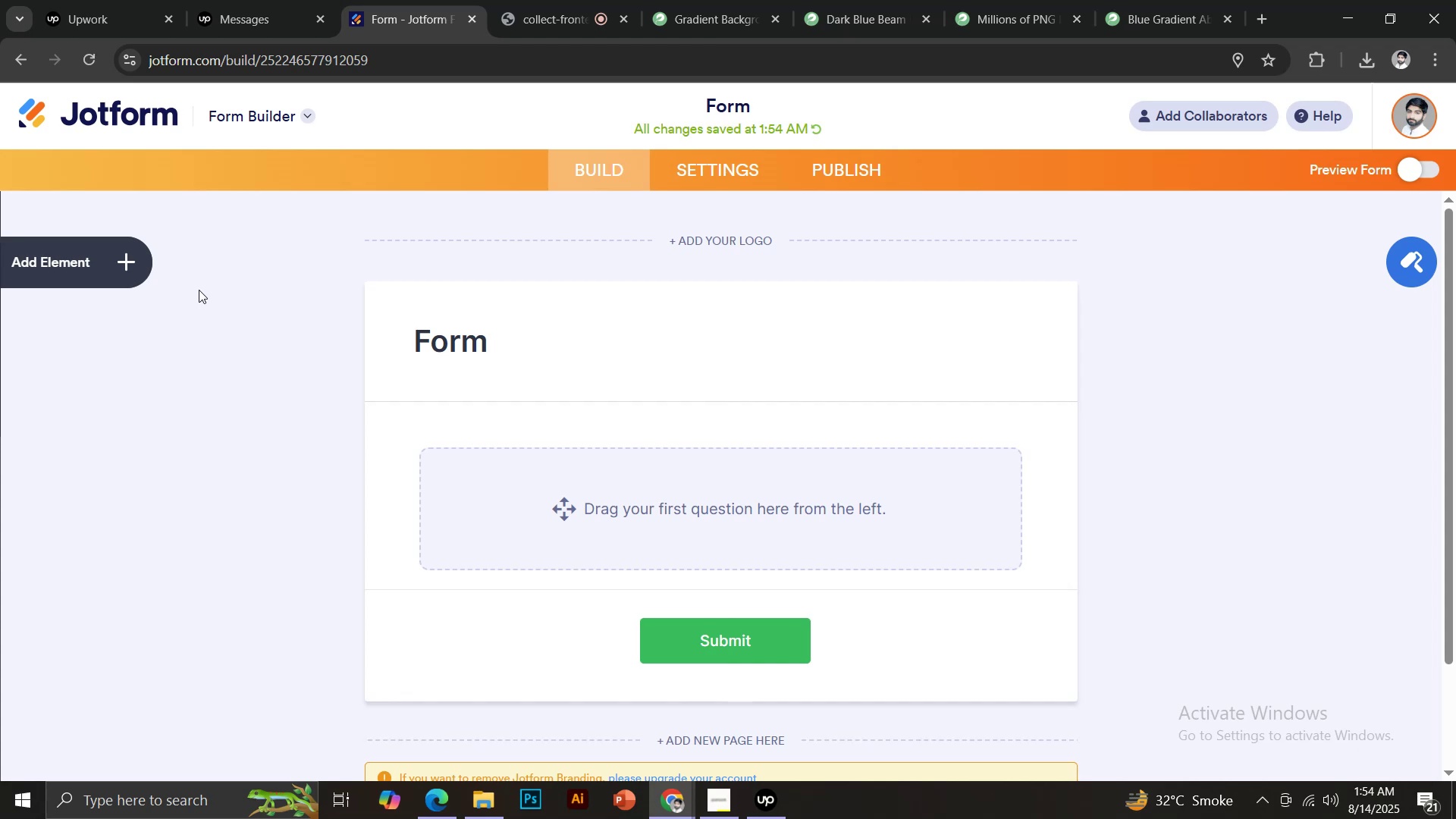 
mouse_move([149, 276])
 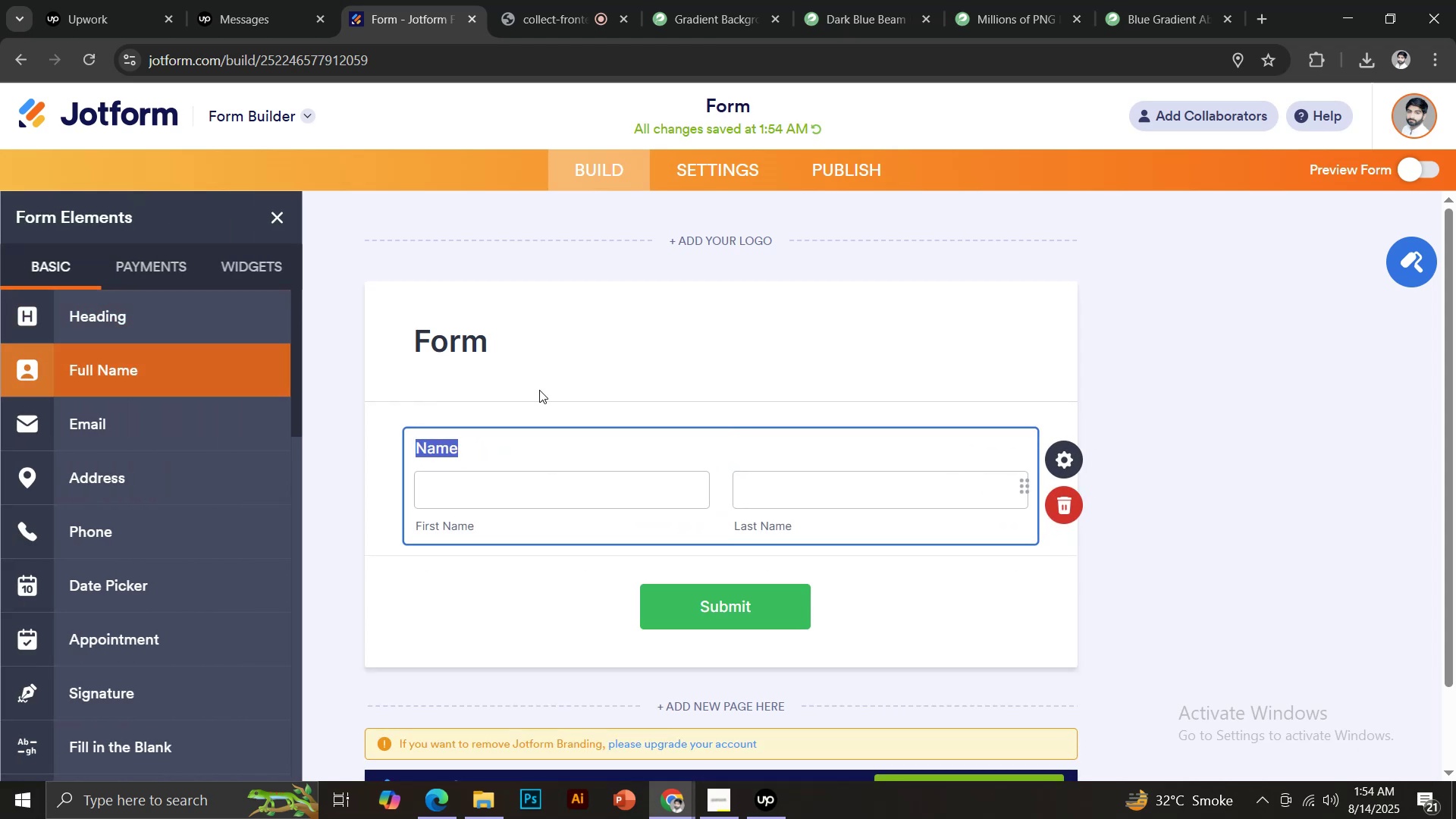 
left_click_drag(start_coordinate=[491, 346], to_coordinate=[474, 346])
 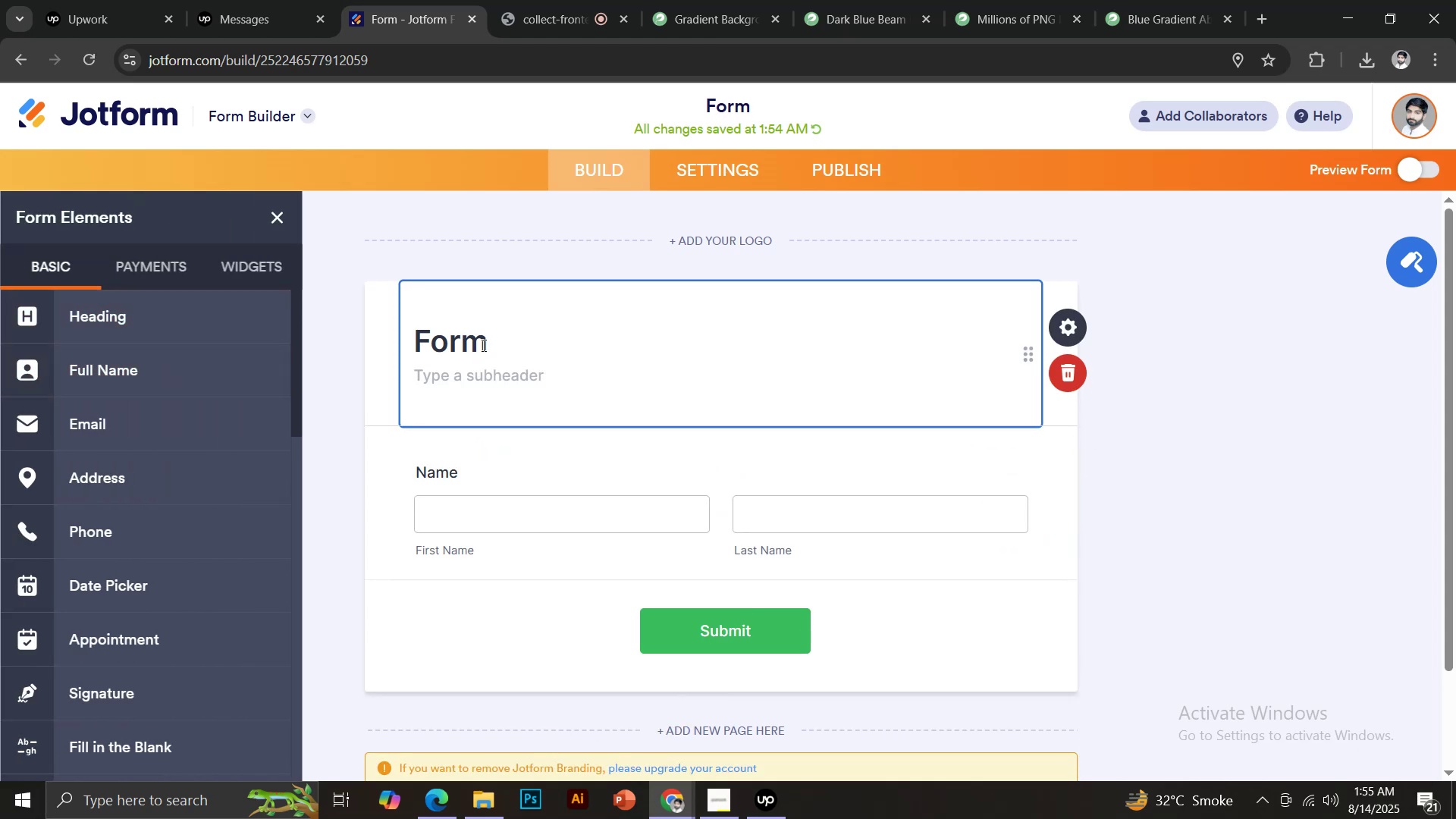 
left_click([484, 345])
 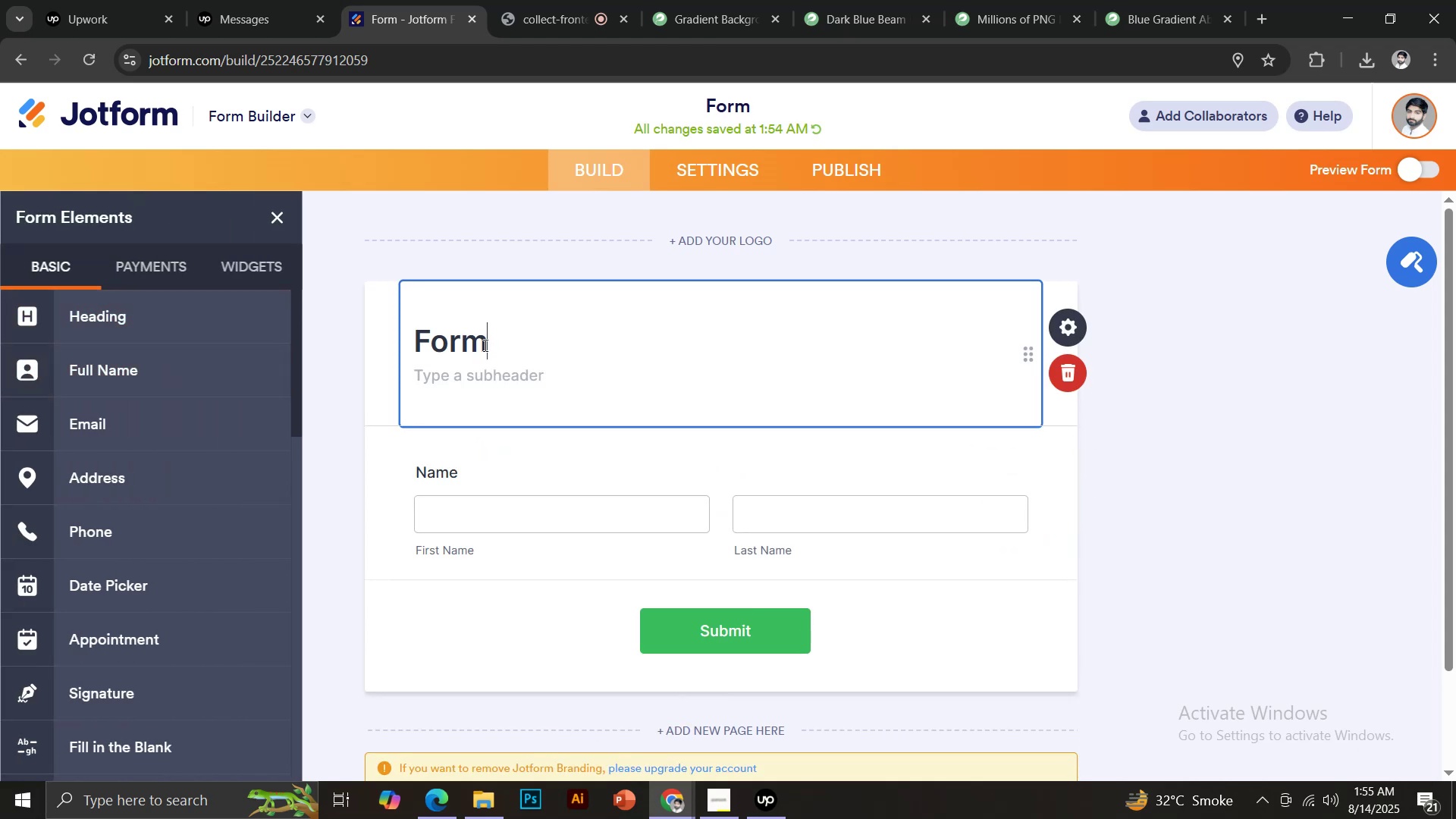 
key(Control+ControlLeft)
 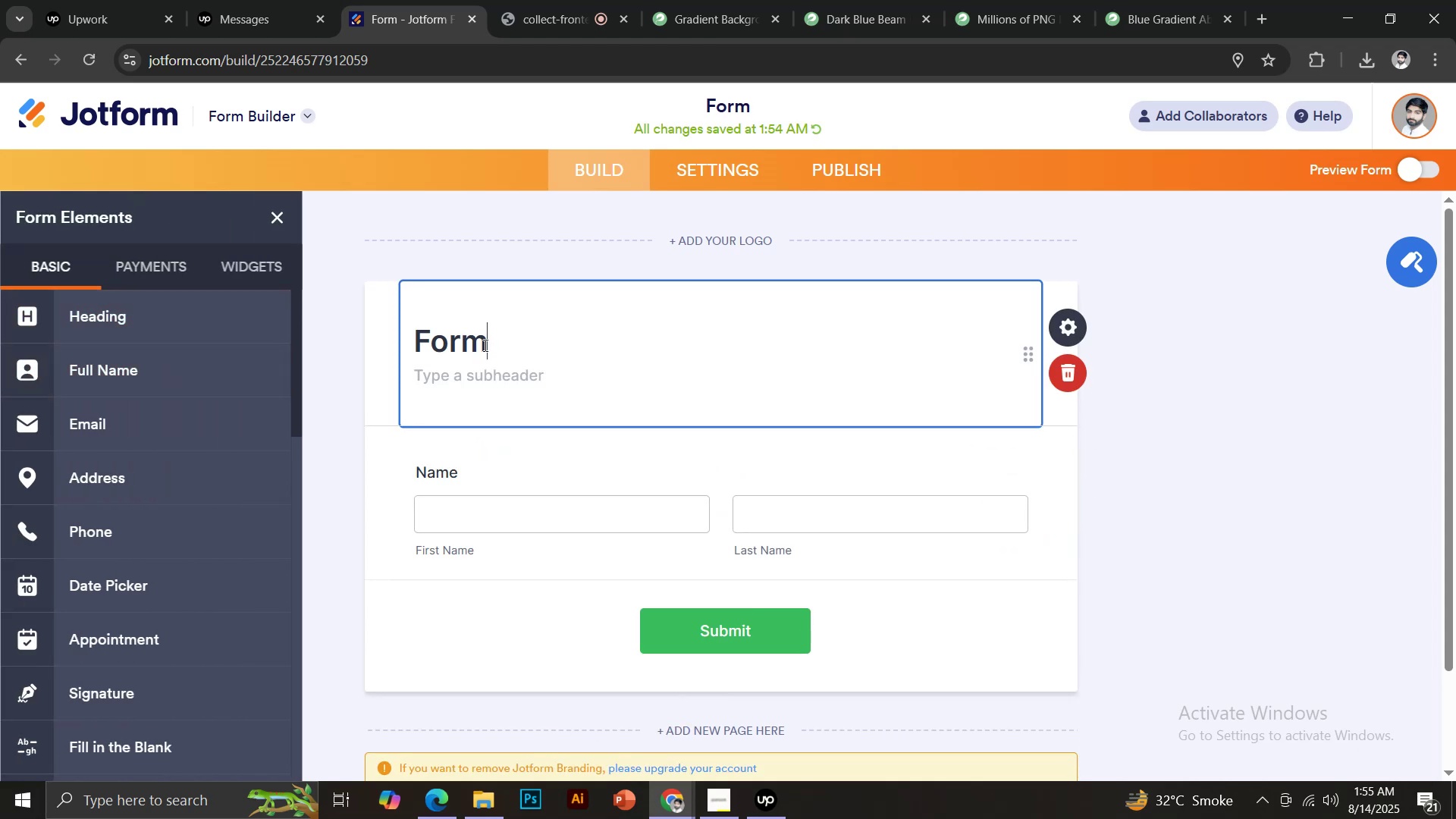 
key(Control+A)
 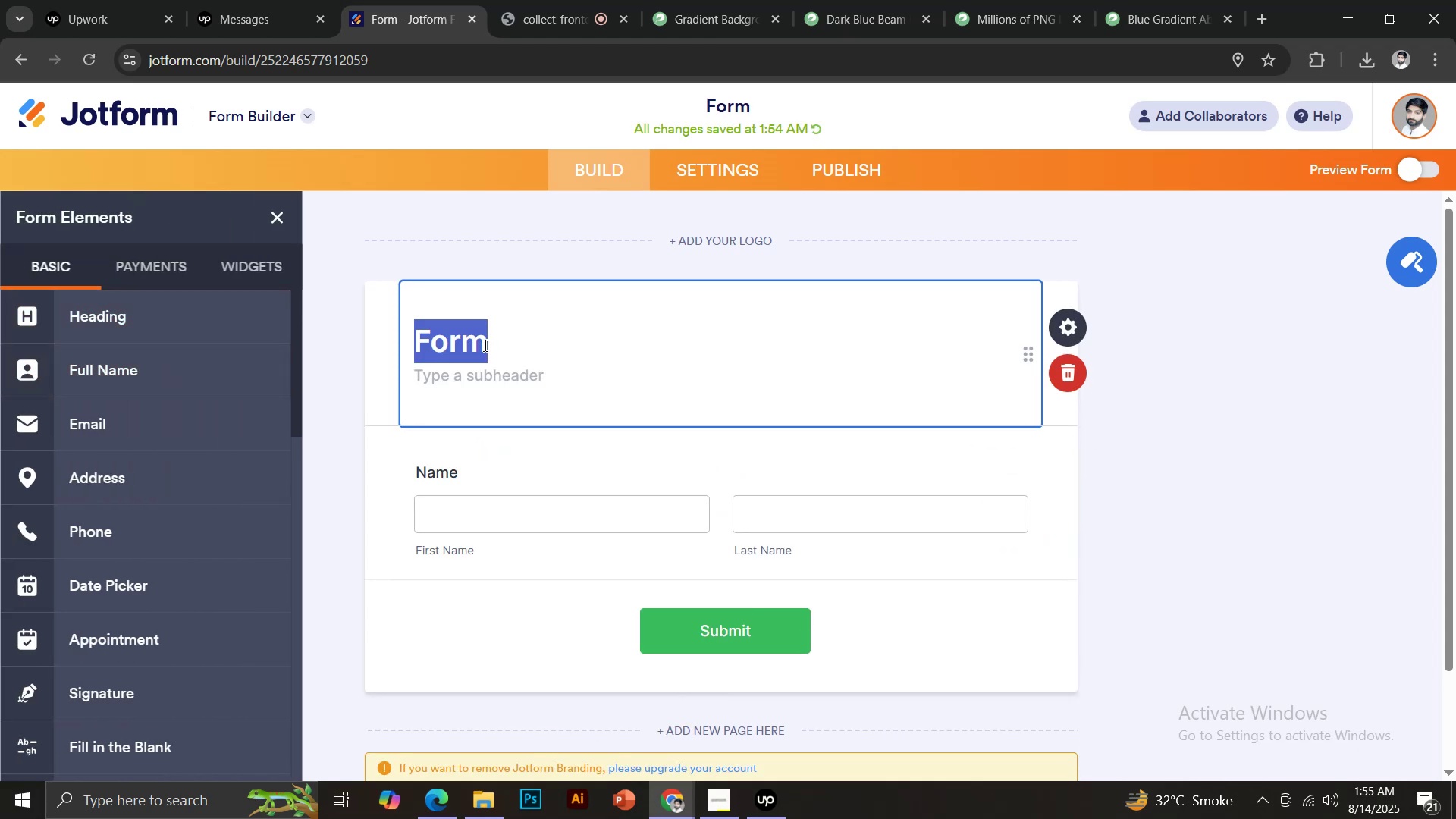 
type(Customer Satisfaction Survey)
 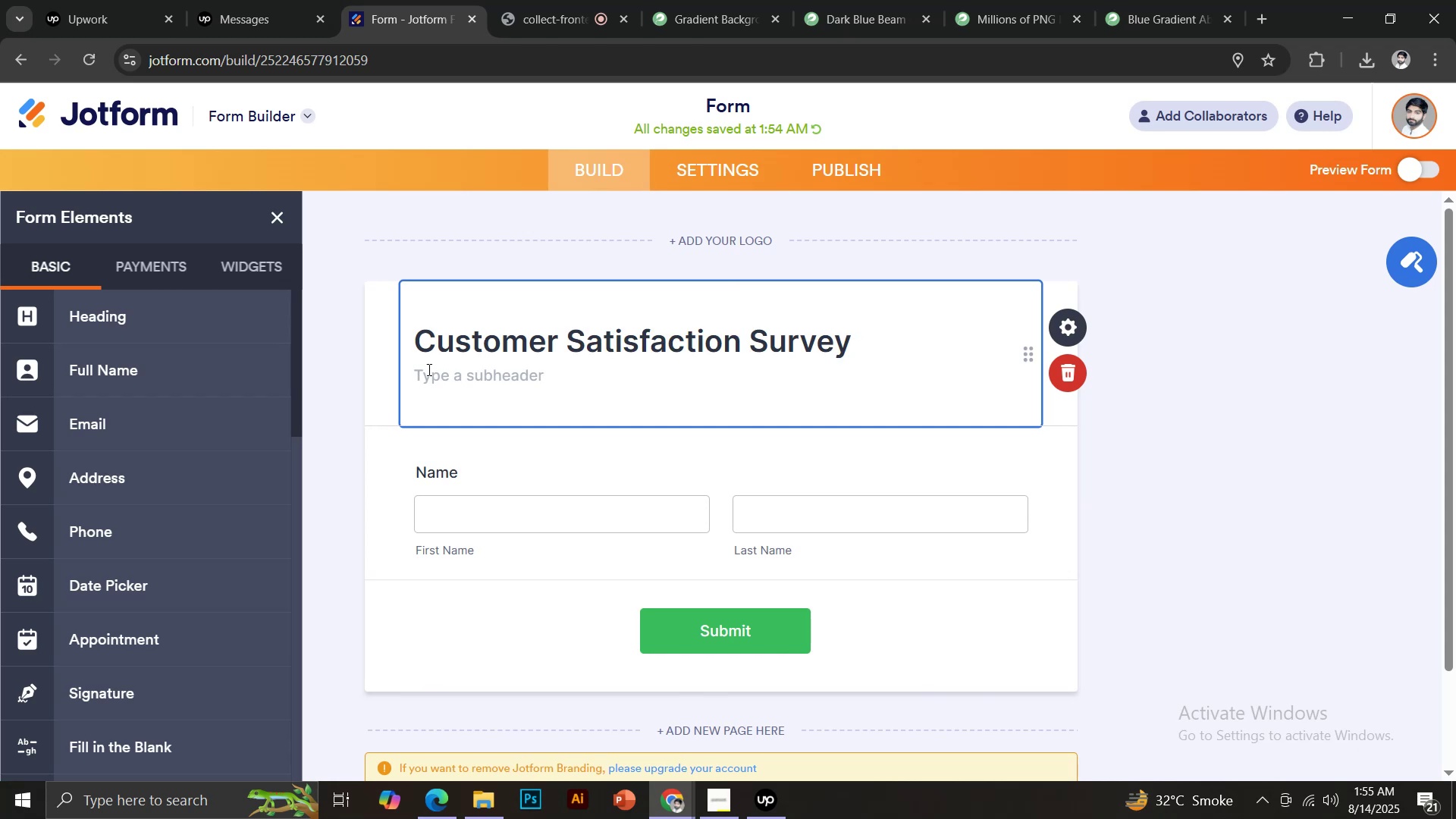 
type(Measure customer experience with a recent purchase.)
 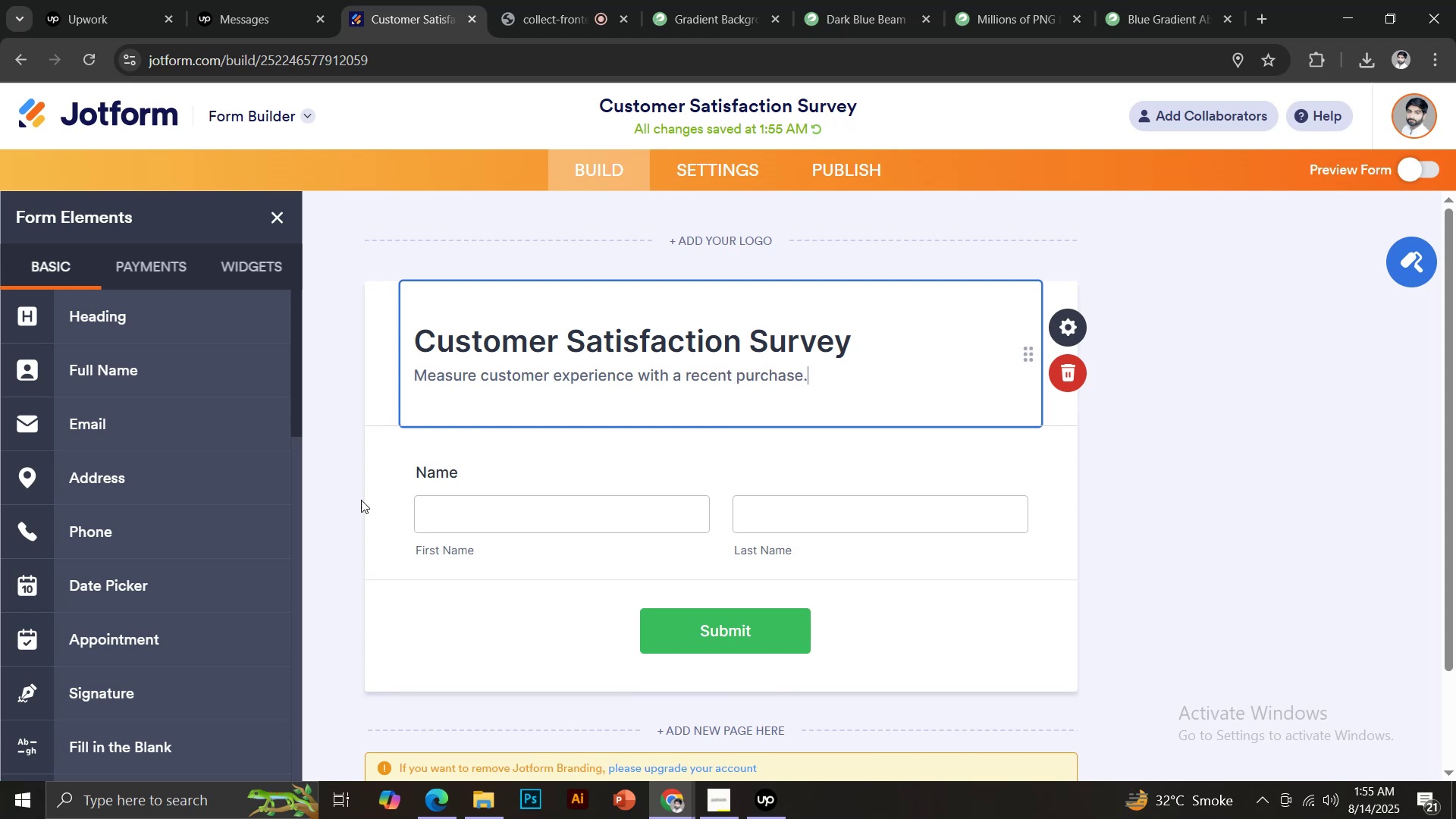 
left_click([125, 435])
 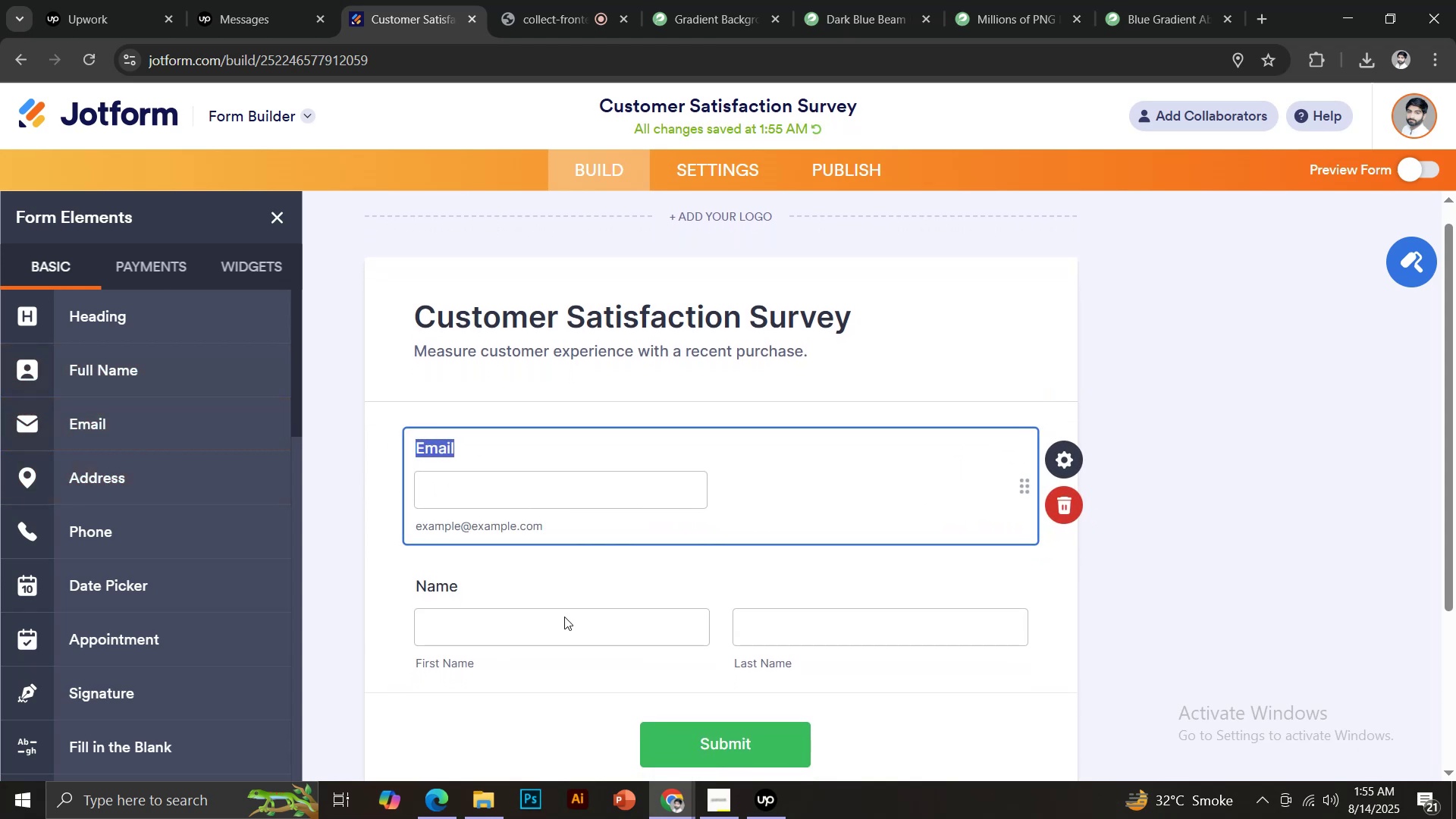 
left_click([1066, 505])
 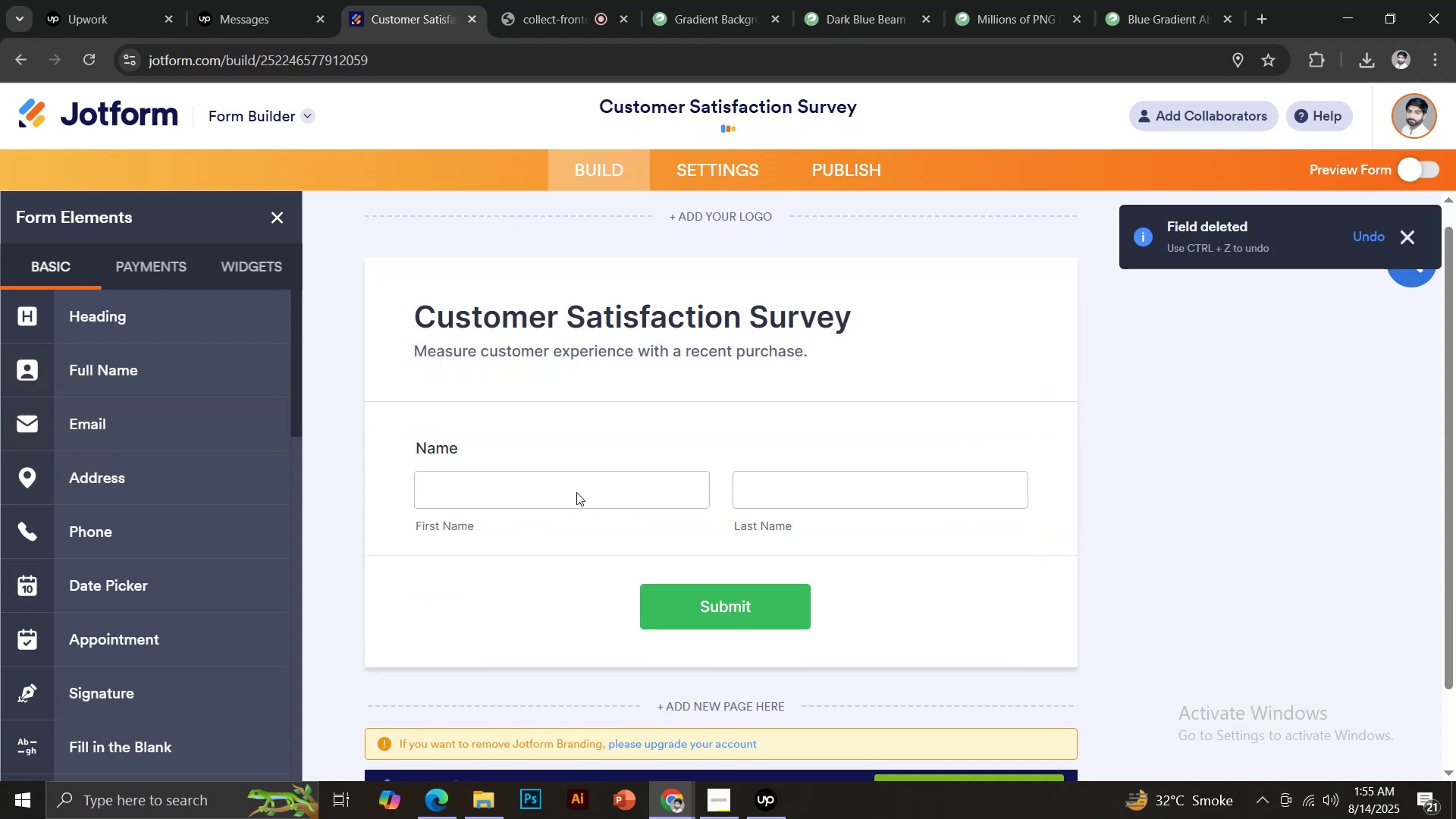 
left_click([569, 490])
 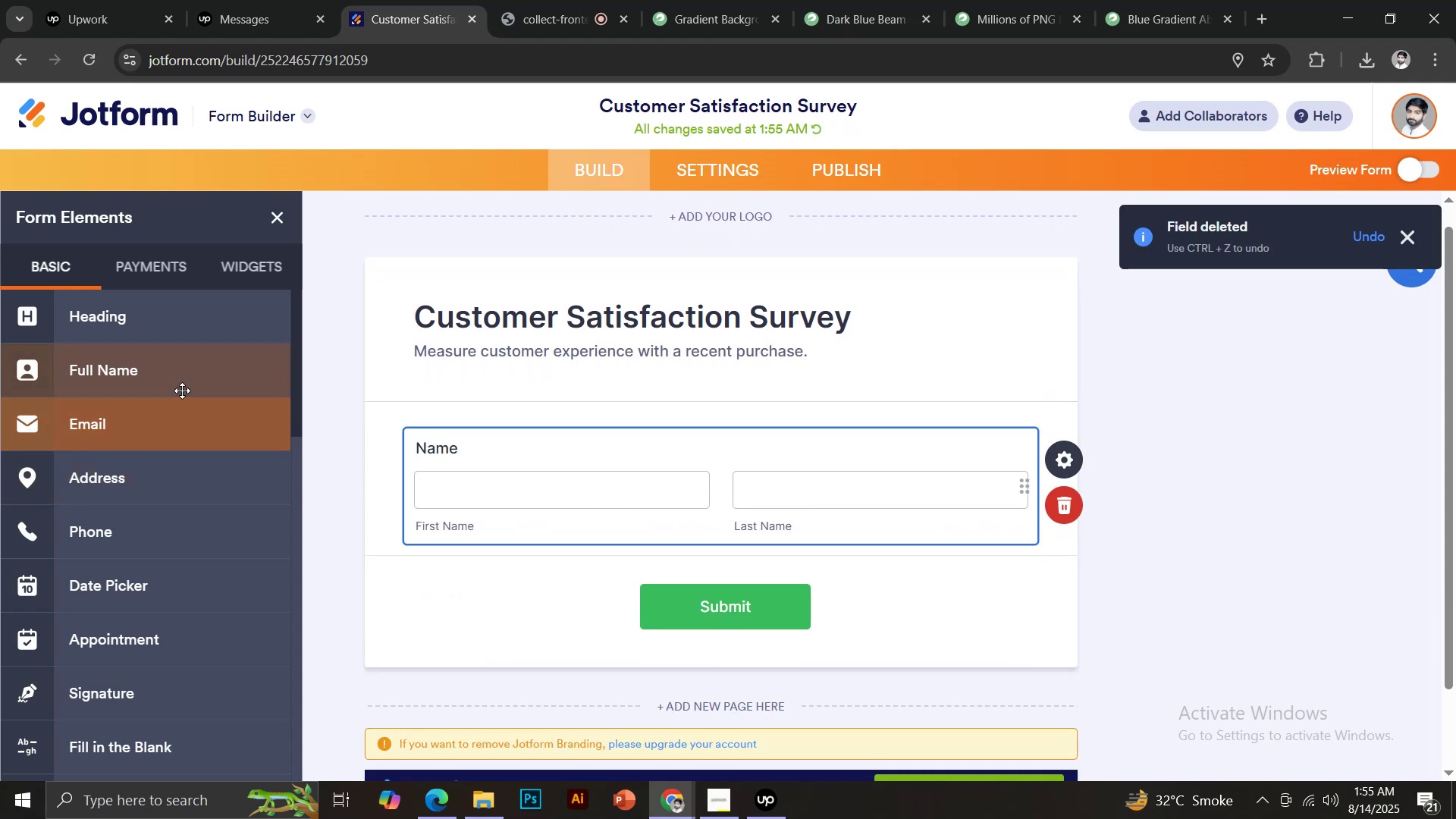 
left_click([171, 429])
 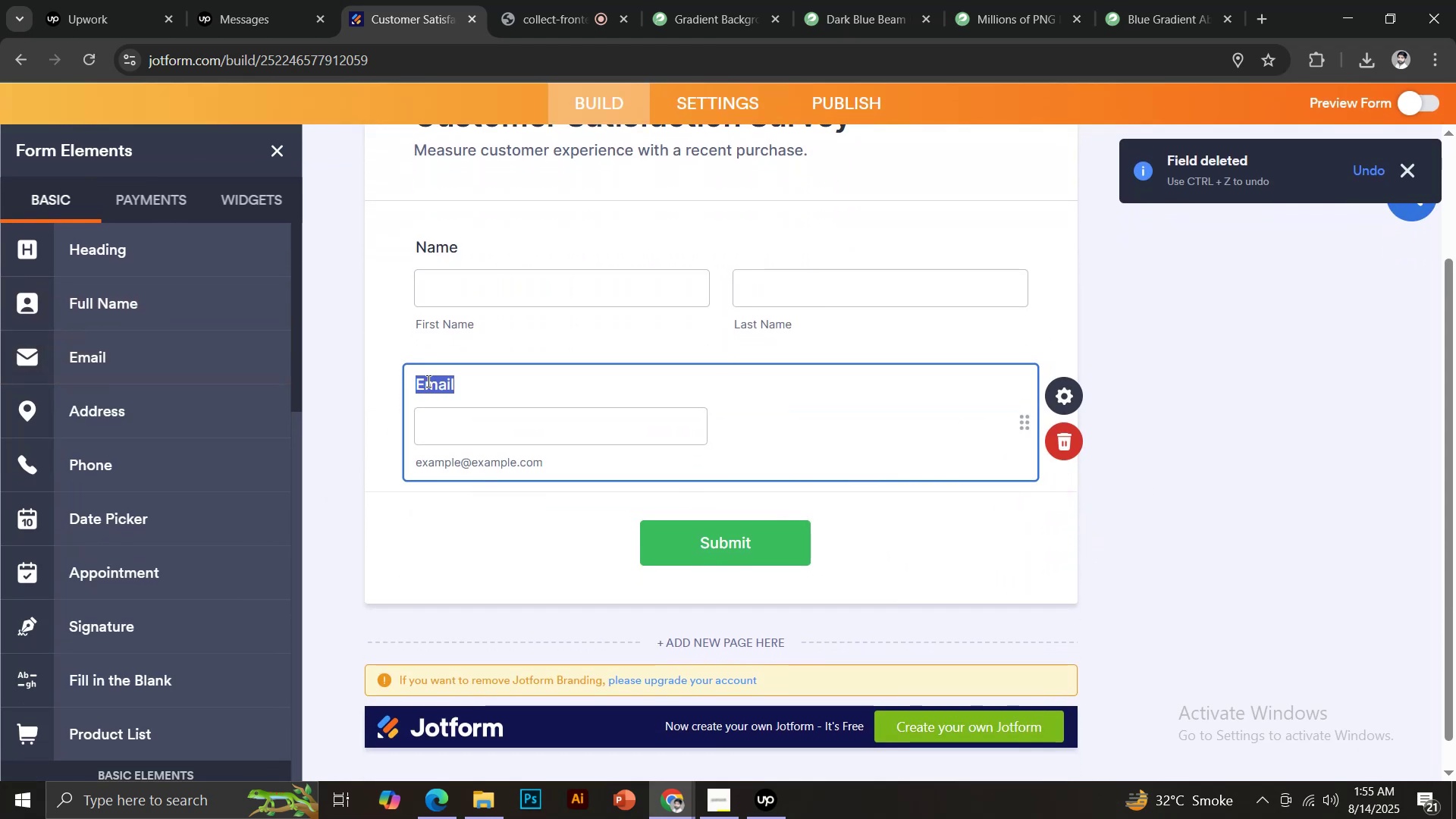 
left_click([458, 380])
 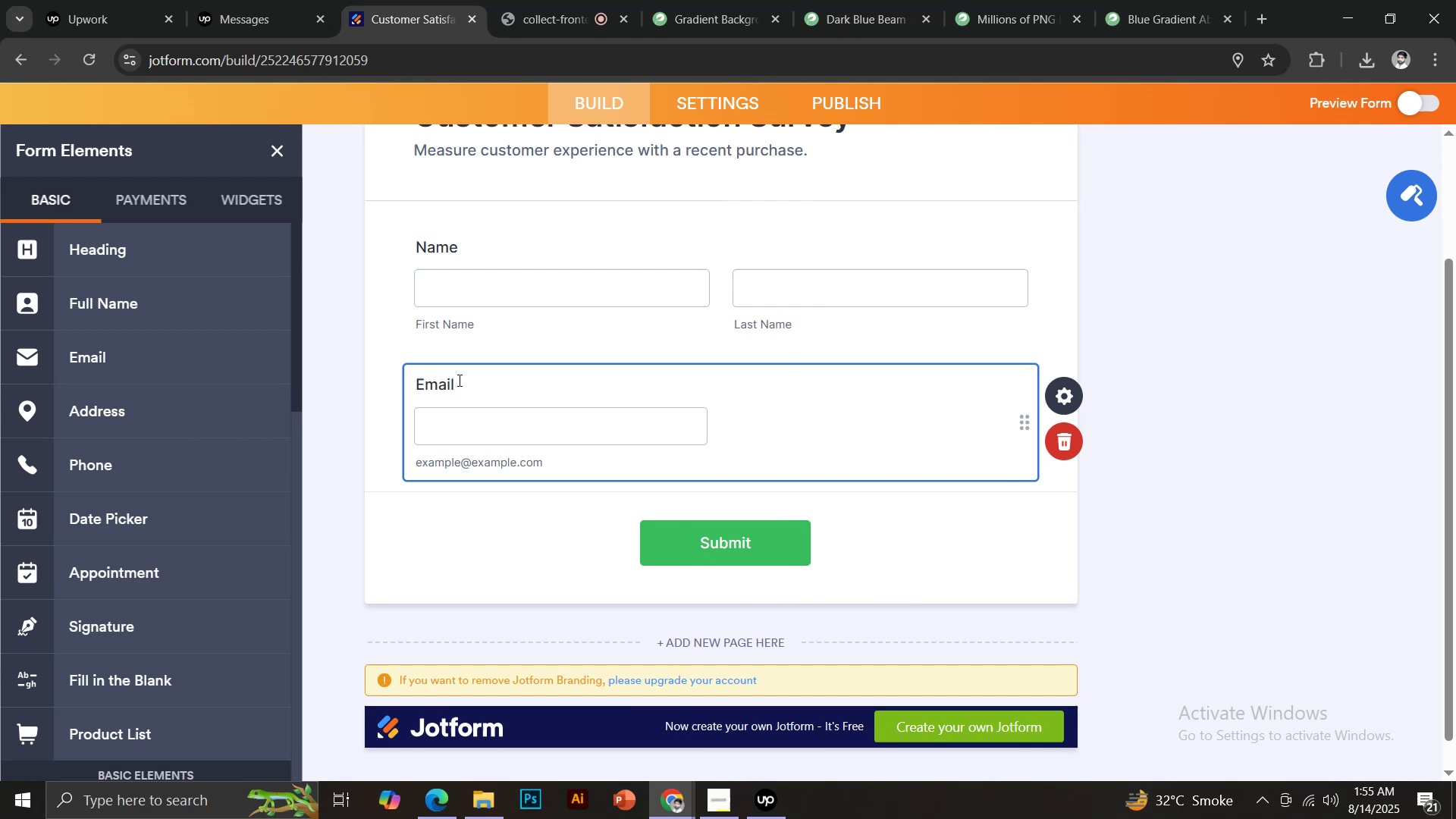 
type( Address)
 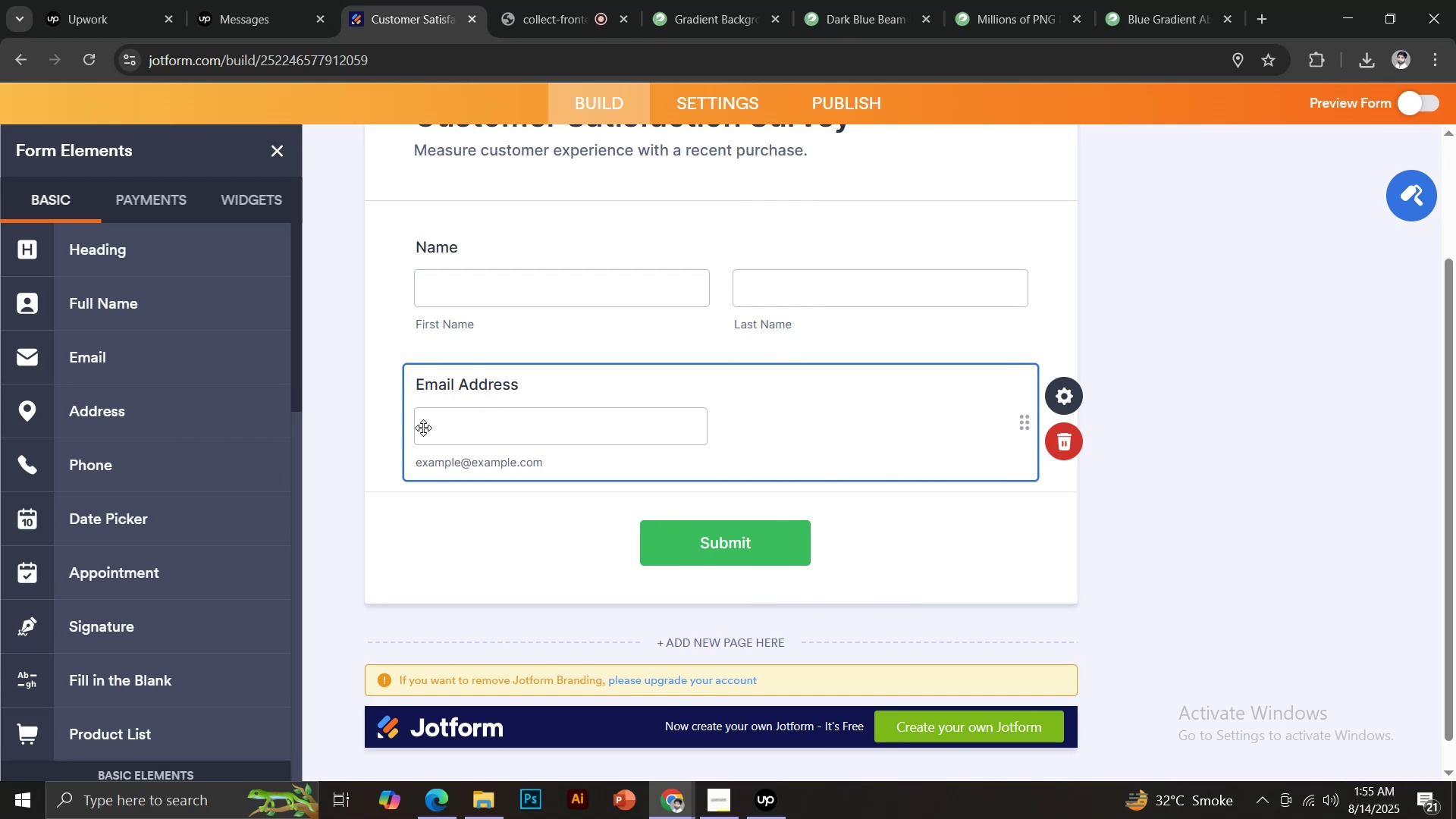 
scroll: coordinate [165, 488], scroll_direction: down, amount: 5.0
 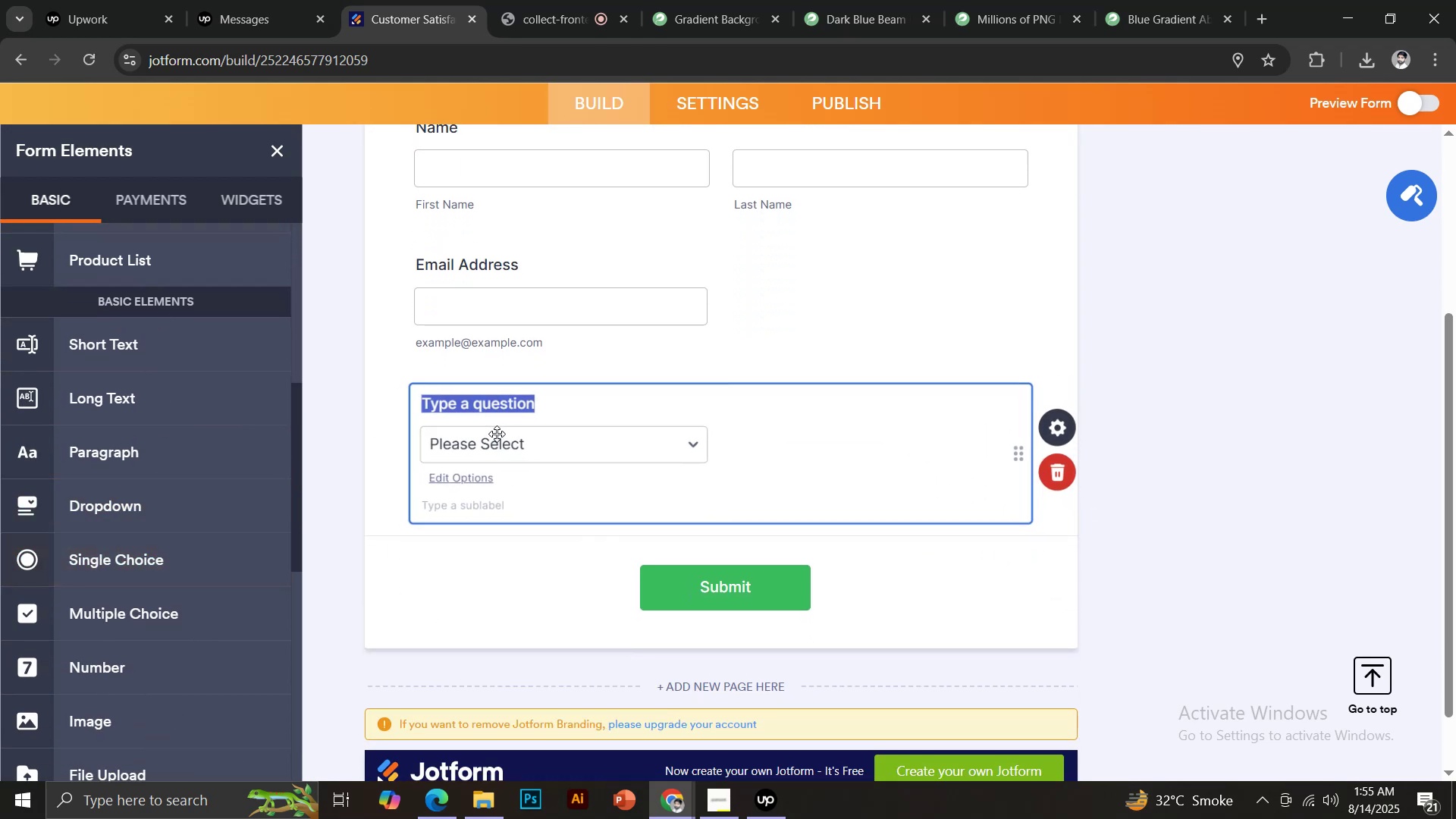 
type(Product Purchased)
 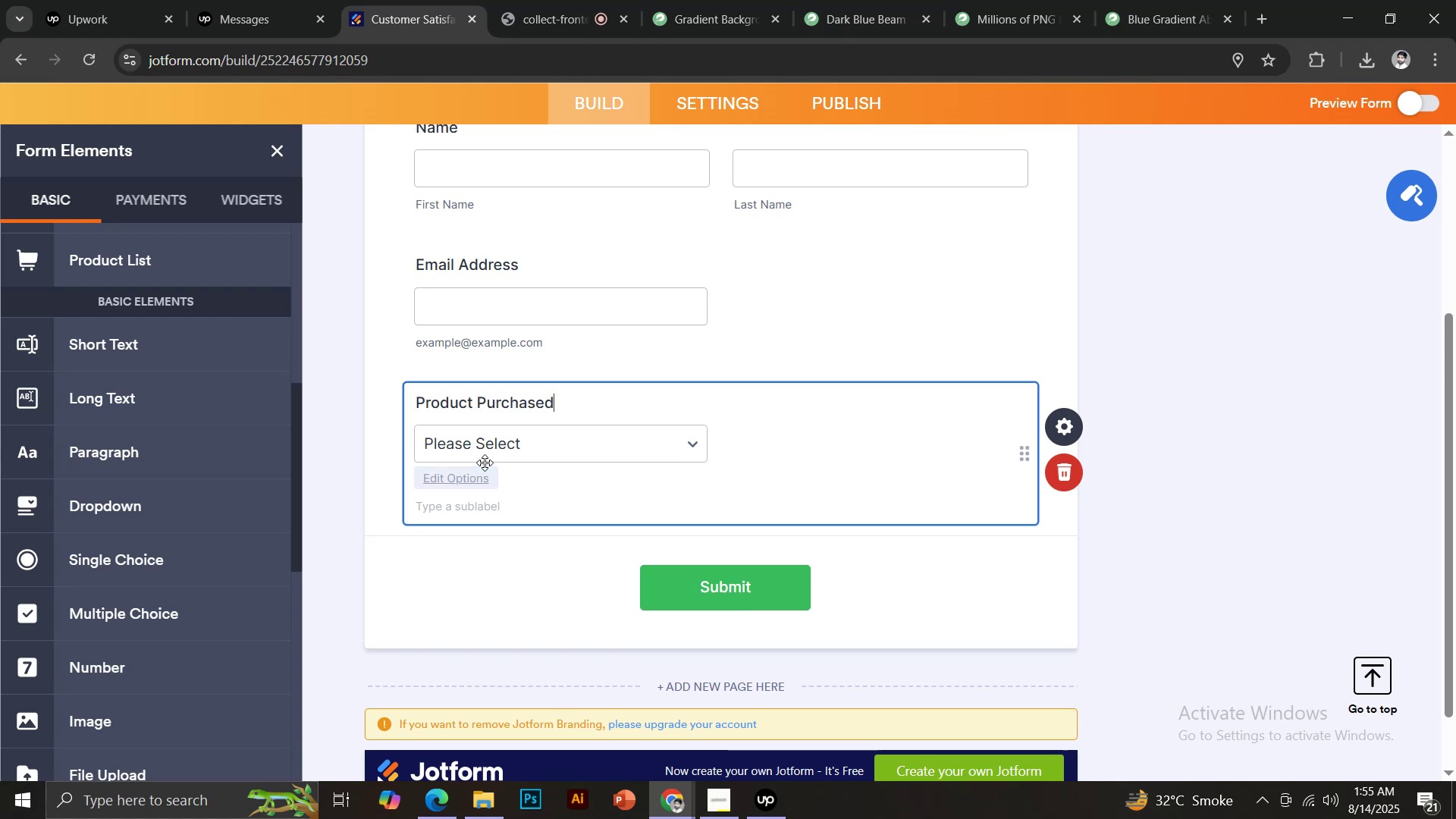 
left_click([485, 482])
 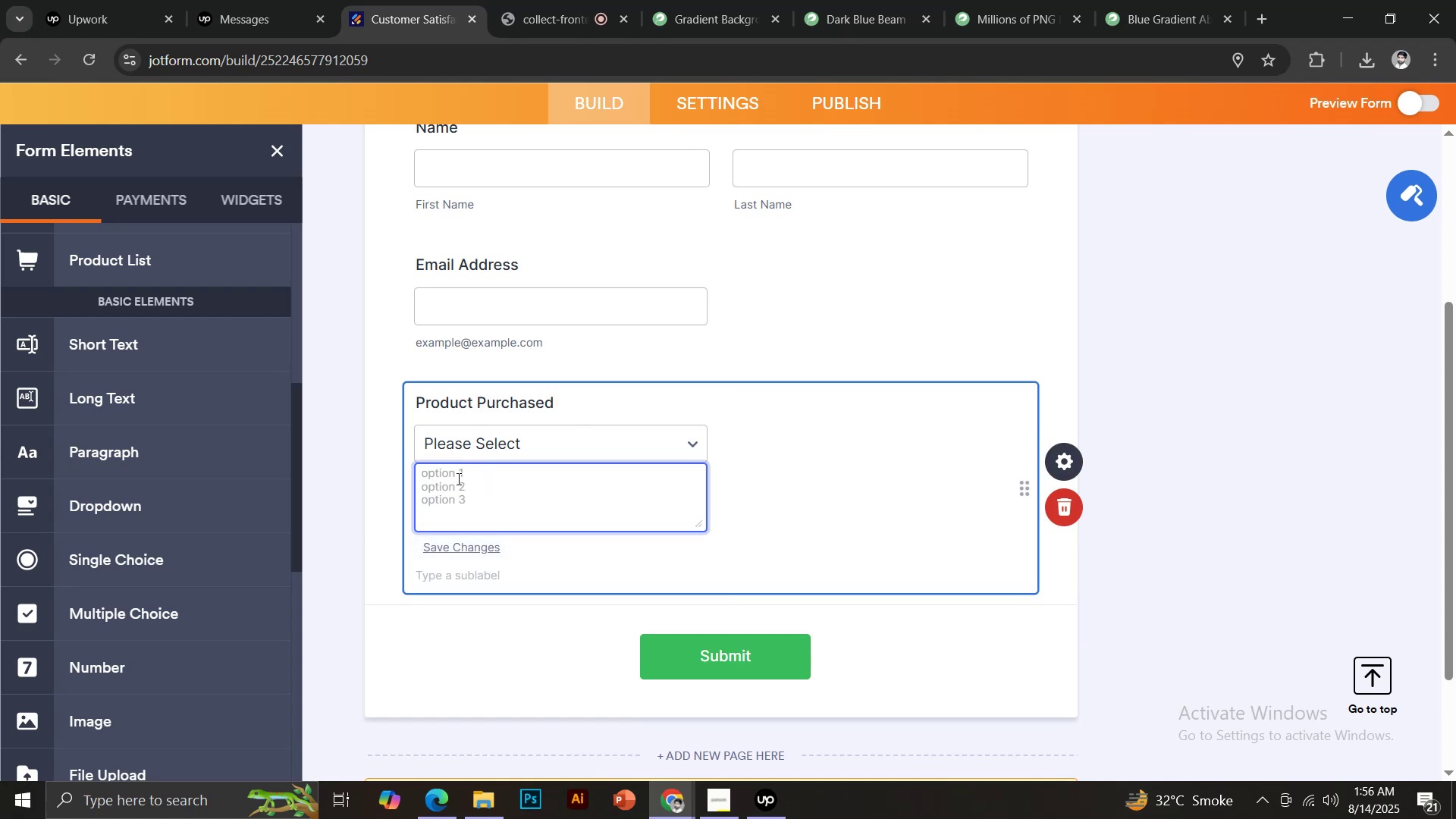 
type(Headphones)
 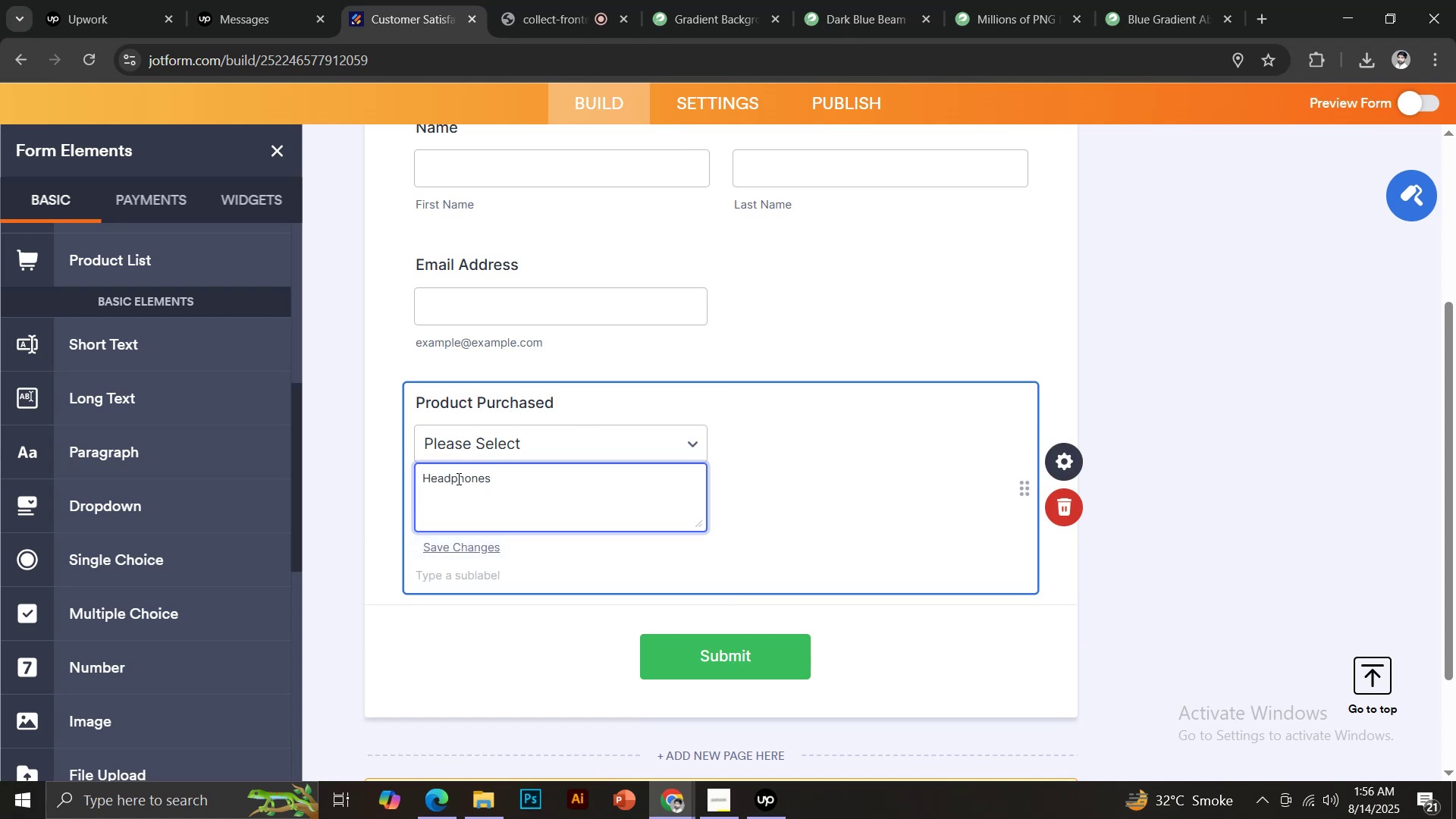 
key(Enter)
 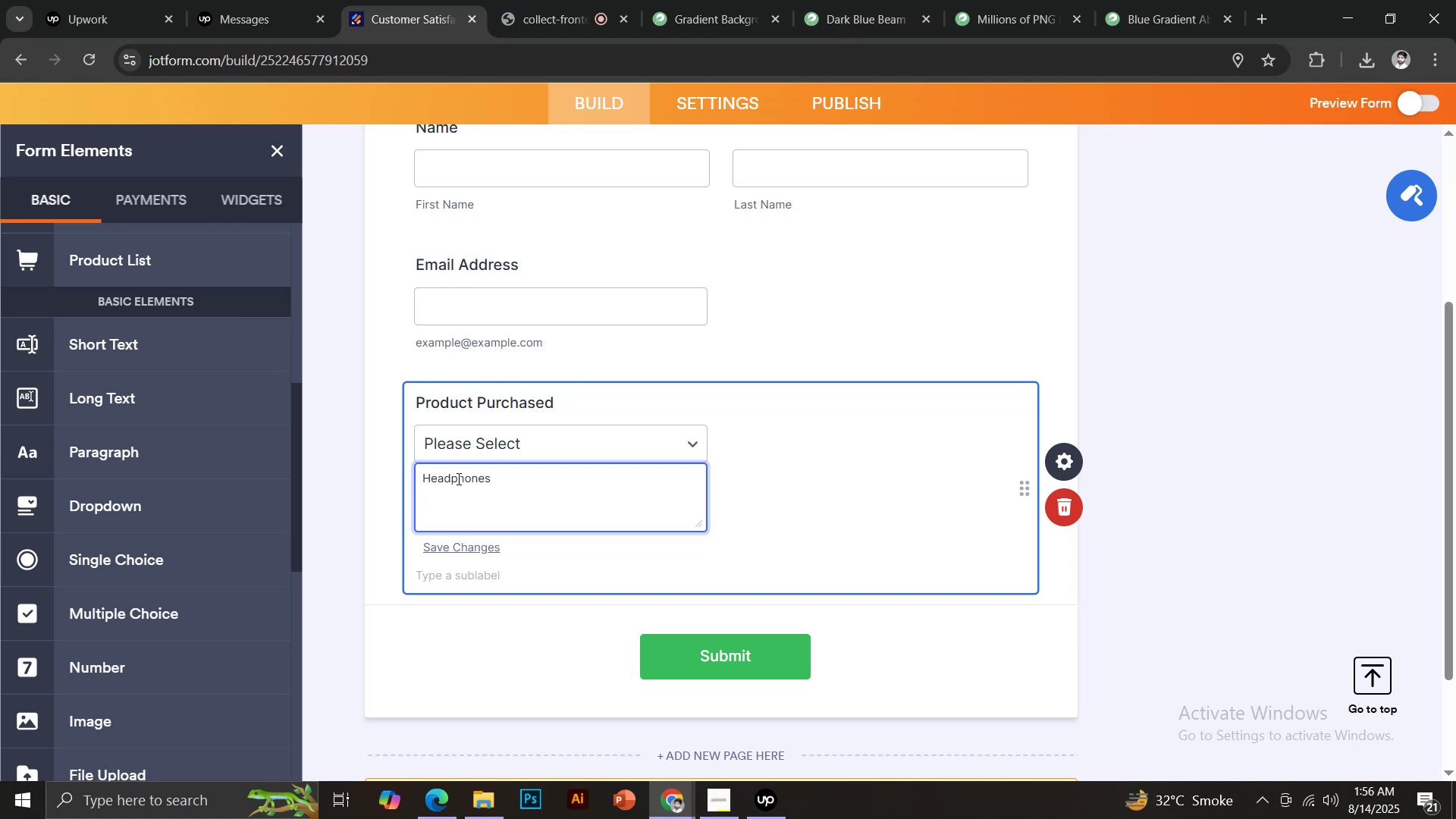 
type(Earbuds)
 